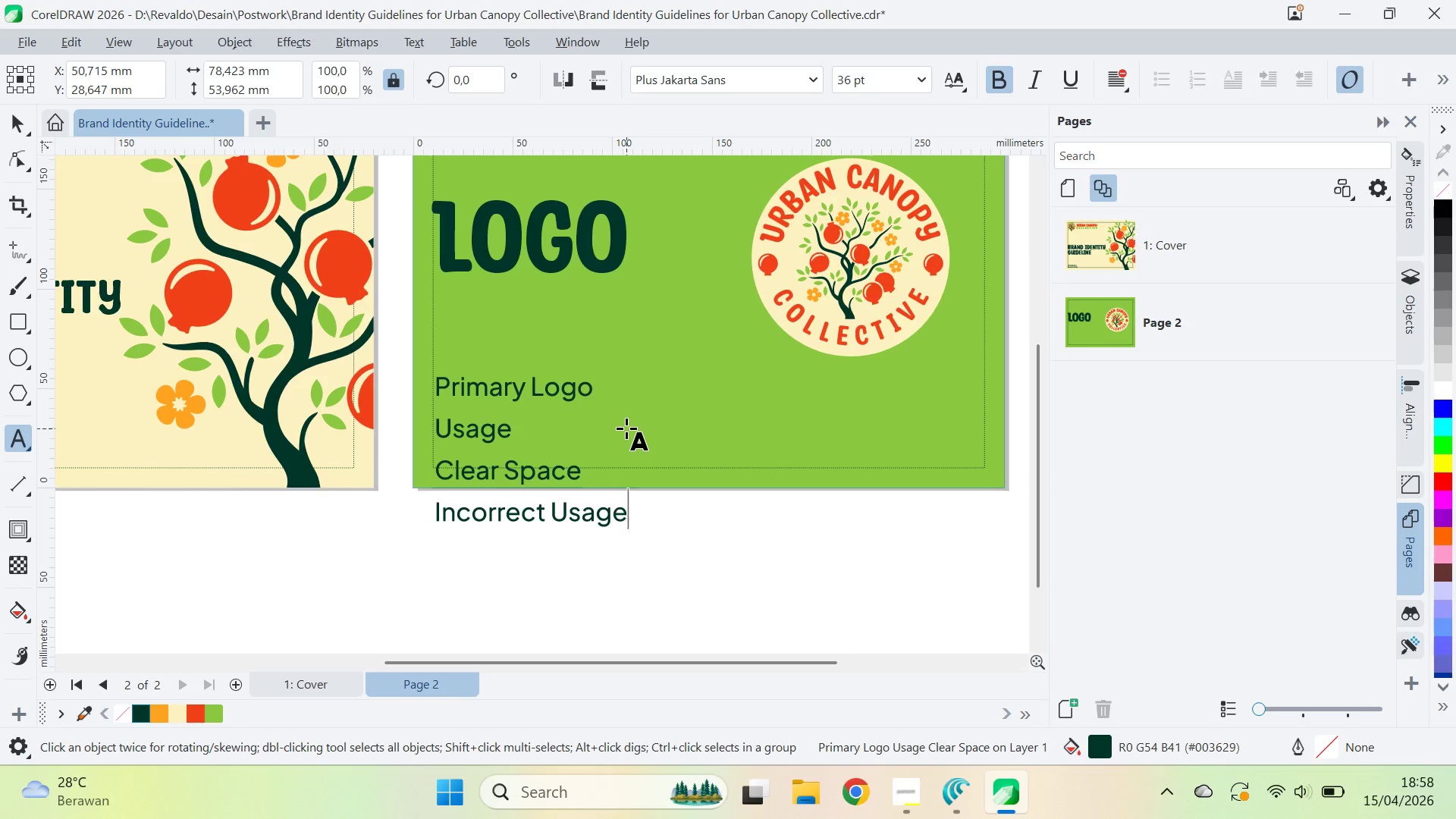 
key(Alt+AltLeft)
 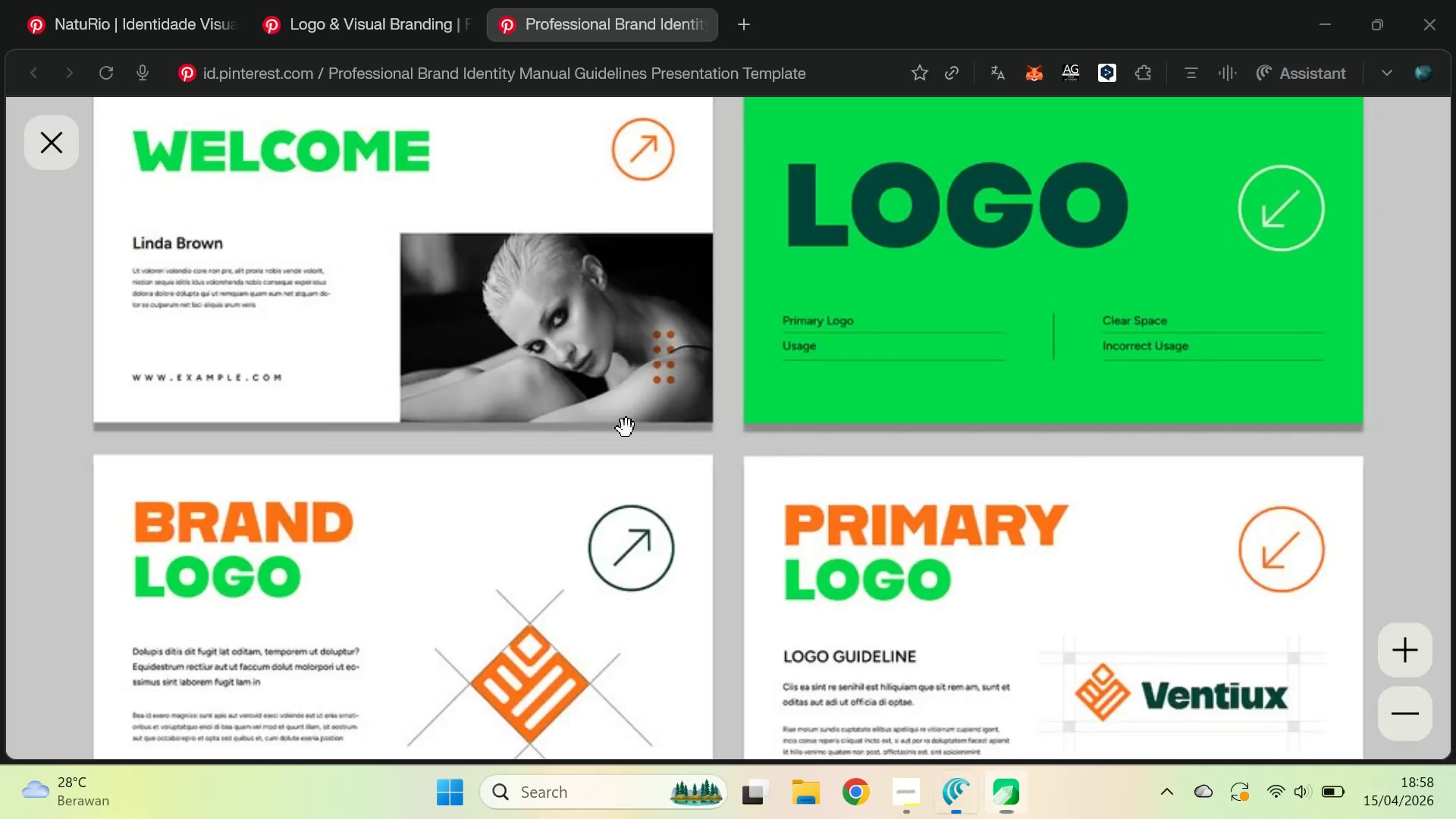 
key(Alt+Tab)
 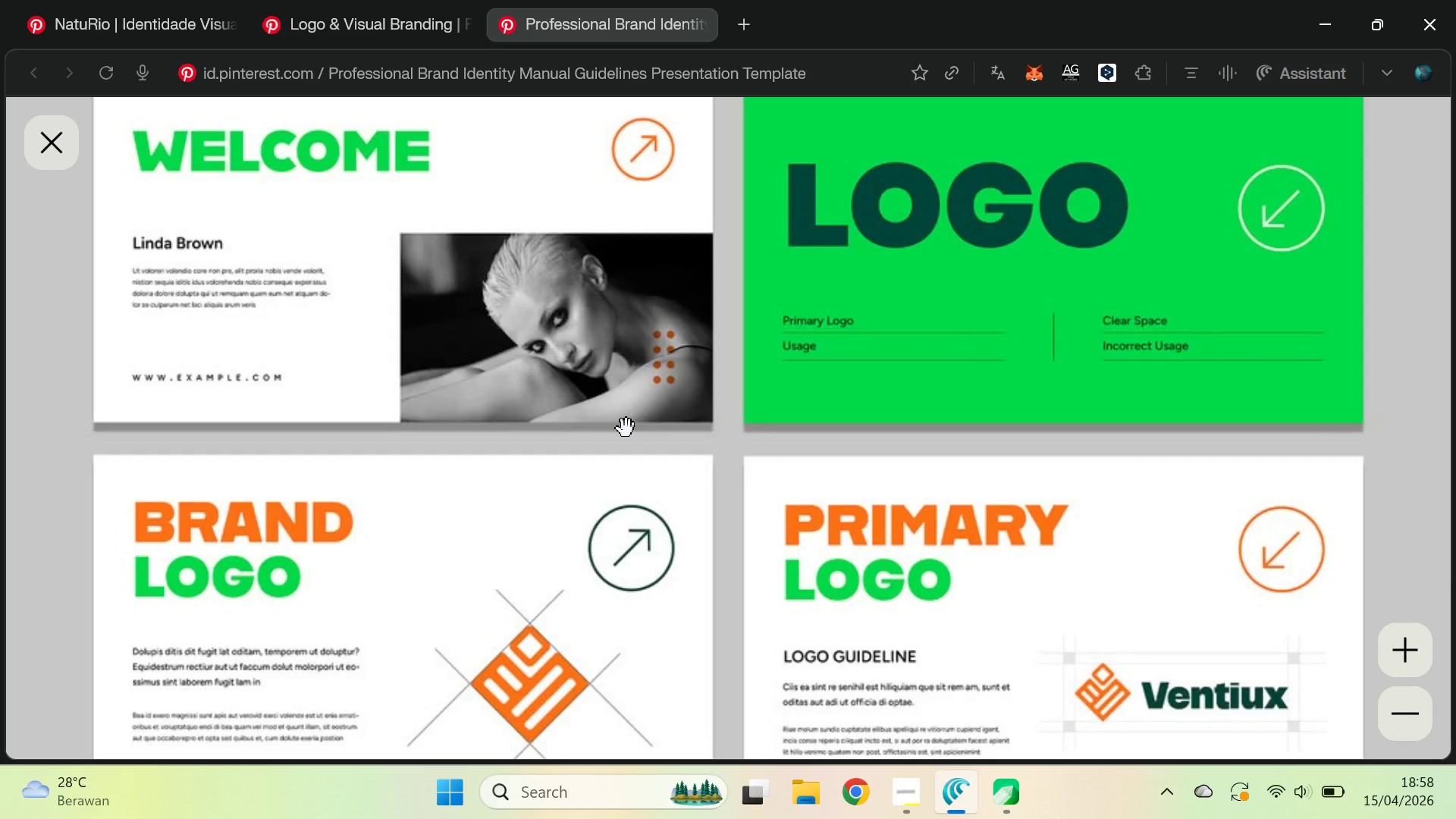 
key(Alt+Tab)
 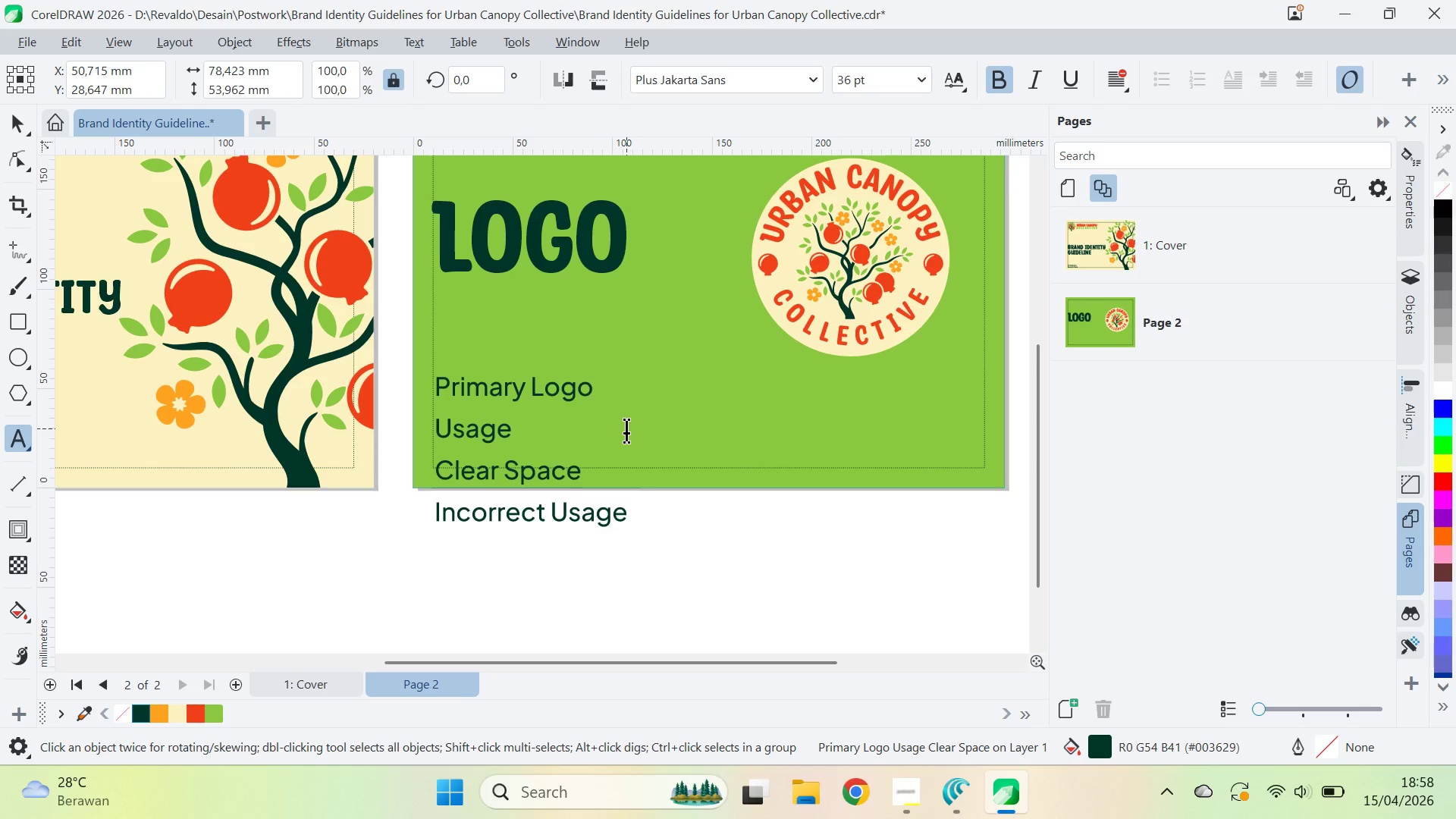 
key(ArrowUp)
 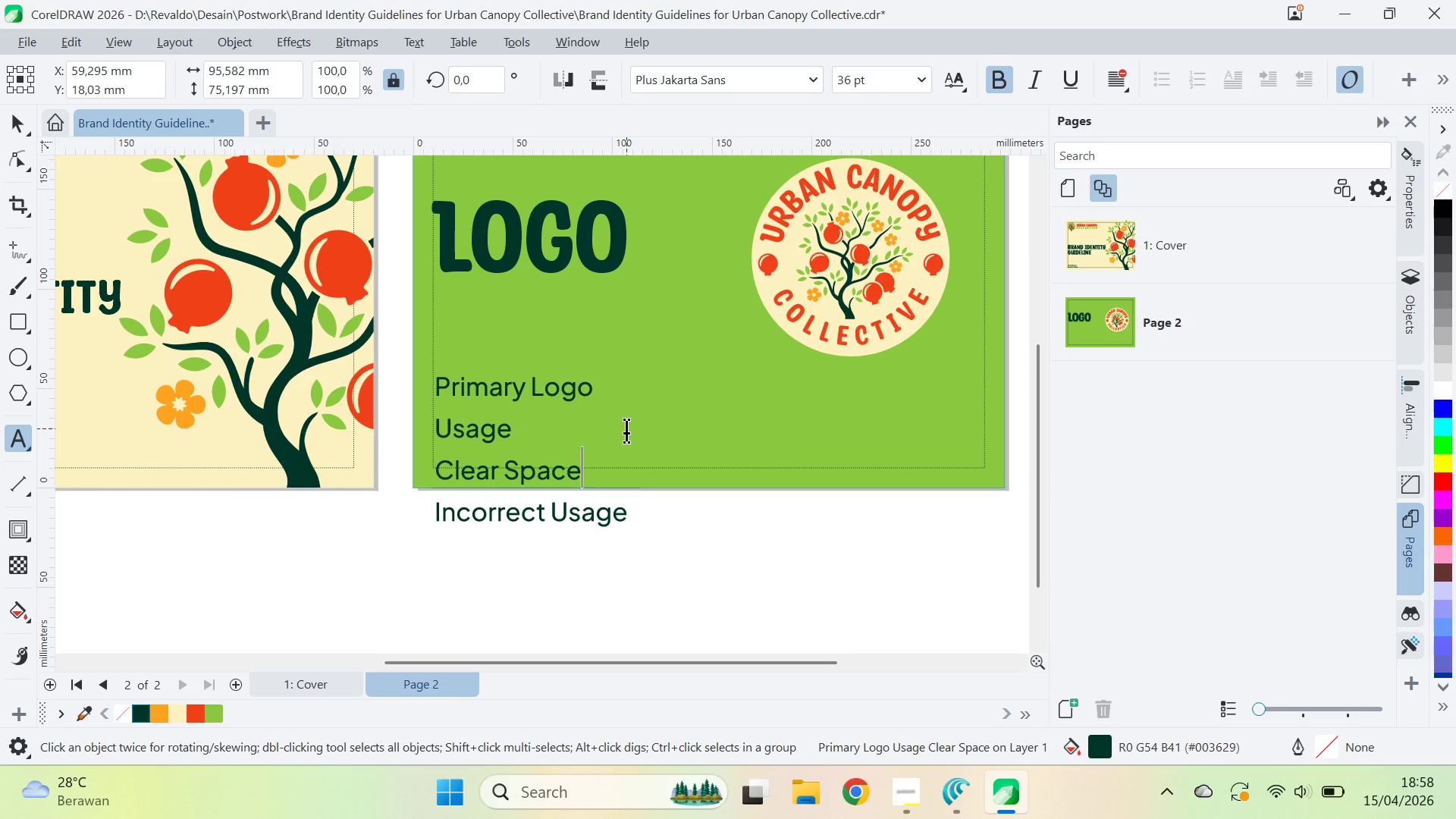 
key(Control+Backspace)
 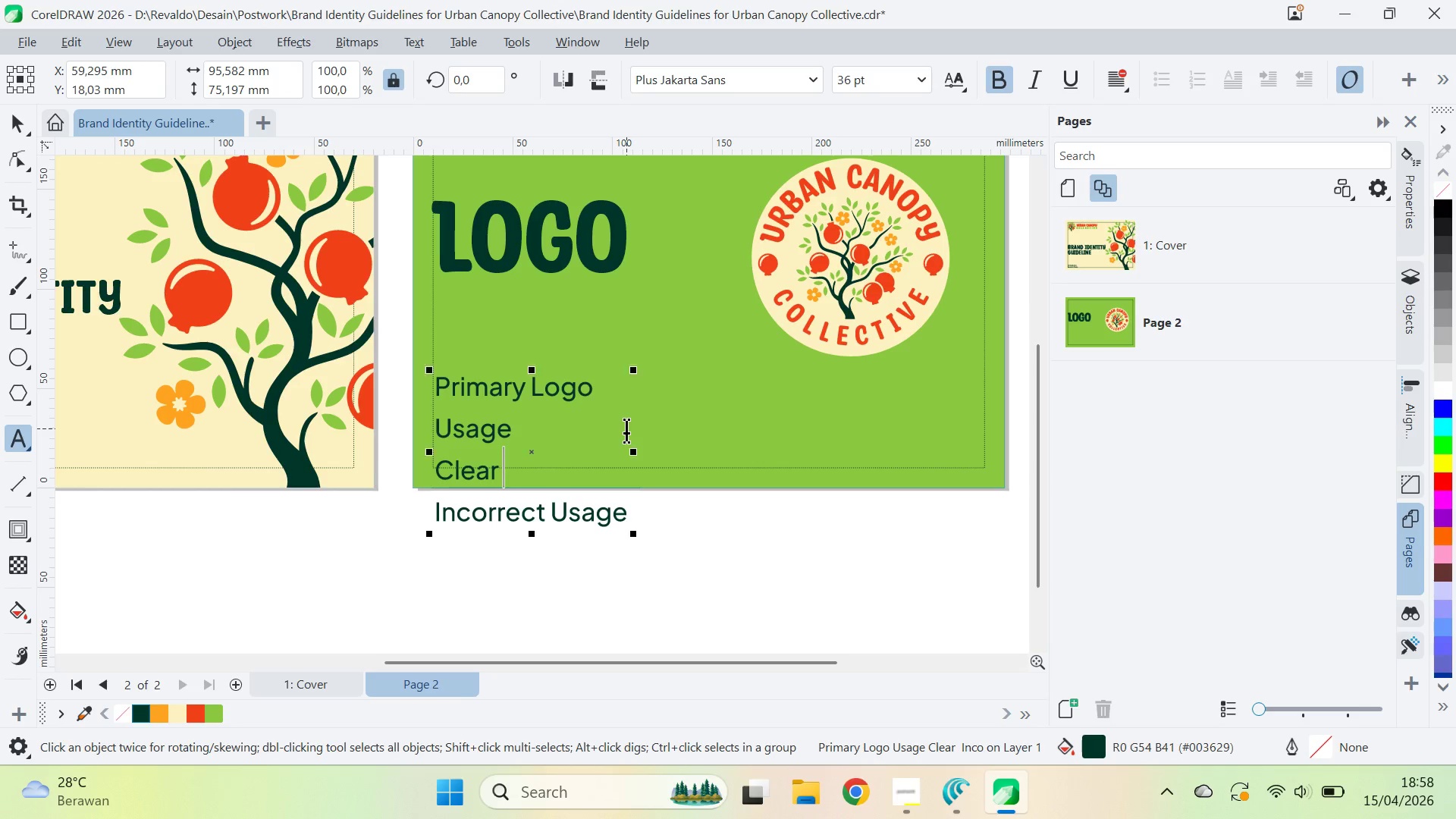 
key(Control+Backspace)
 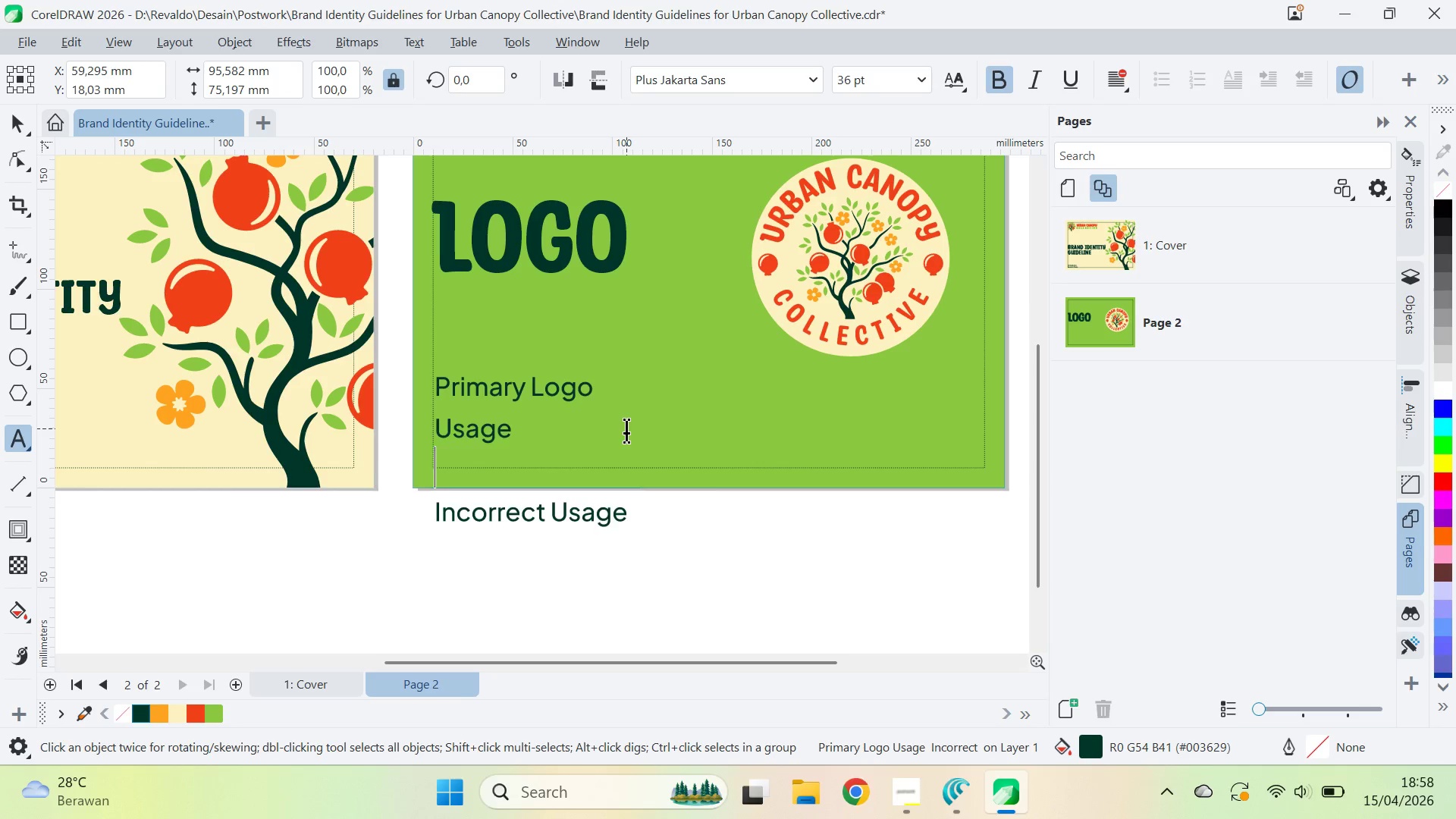 
key(Control+Backspace)
 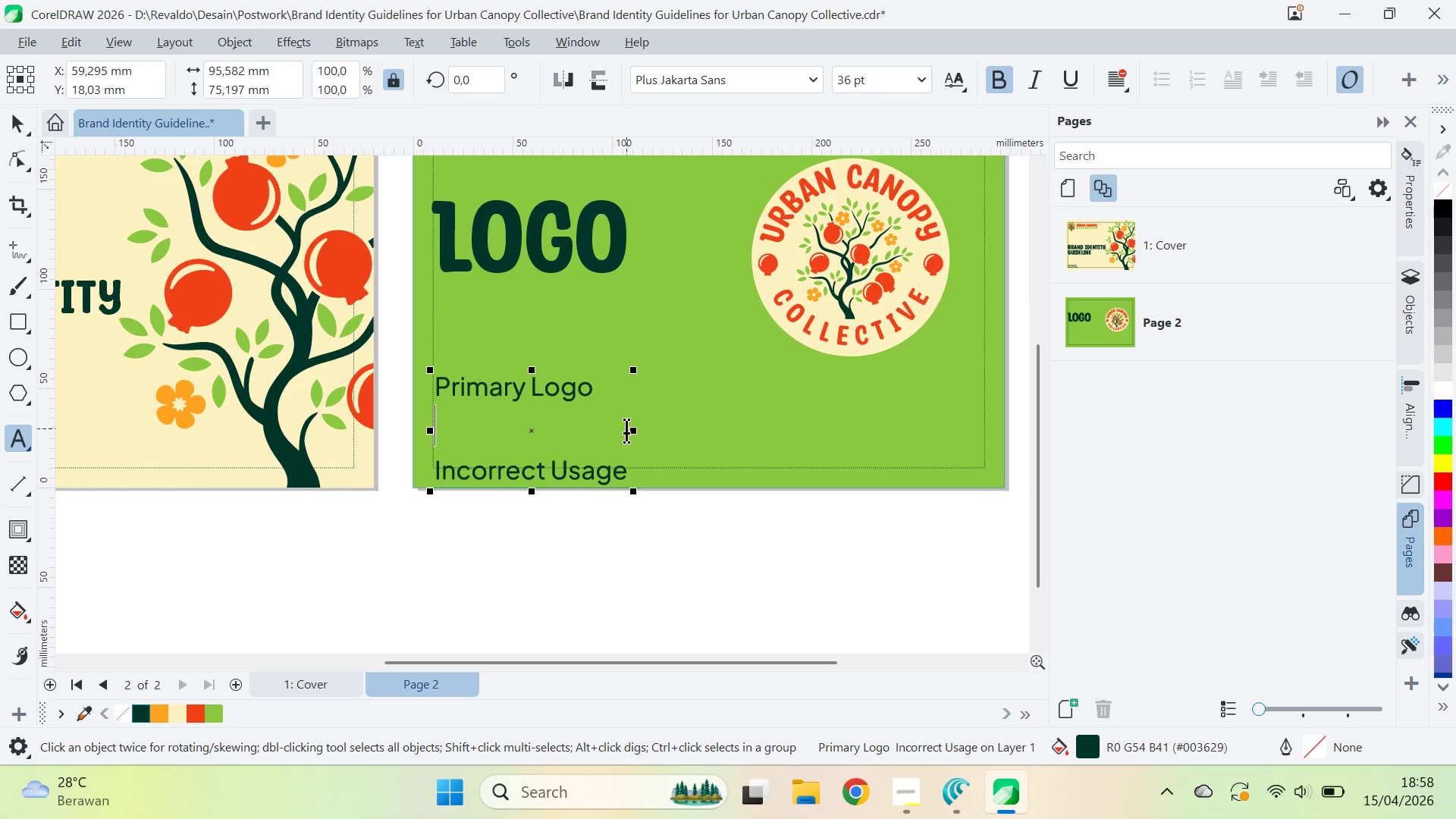 
key(Control+Z)
 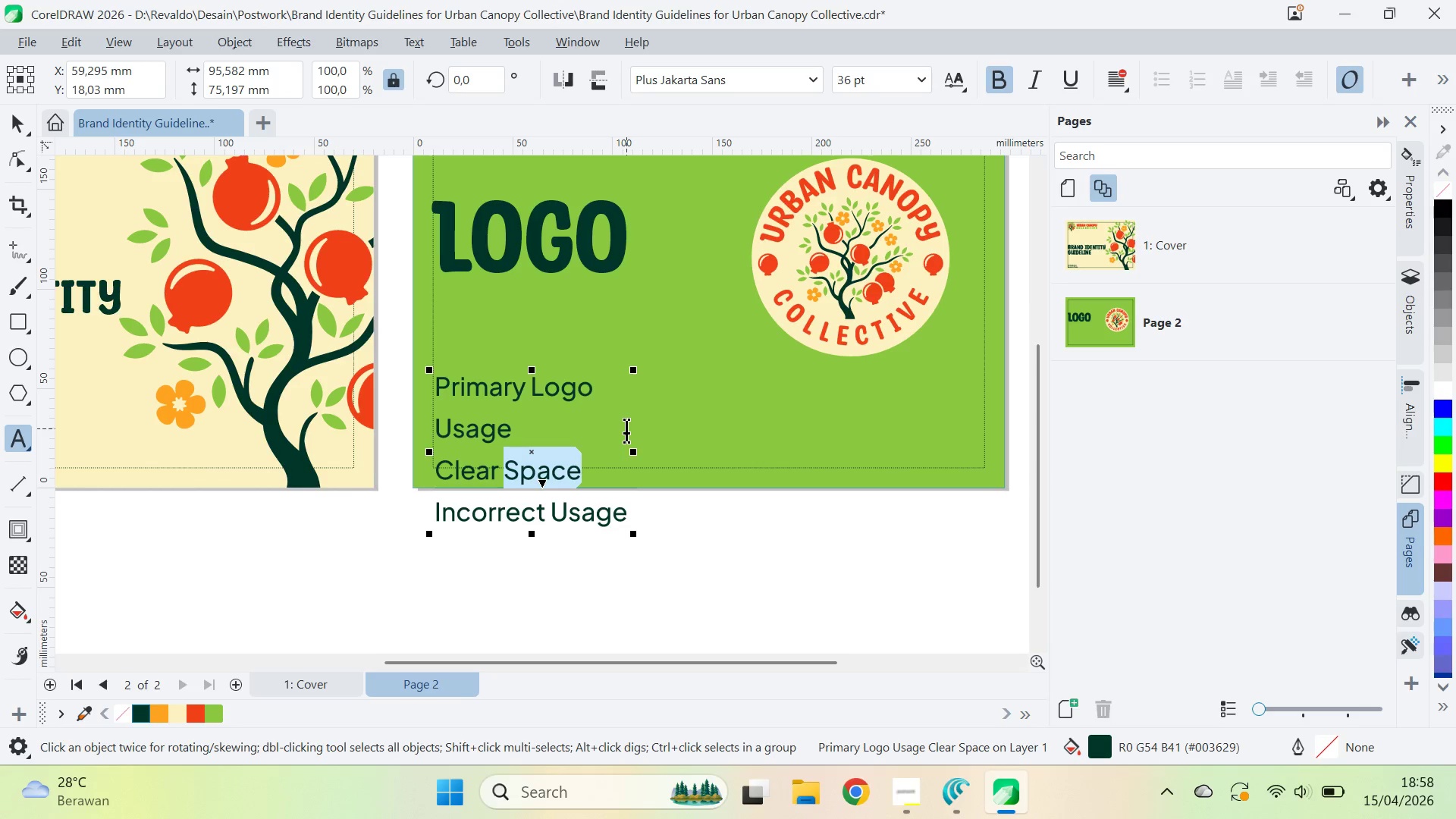 
key(Control+Backspace)
 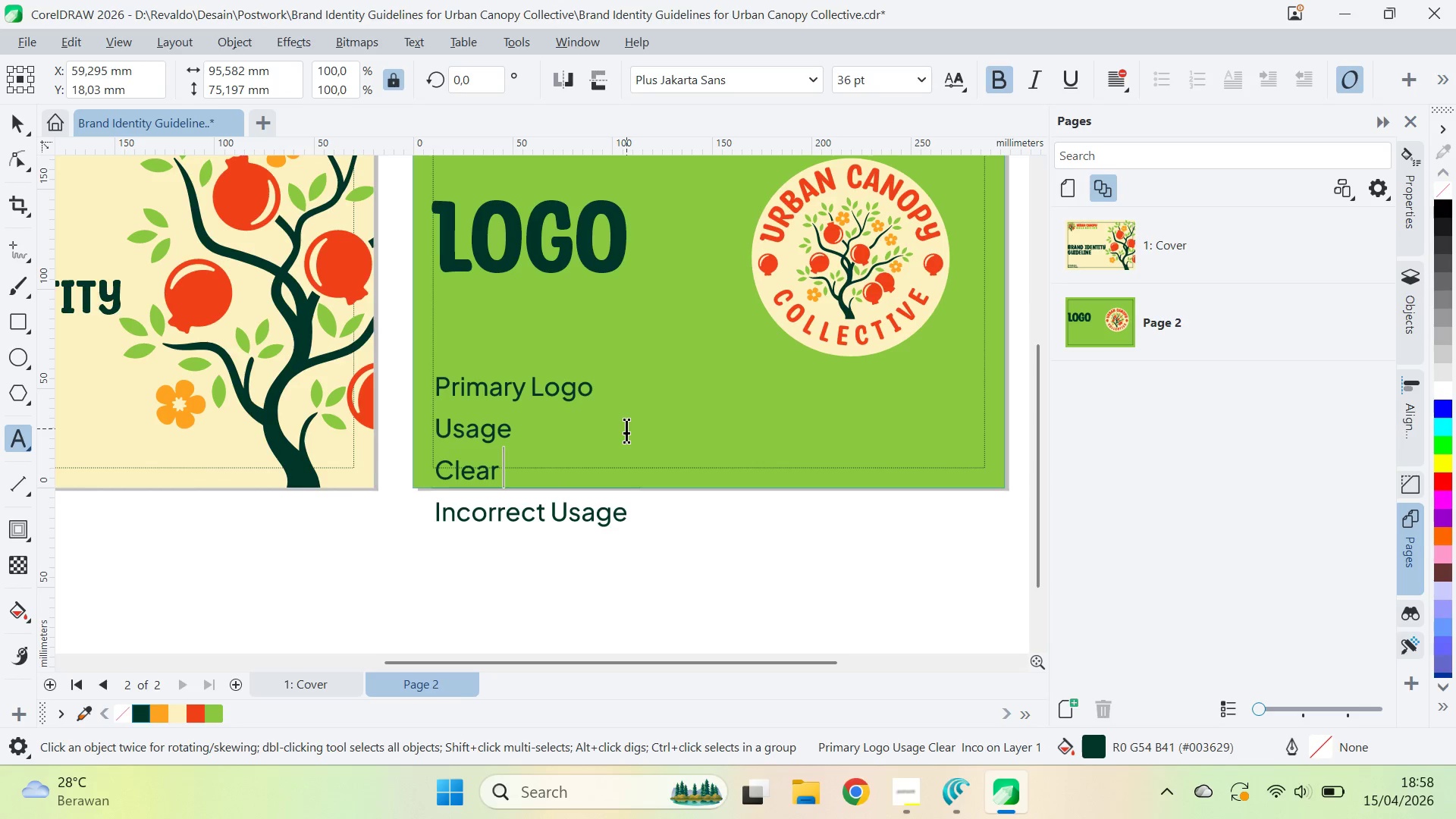 
key(Control+Backspace)
 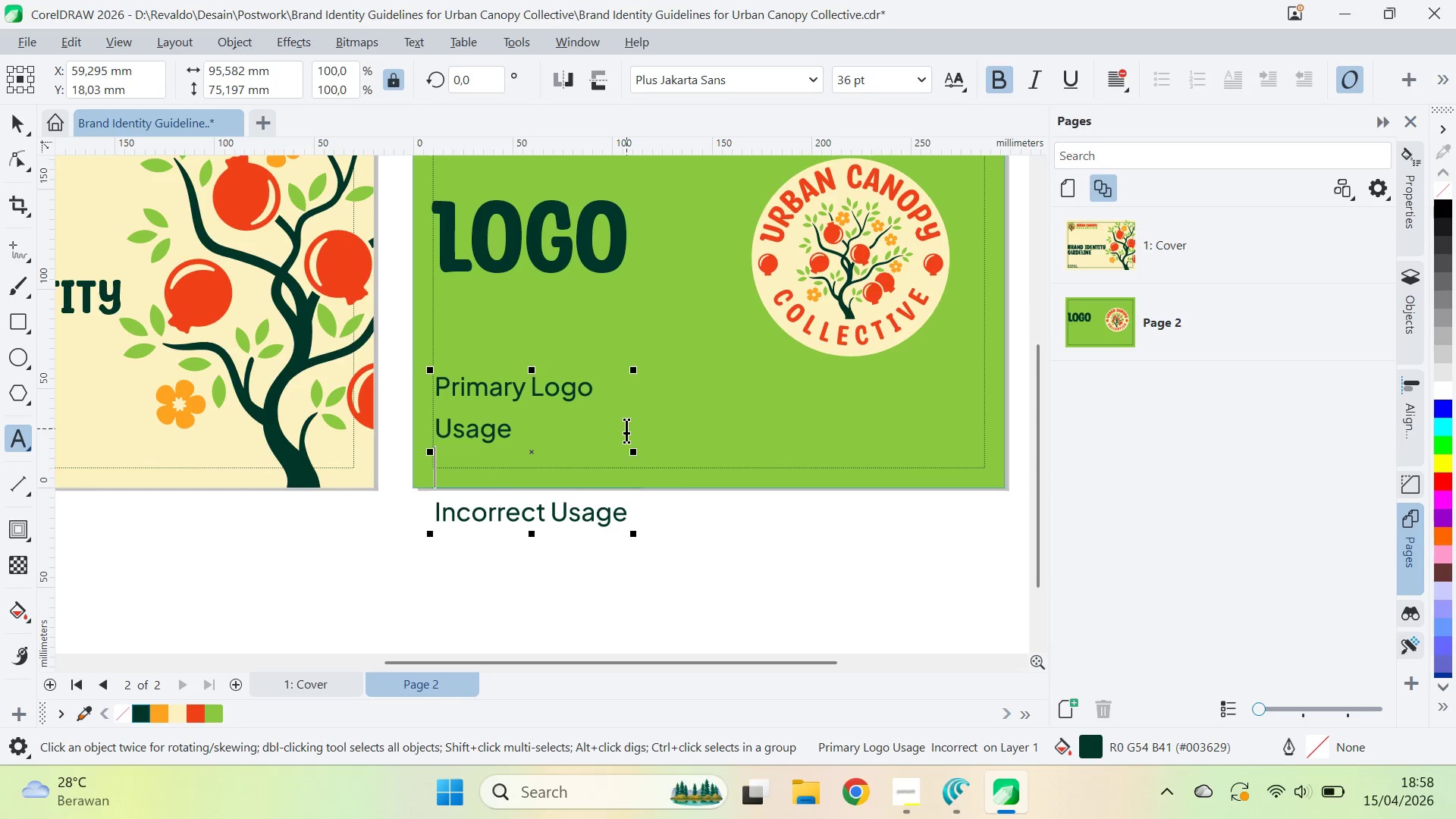 
key(Backspace)
 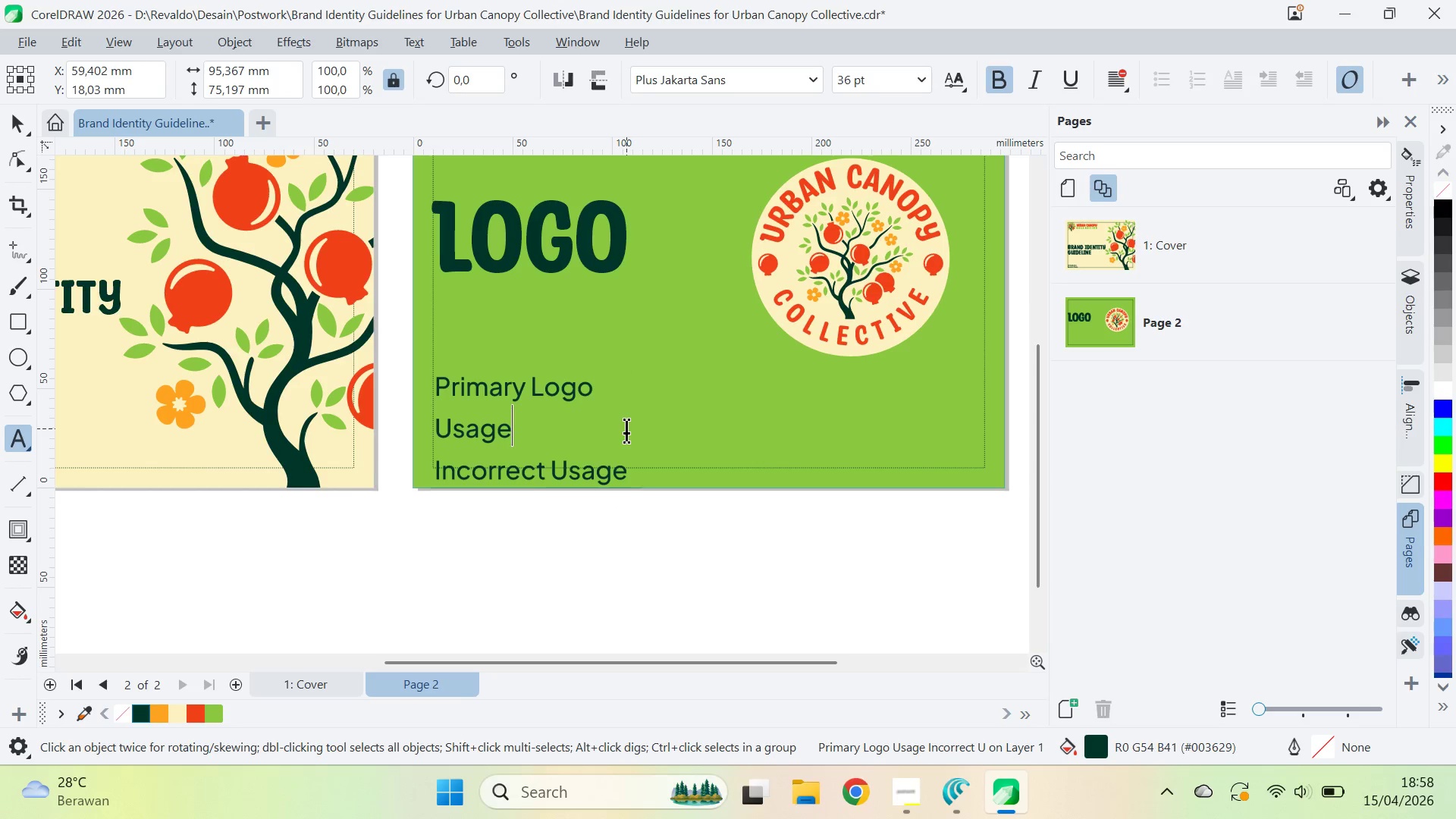 
key(ArrowUp)
 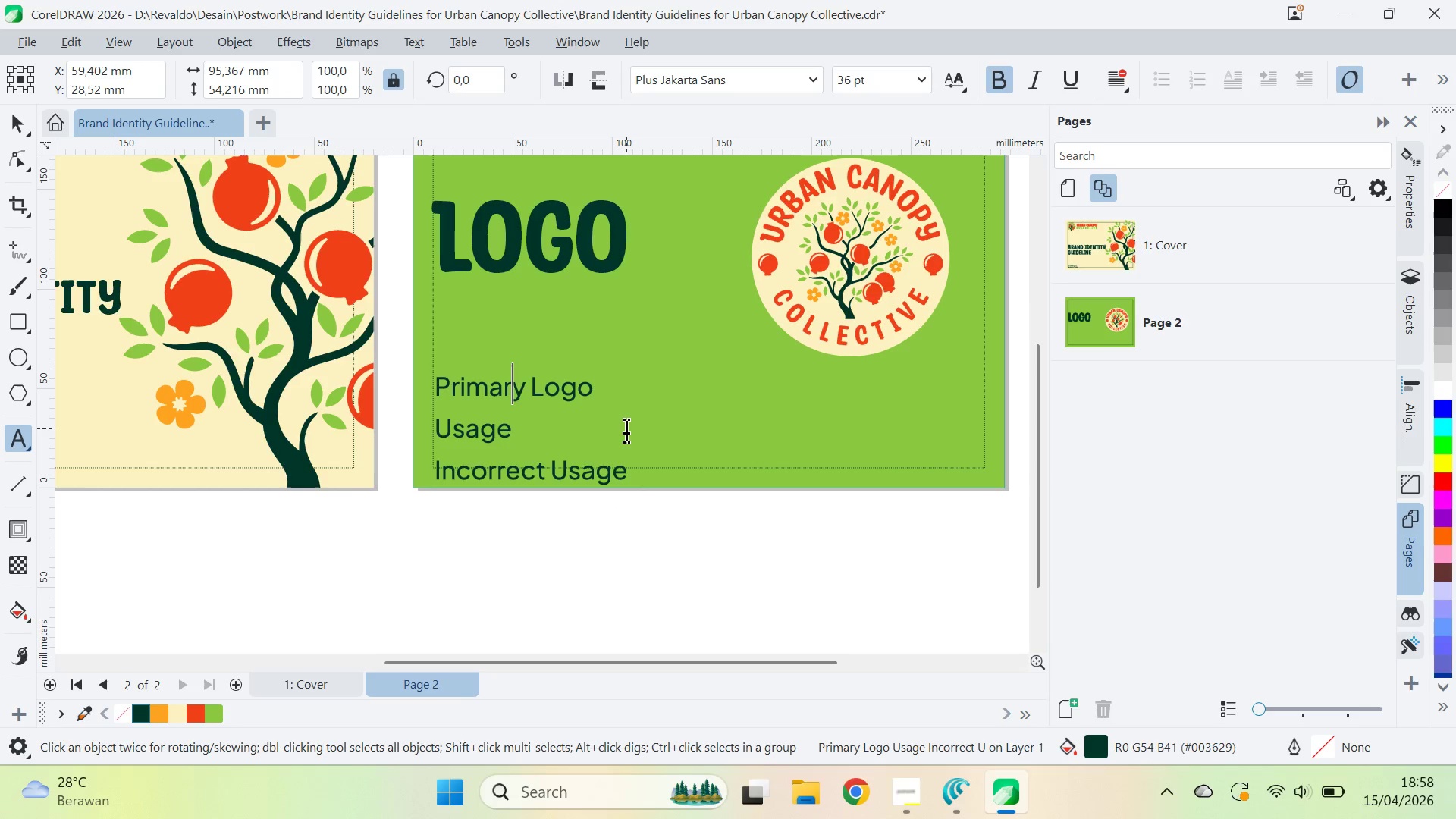 
key(Control+ArrowLeft)
 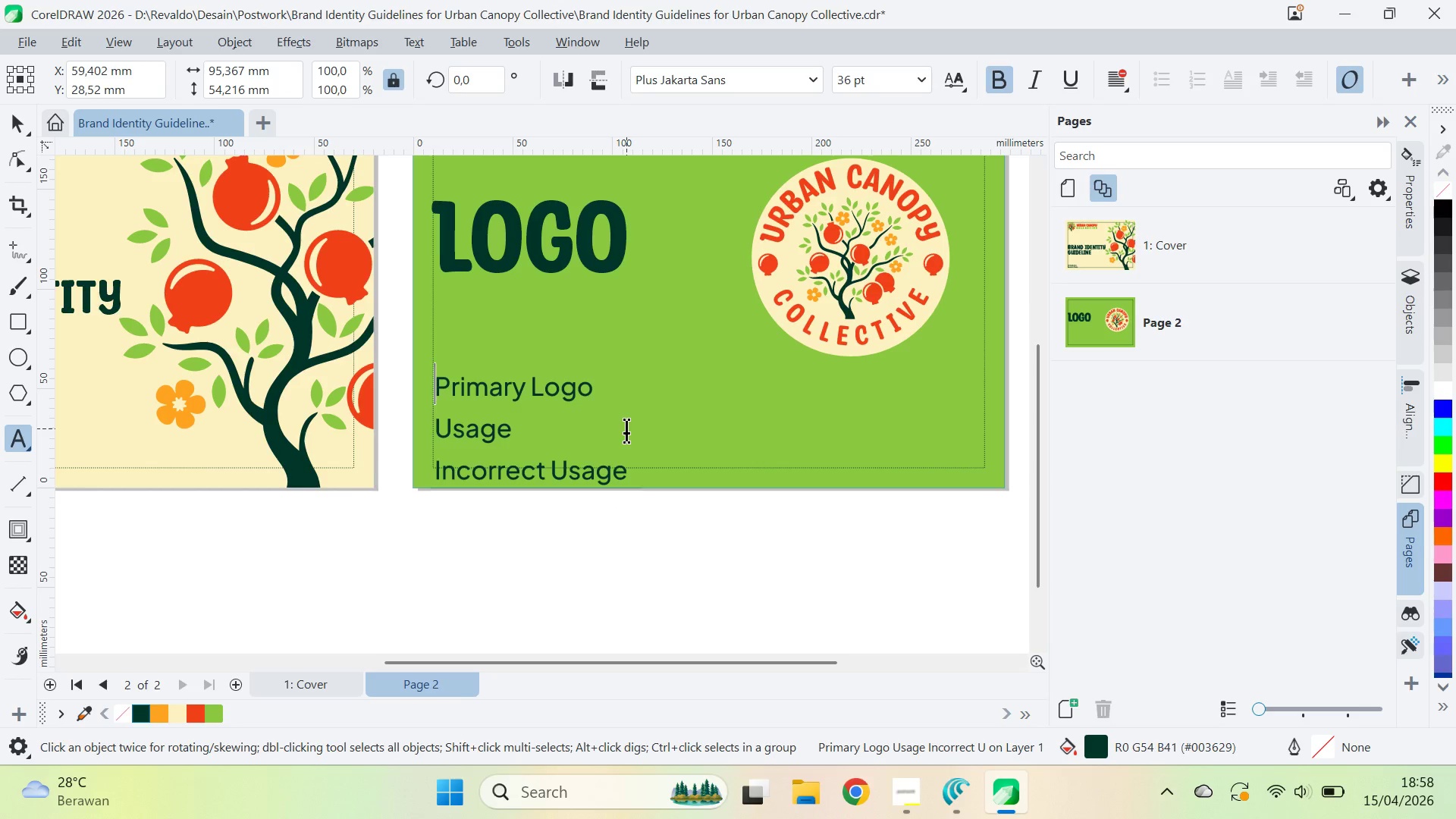 
key(ArrowDown)
 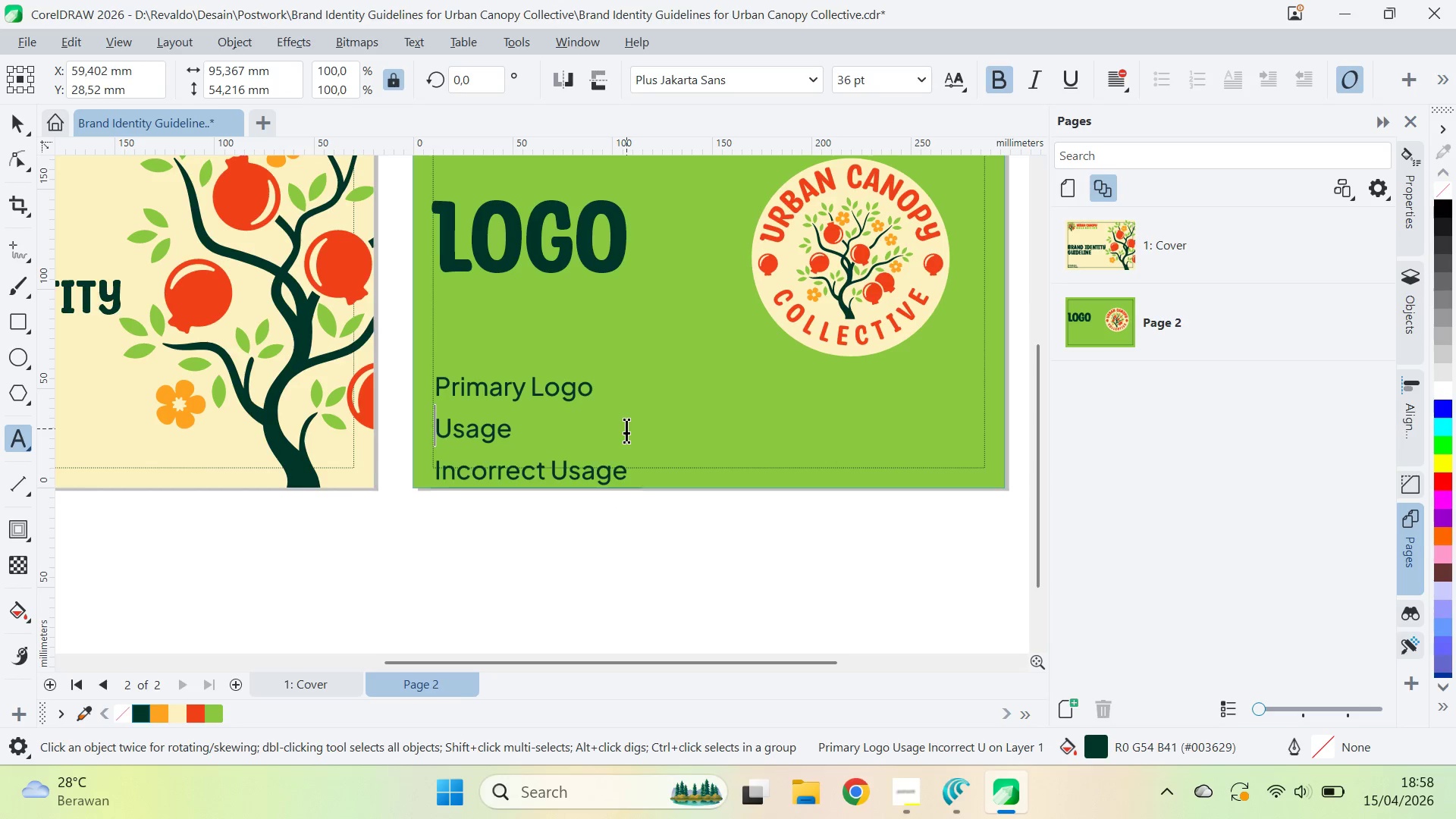 
key(Enter)
 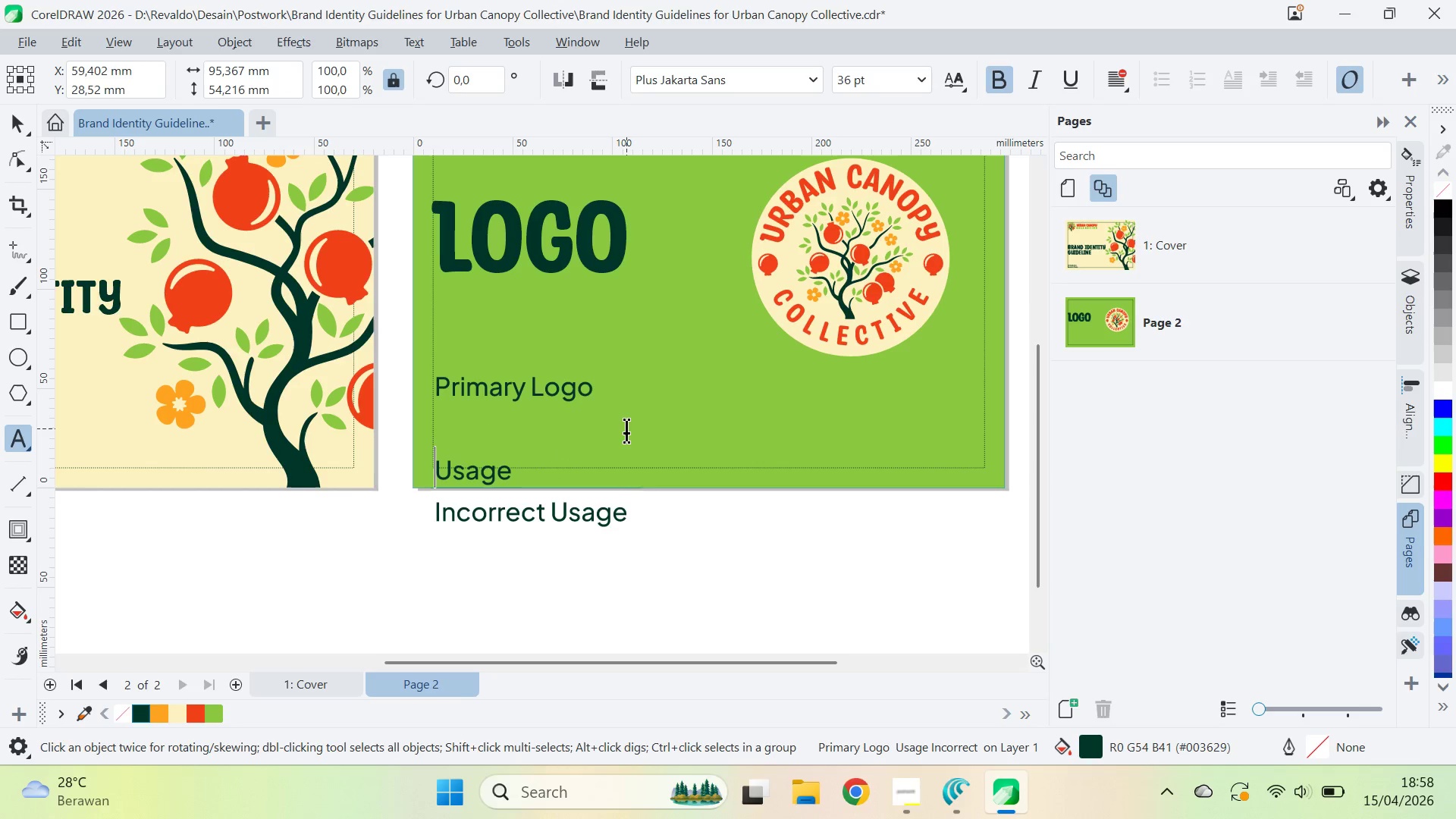 
key(Shift+ShiftRight)
 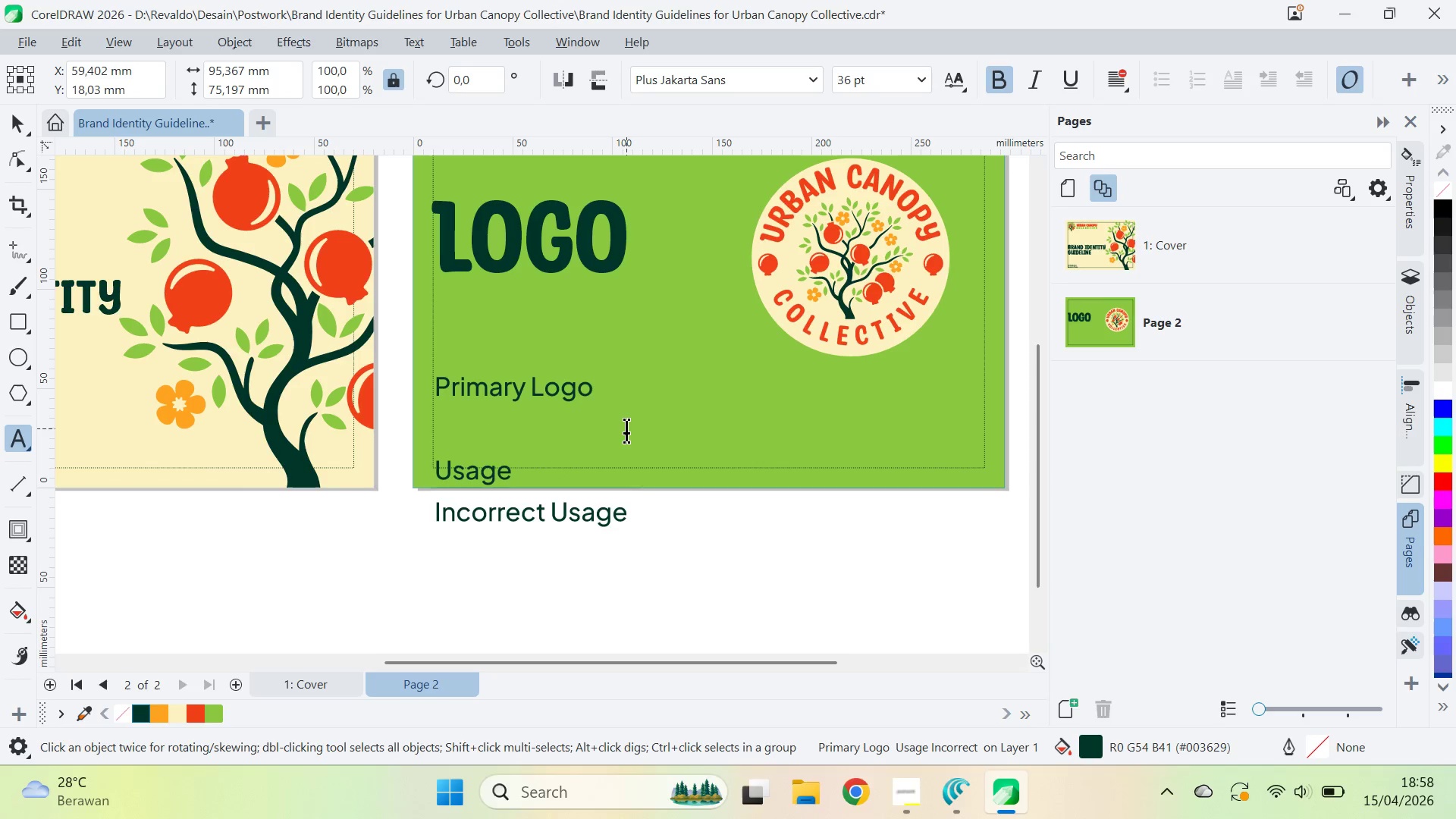 
key(ArrowUp)
 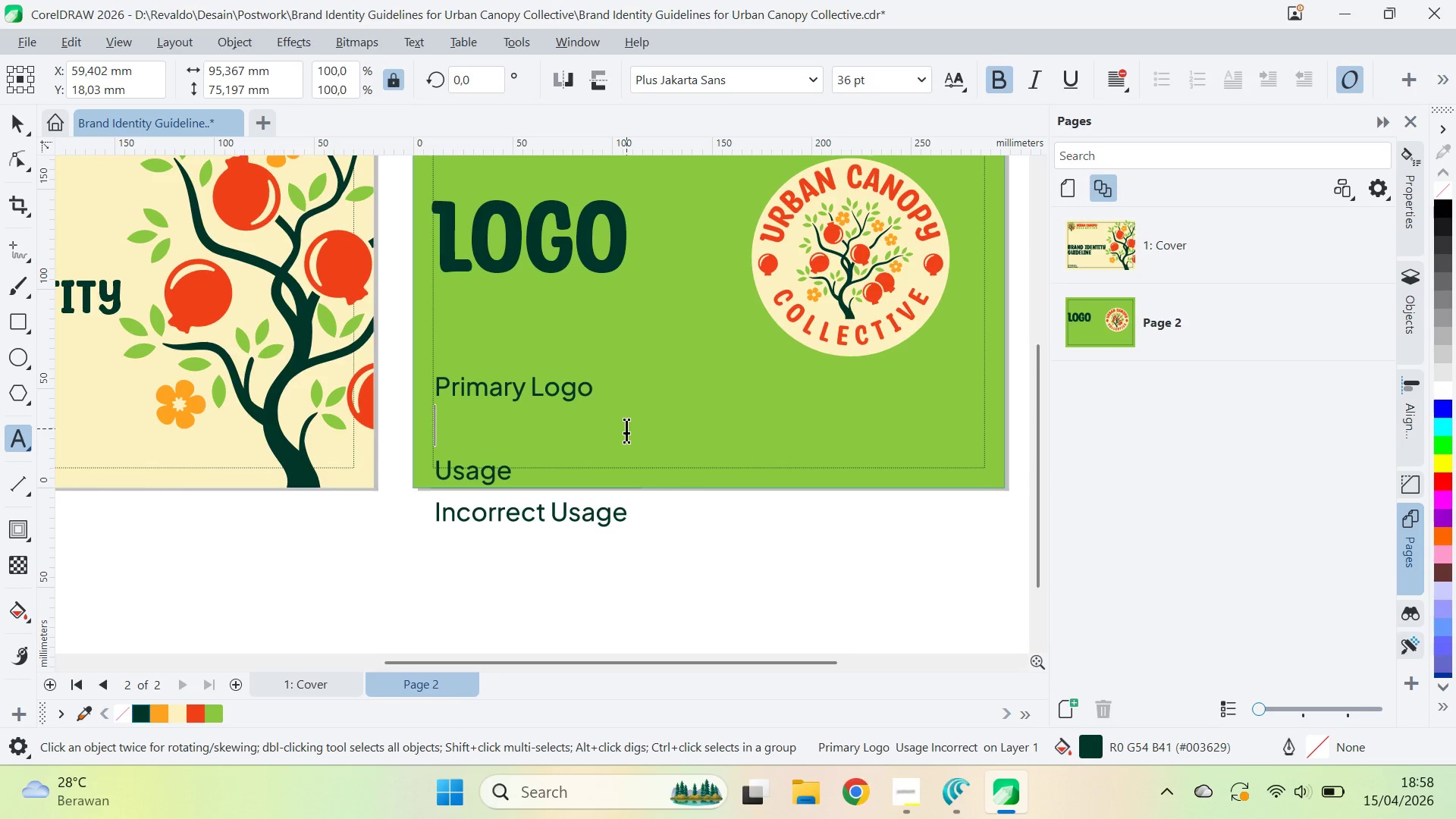 
key(Alt+AltLeft)
 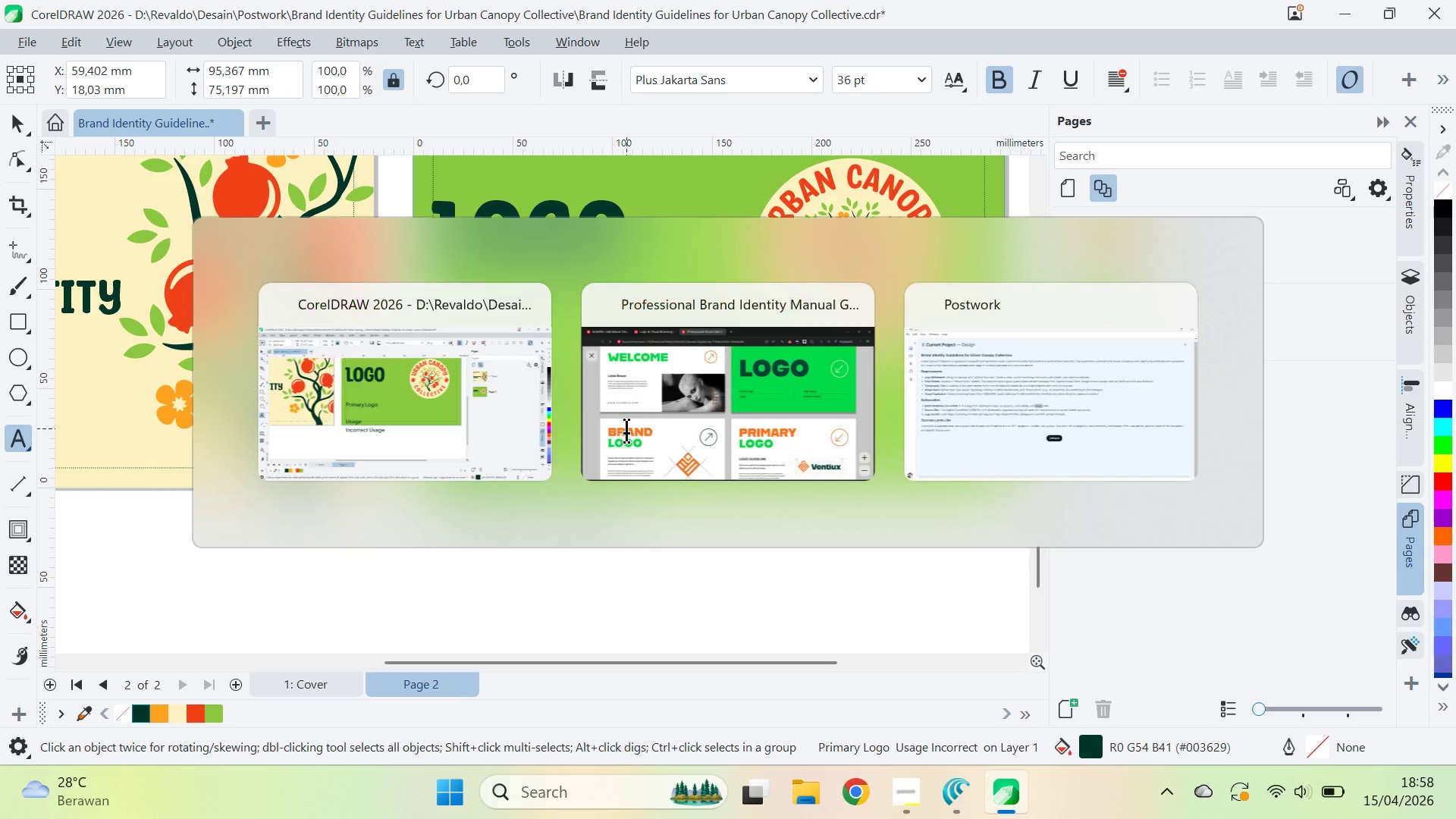 
key(Alt+Tab)
 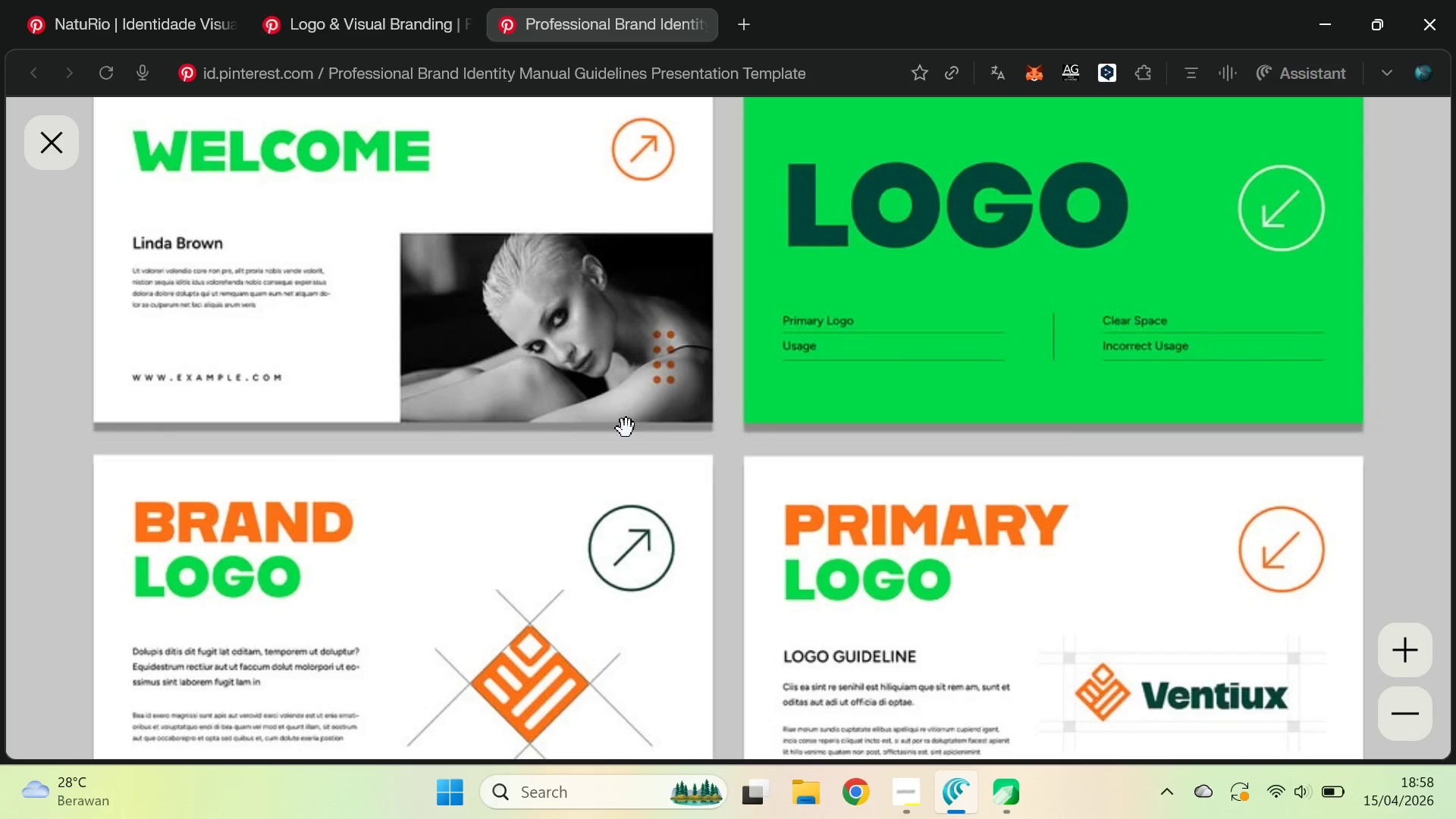 
key(Alt+AltLeft)
 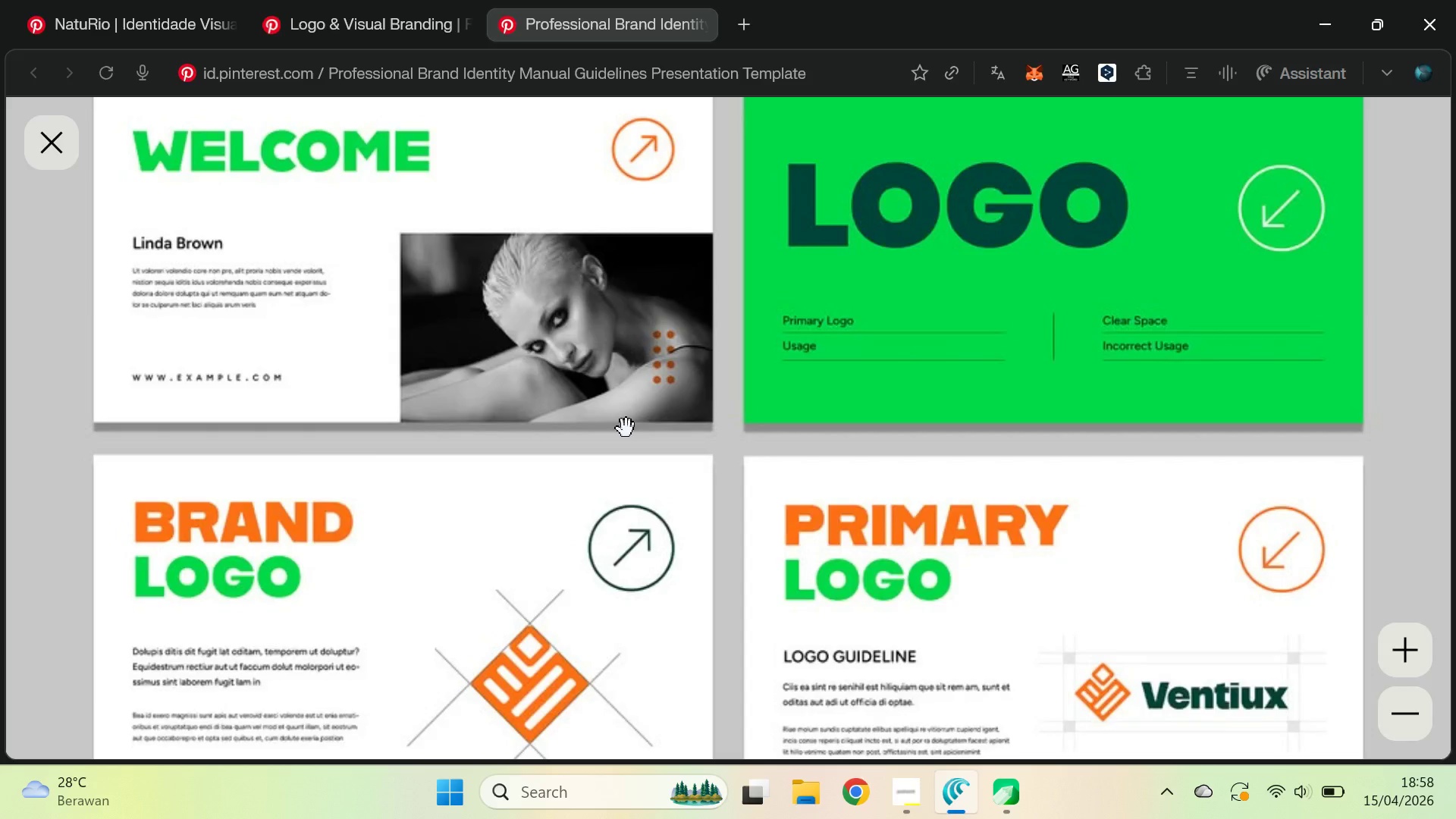 
key(Tab)
type(Clear Space )
key(Backspace)
 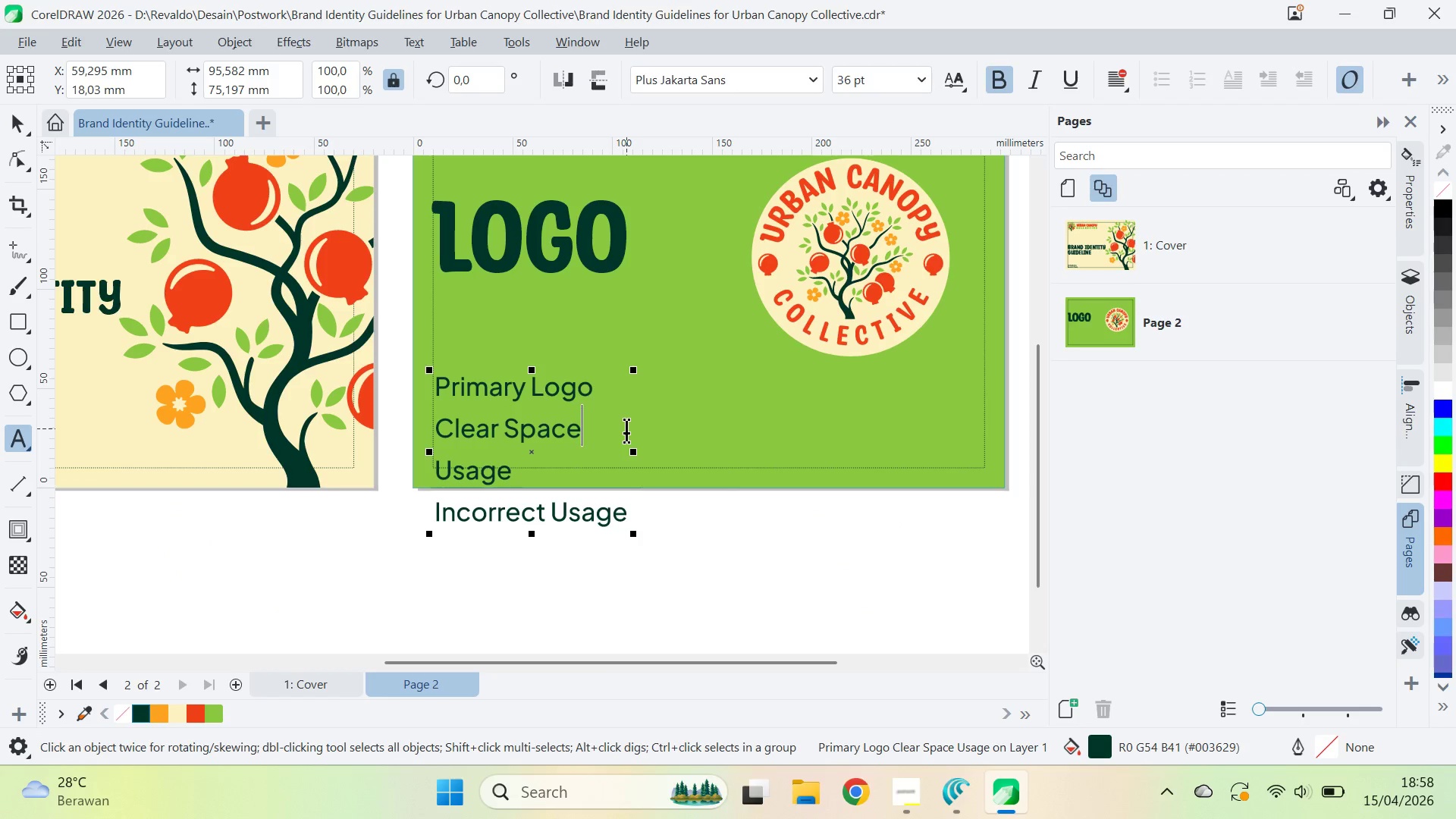 
key(Alt+AltLeft)
 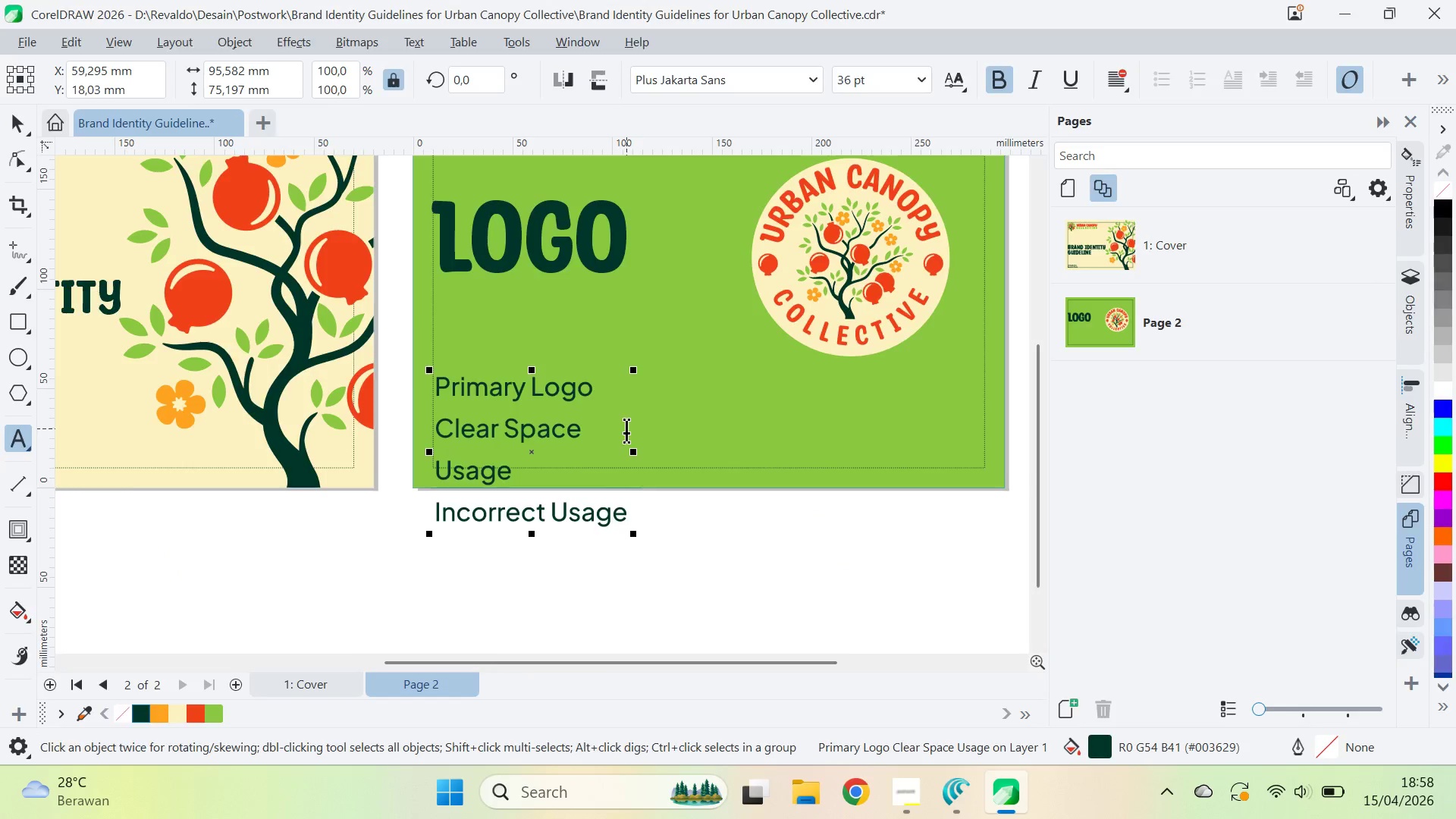 
key(Alt+Tab)
 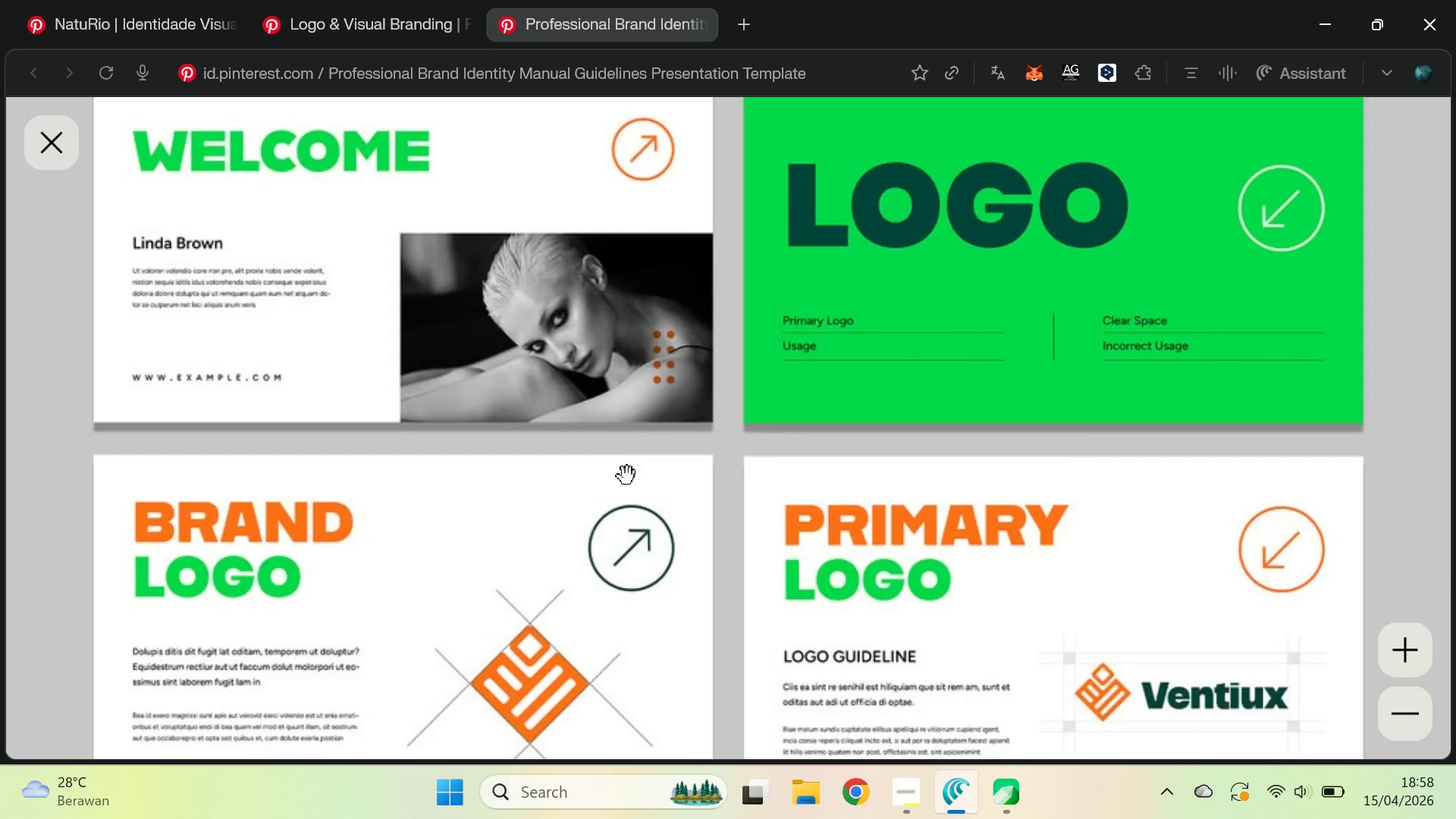 
key(Alt+AltLeft)
 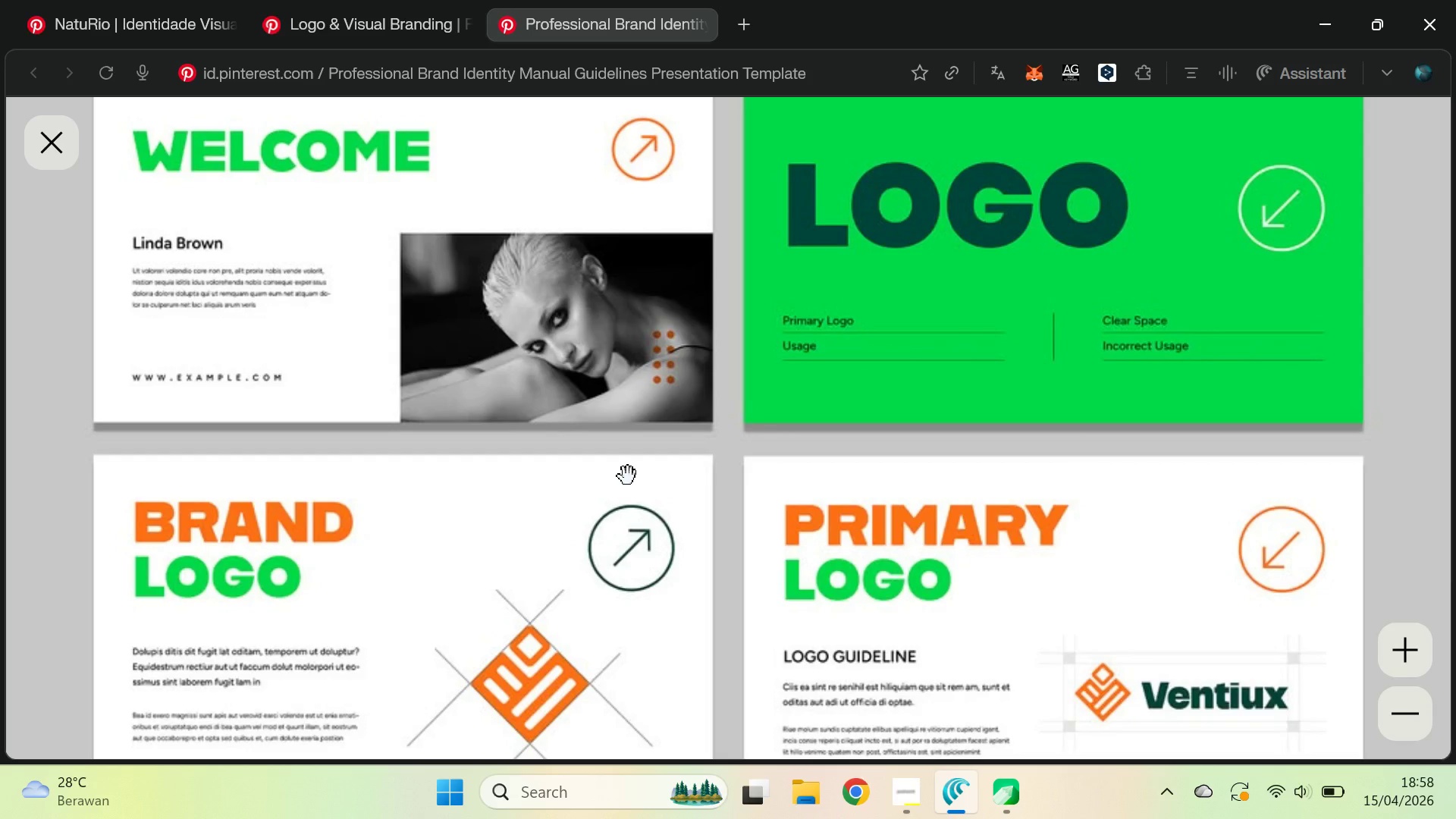 
key(Alt+Tab)
 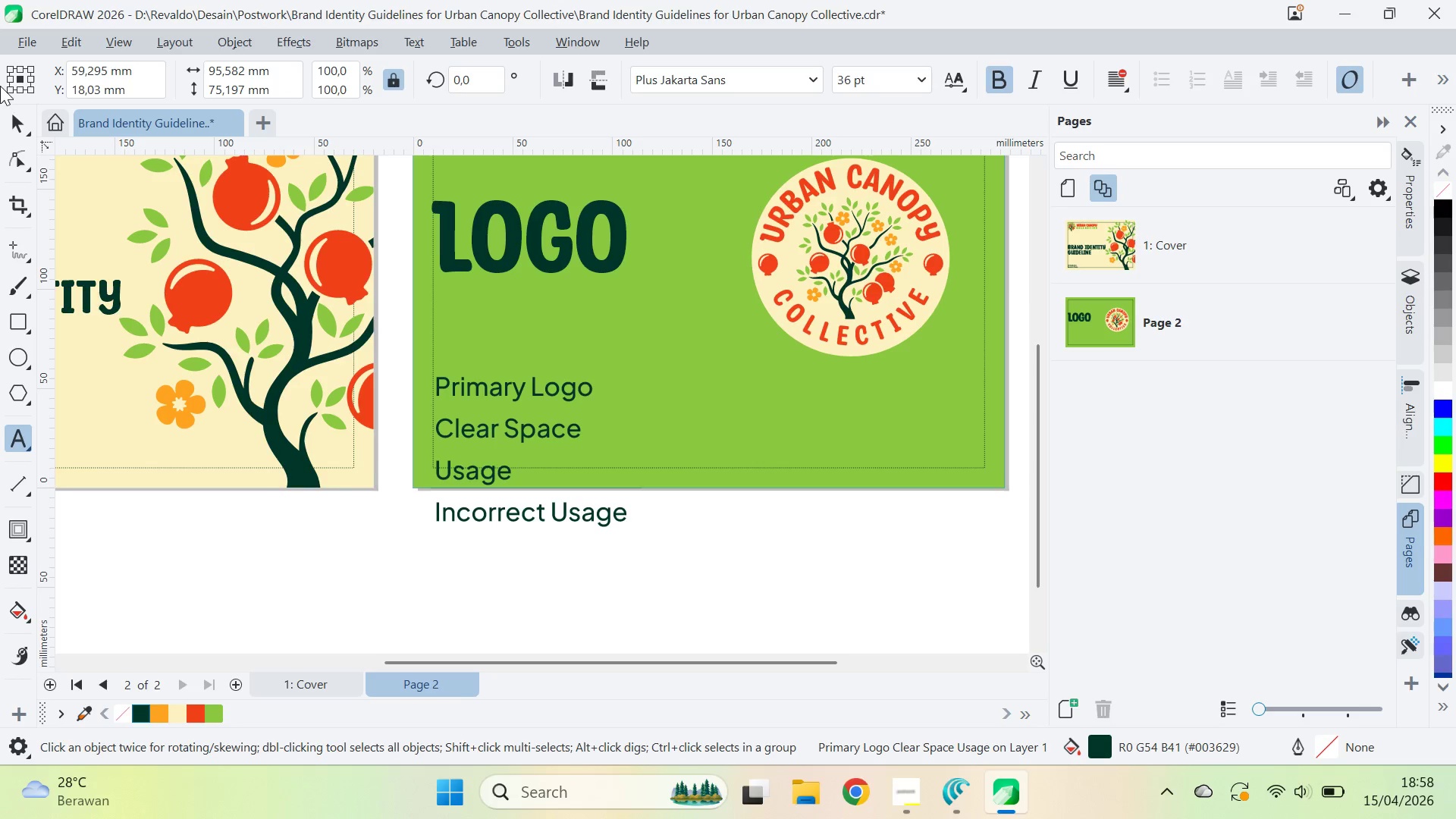 
left_click([21, 110])
 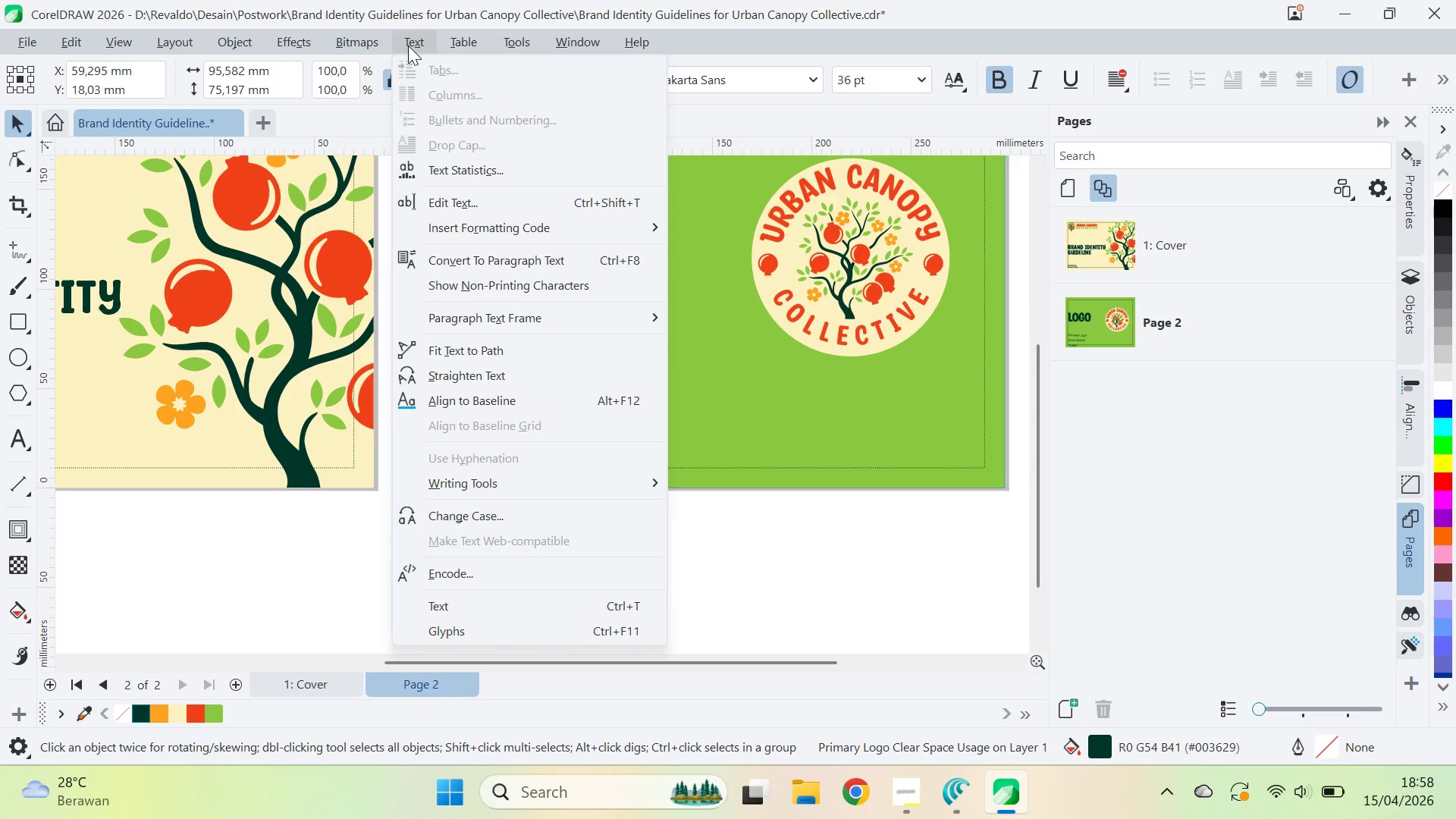 
left_click([409, 46])
 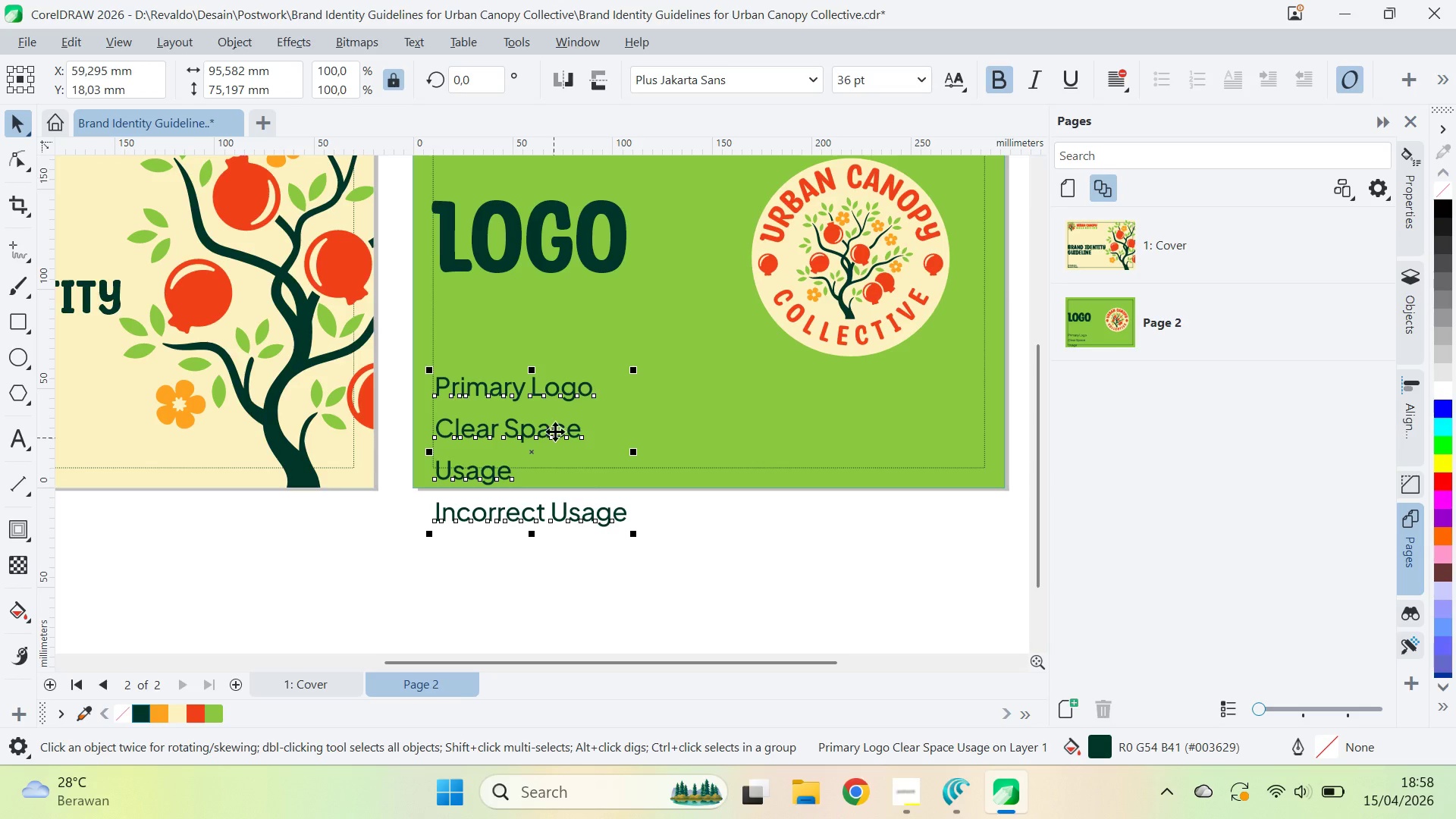 
right_click([555, 430])
 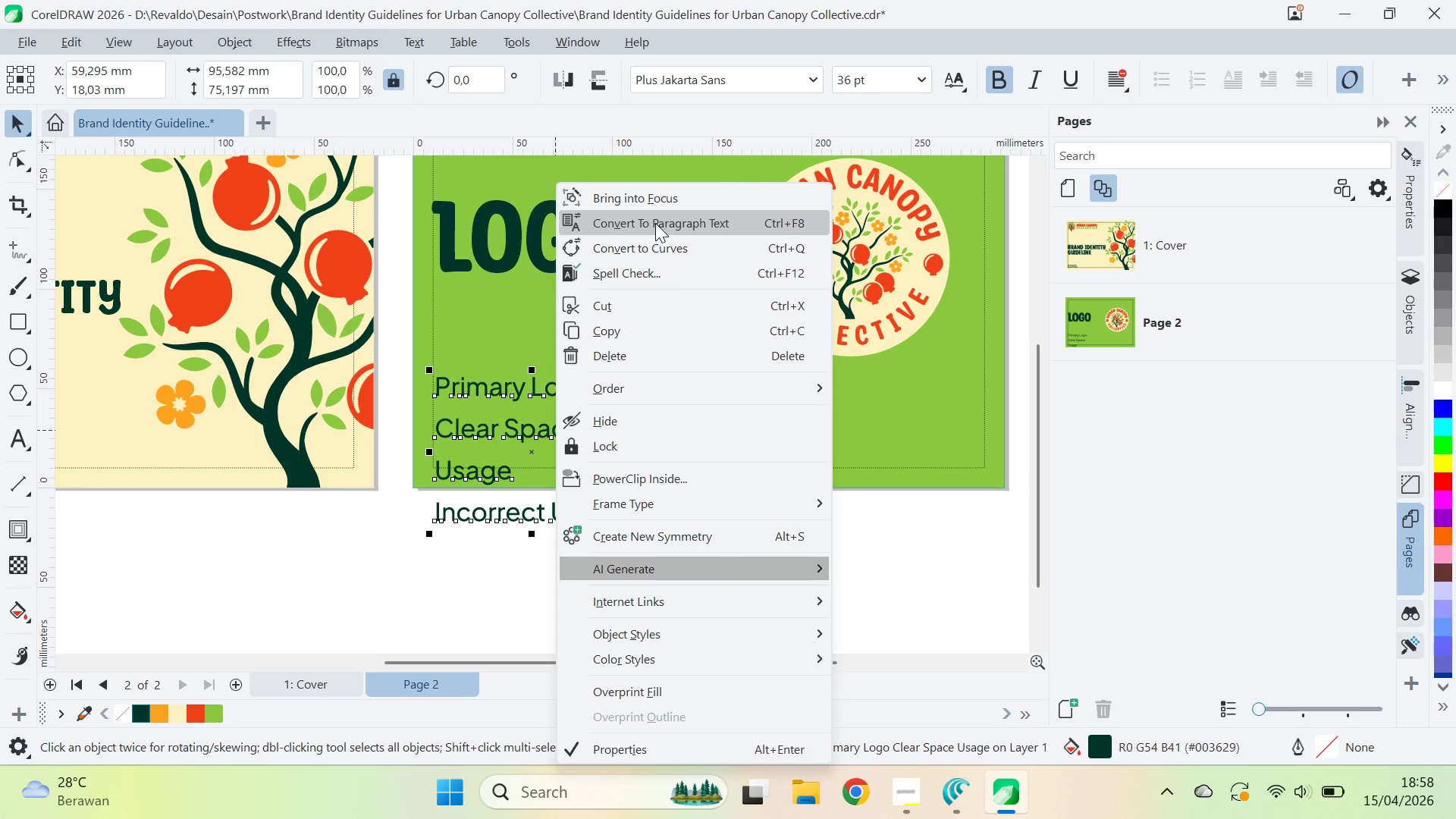 
left_click([655, 223])
 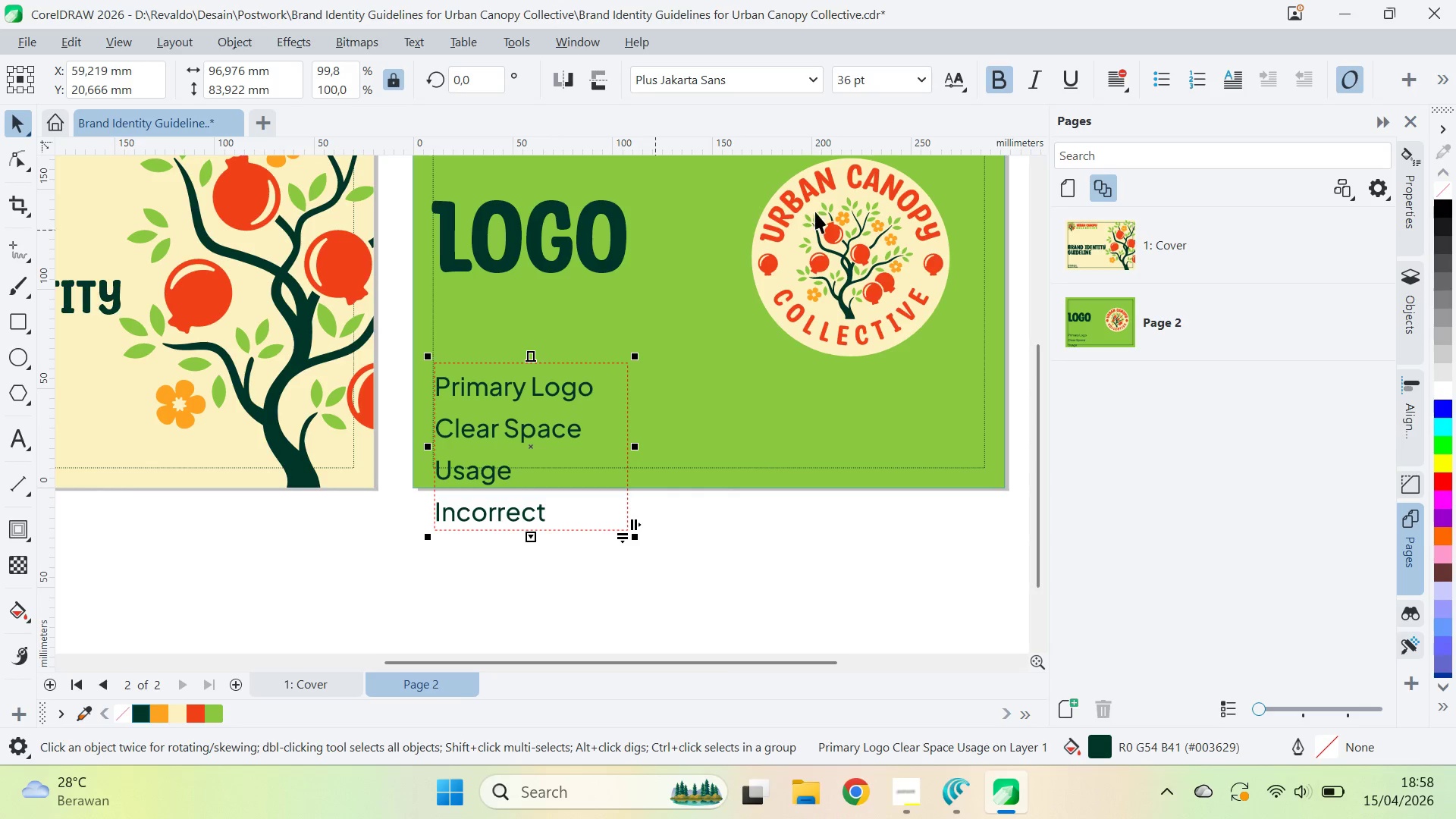 
hold_key(key=ControlLeft, duration=0.36)
 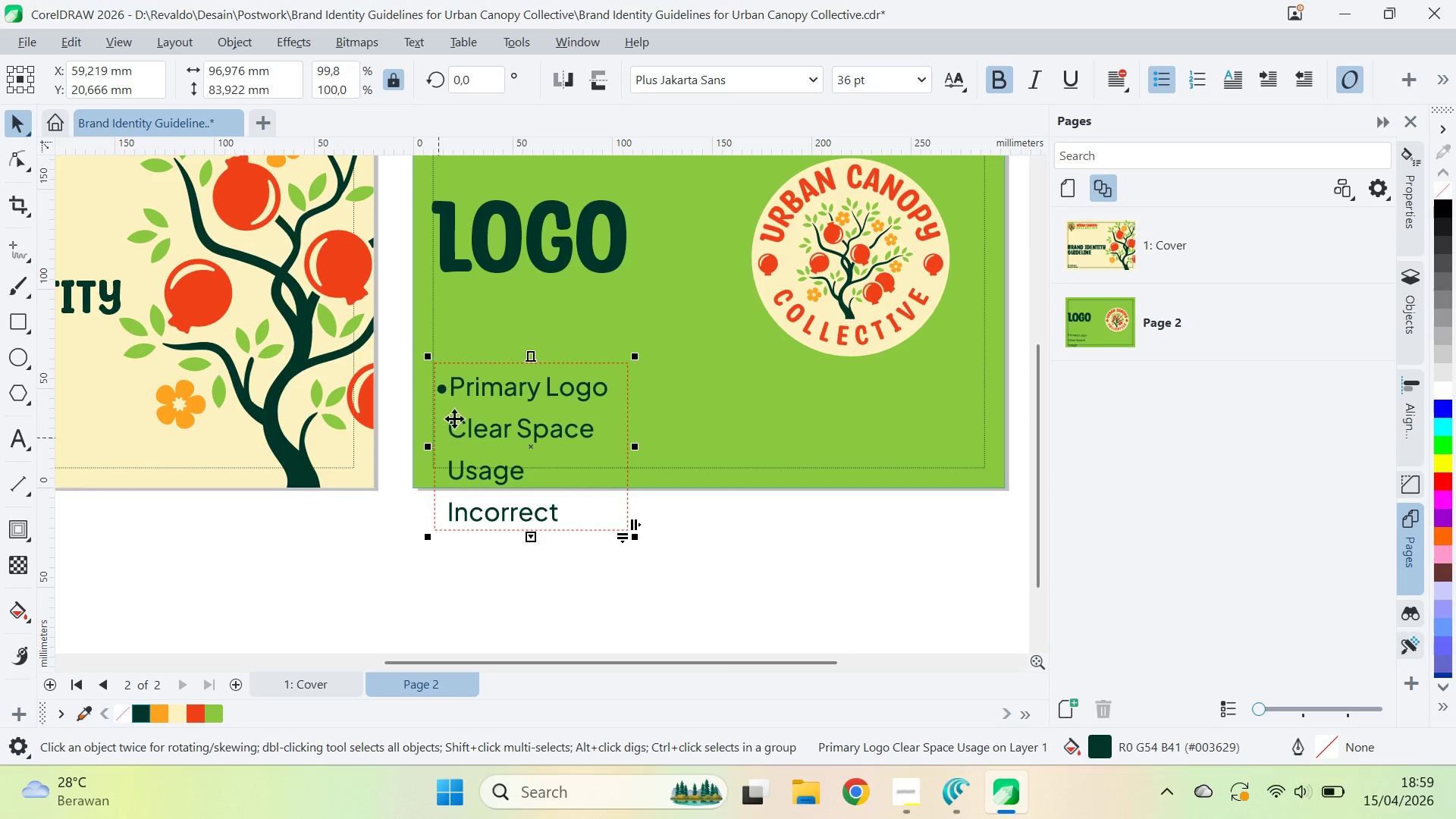 
double_click([461, 421])
 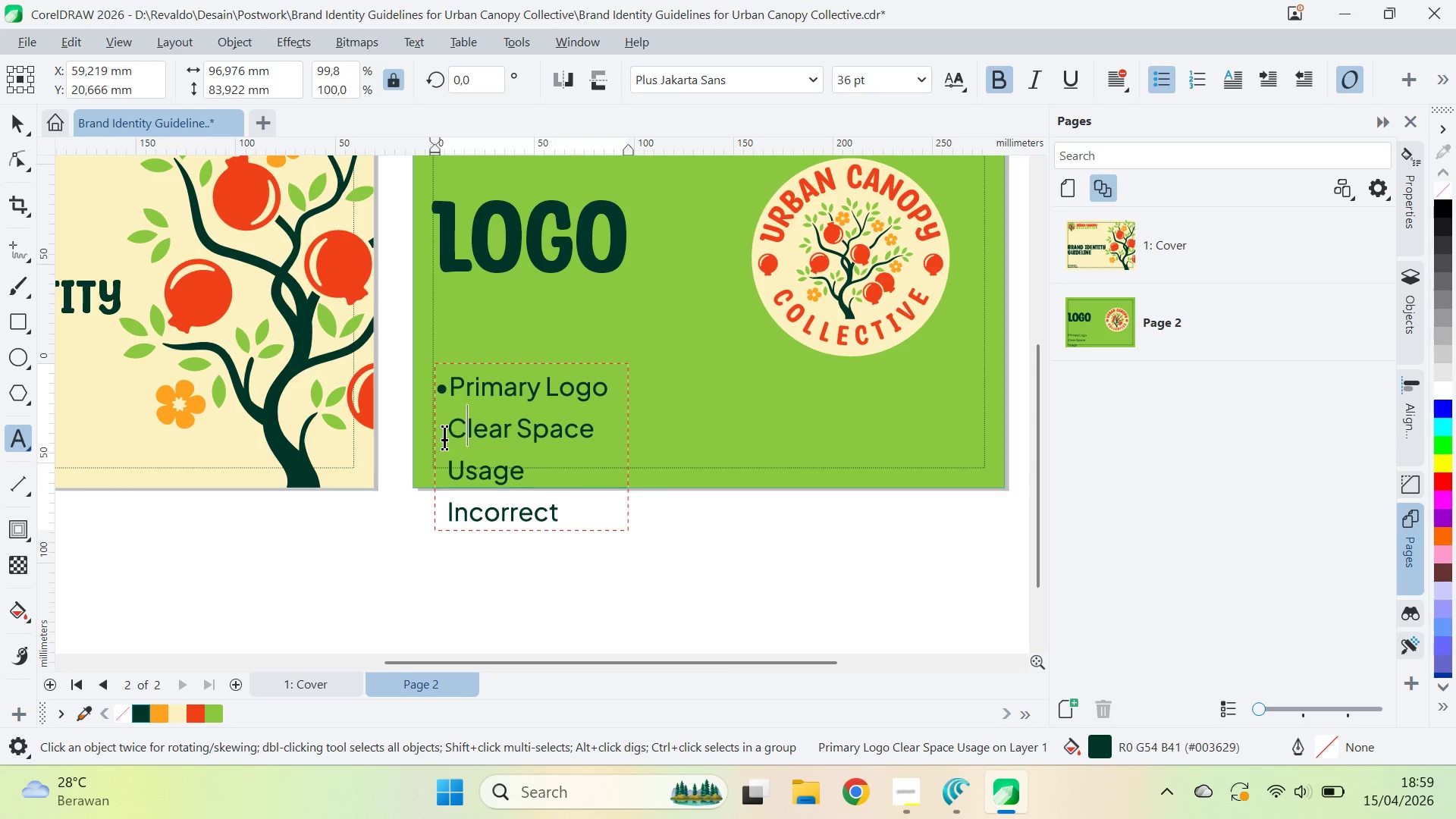 
triple_click([444, 435])
 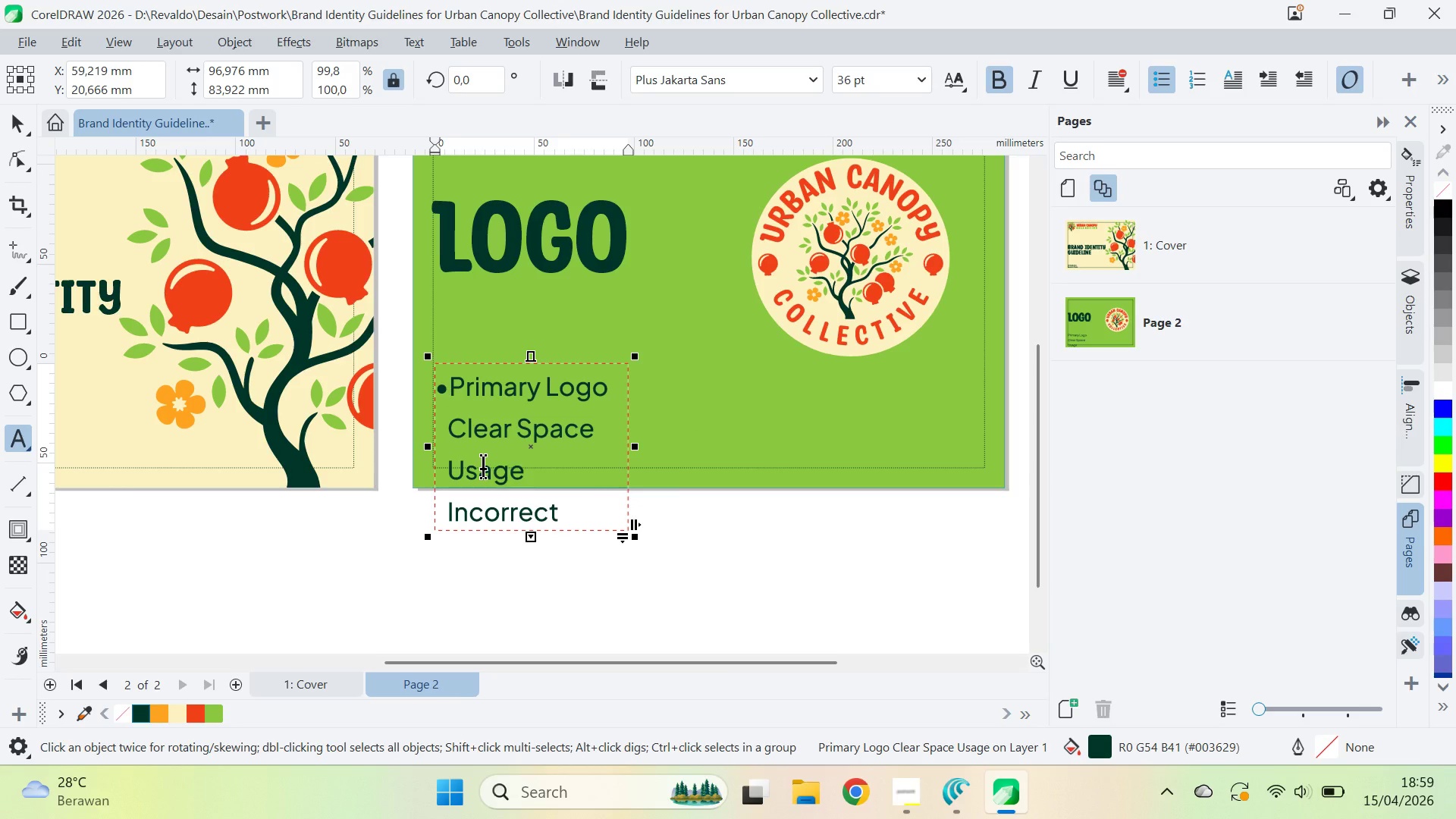 
key(Backspace)
 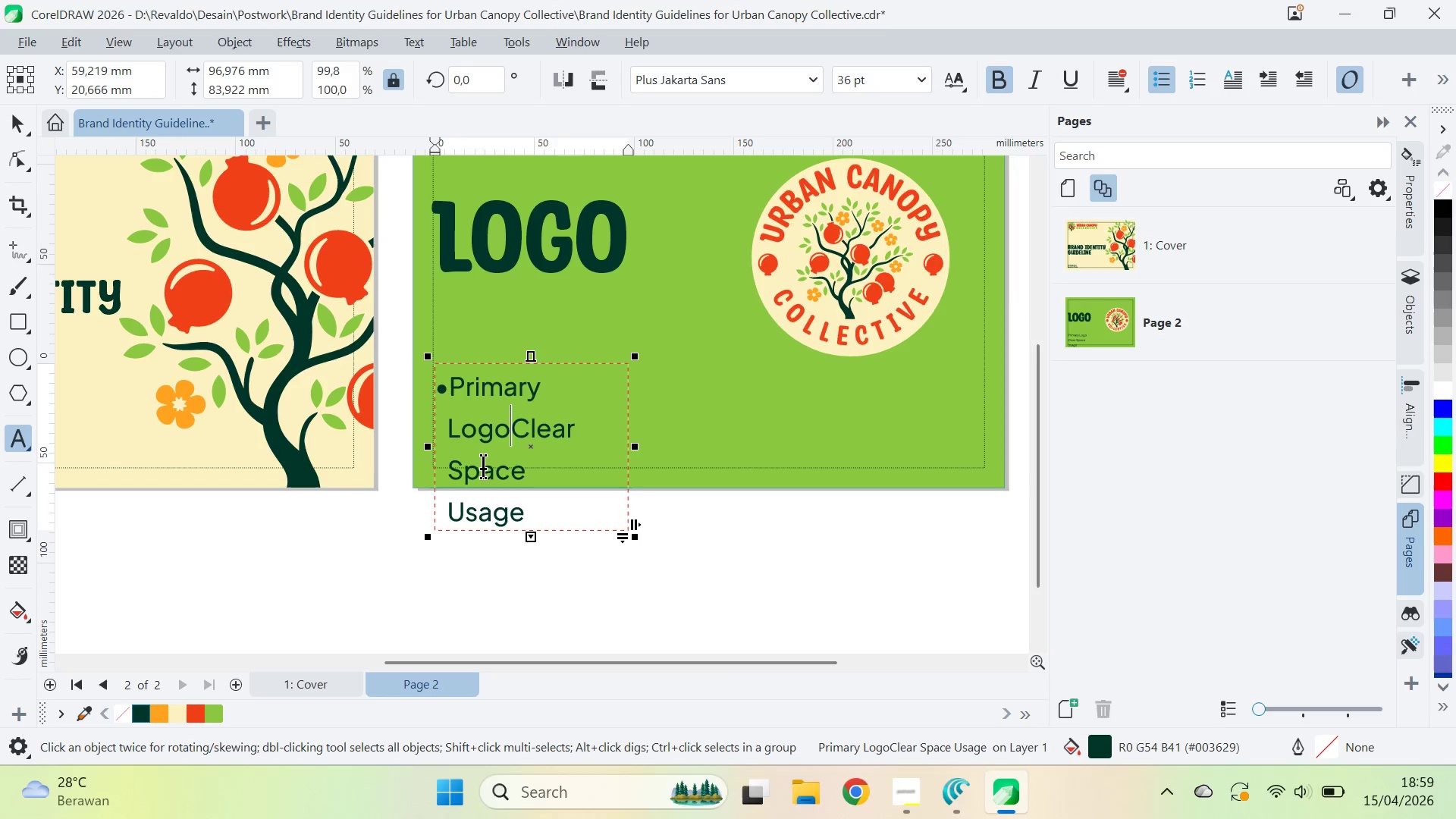 
key(Enter)
 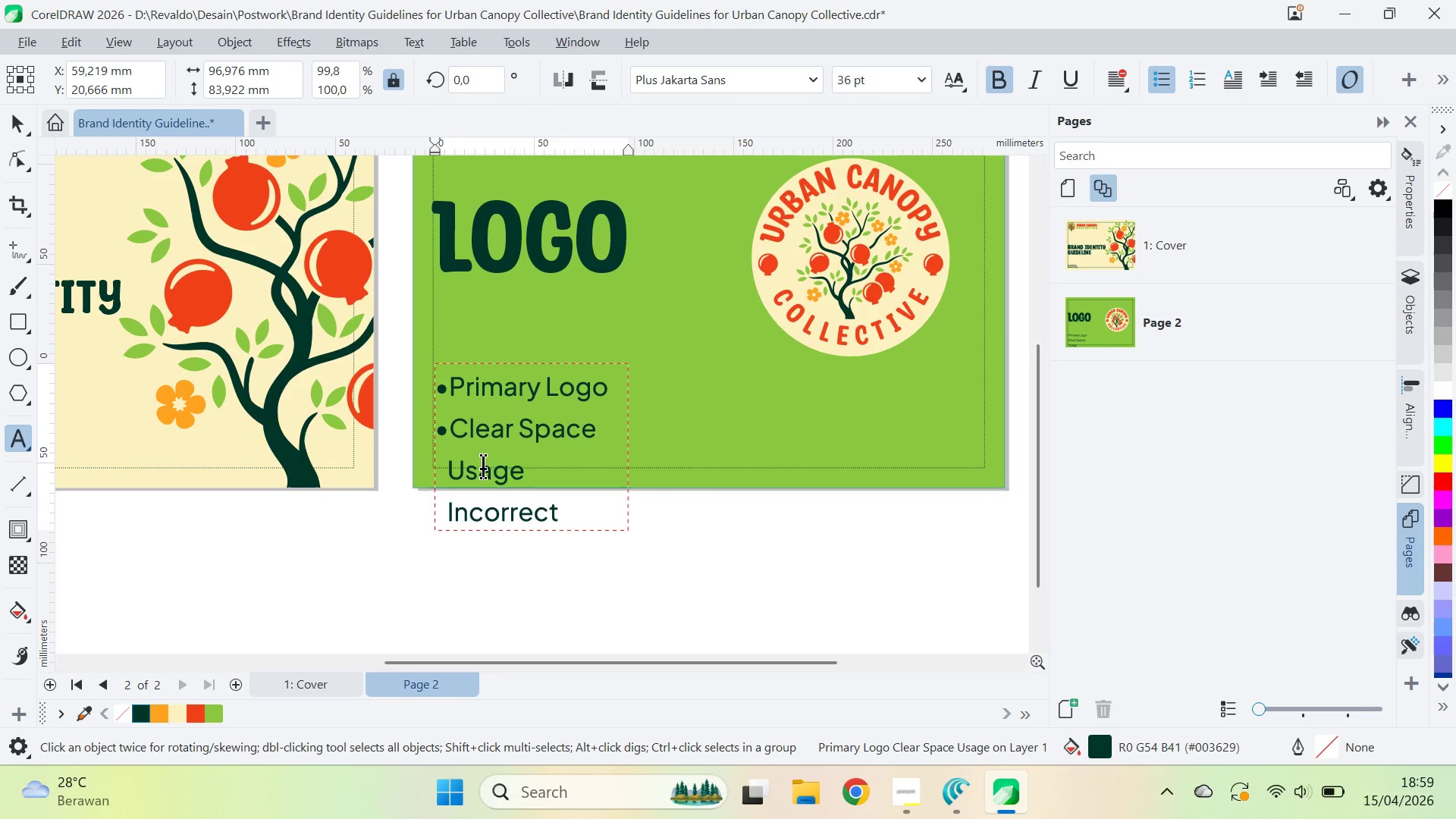 
key(ArrowDown)
 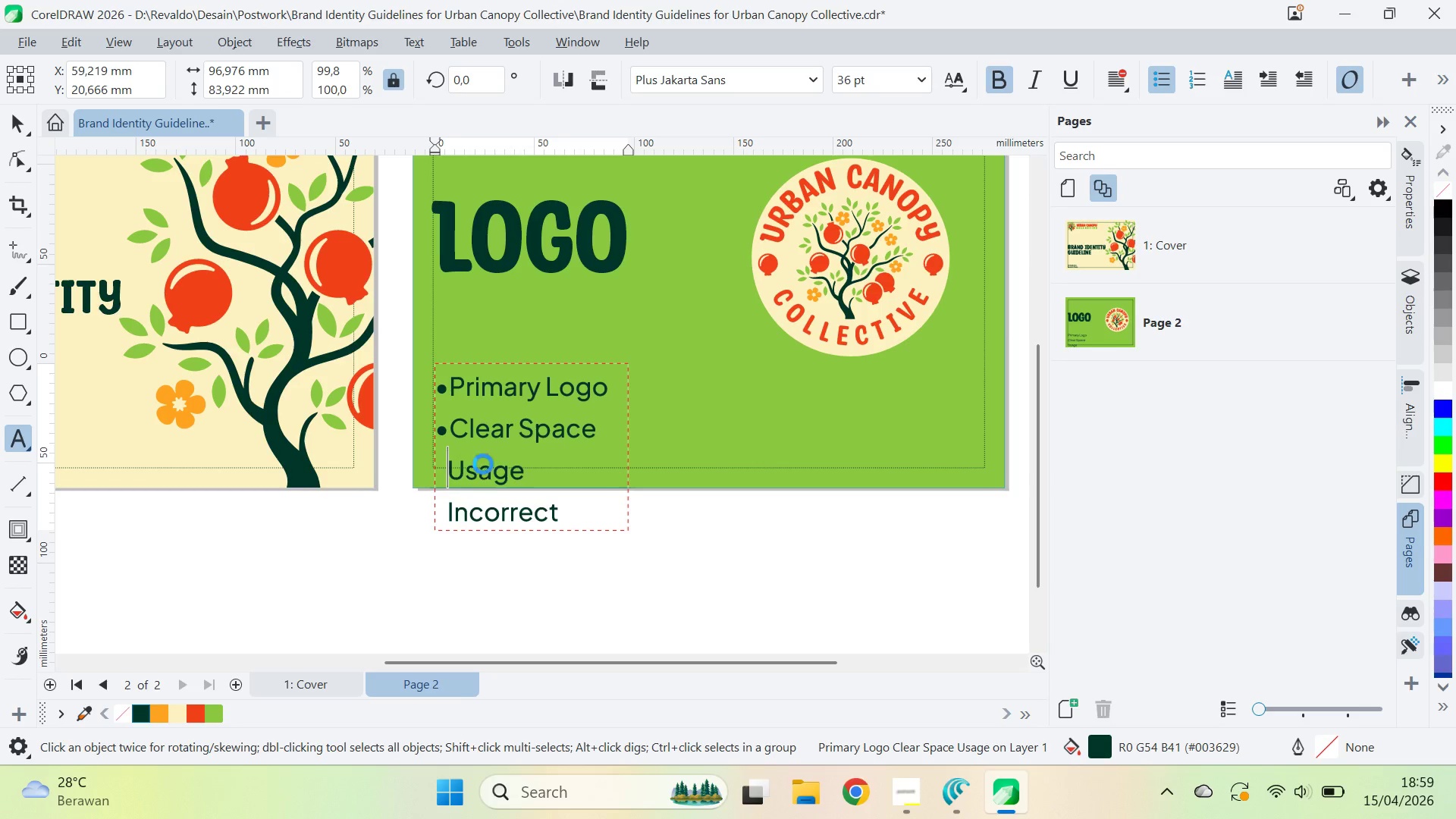 
key(Backspace)
 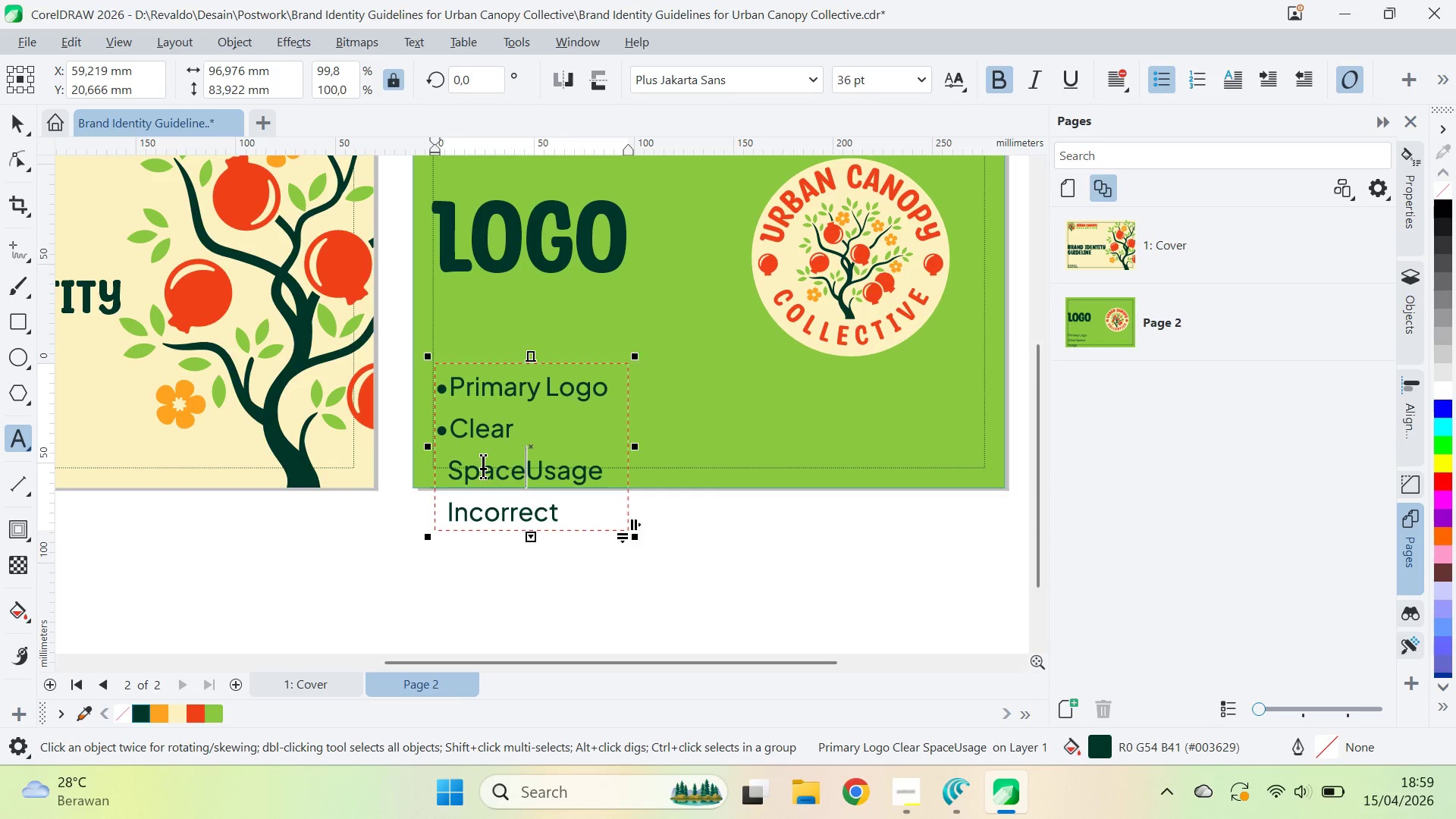 
key(Enter)
 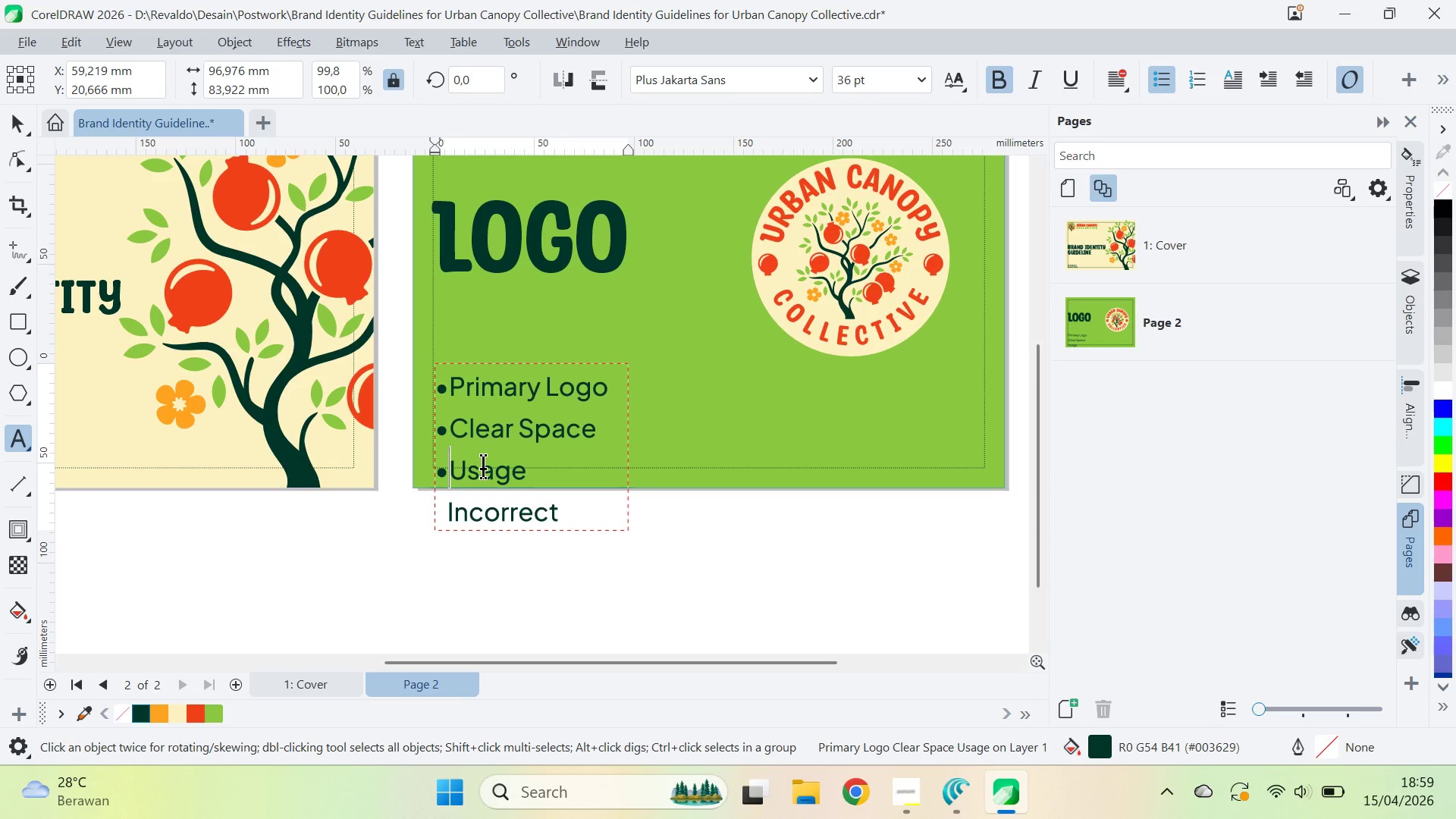 
key(ArrowDown)
 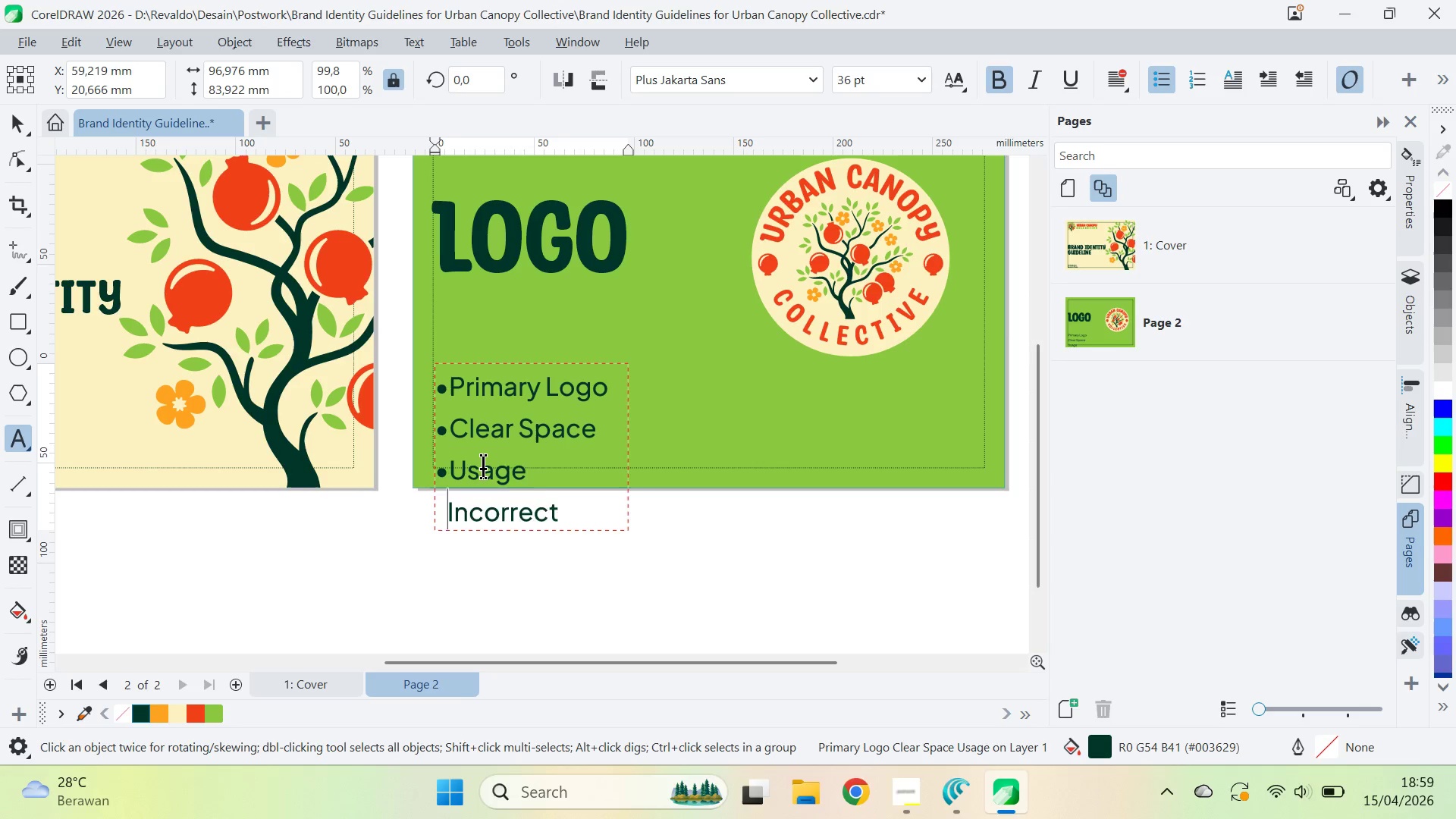 
key(Backspace)
 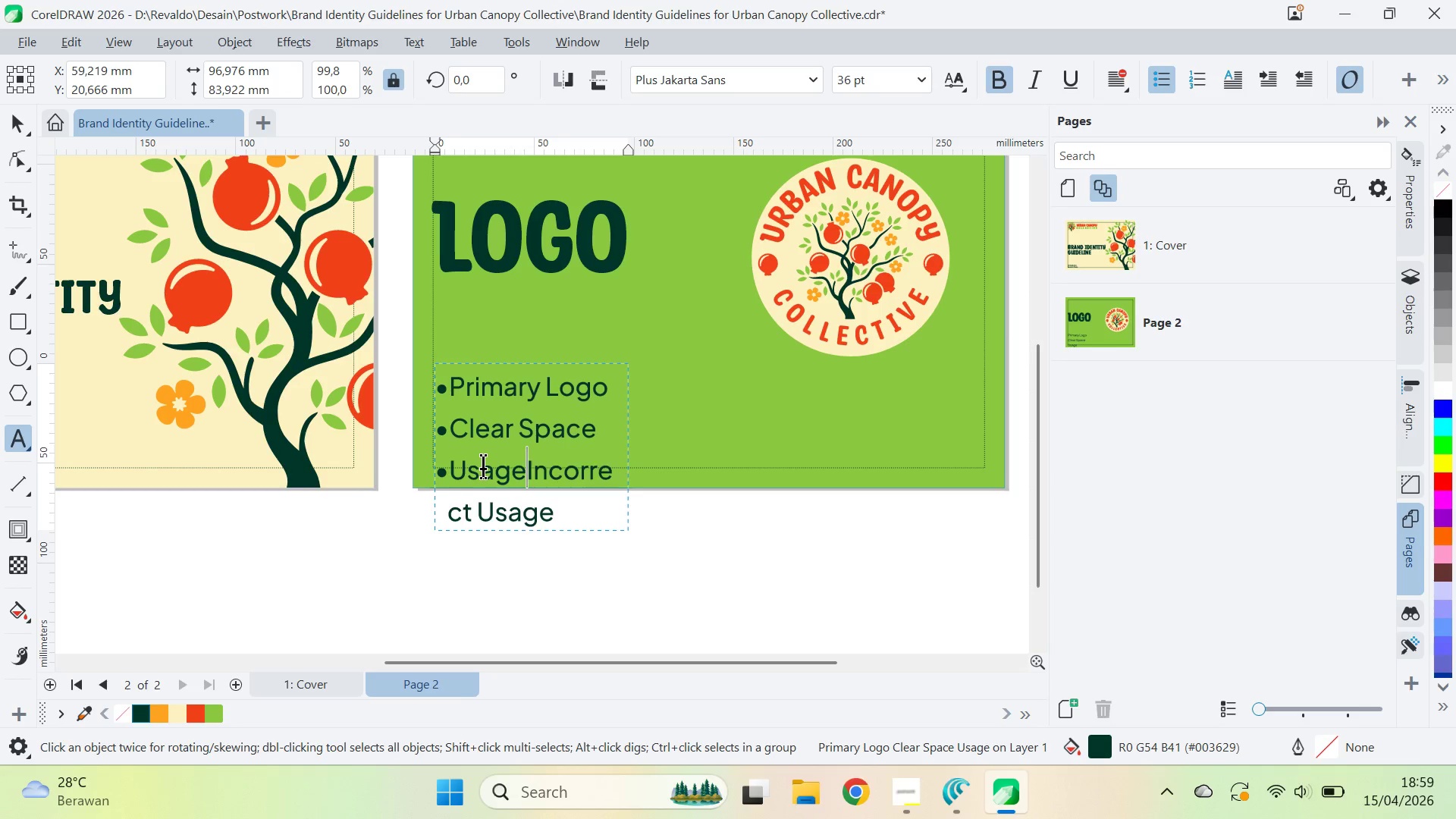 
key(Enter)
 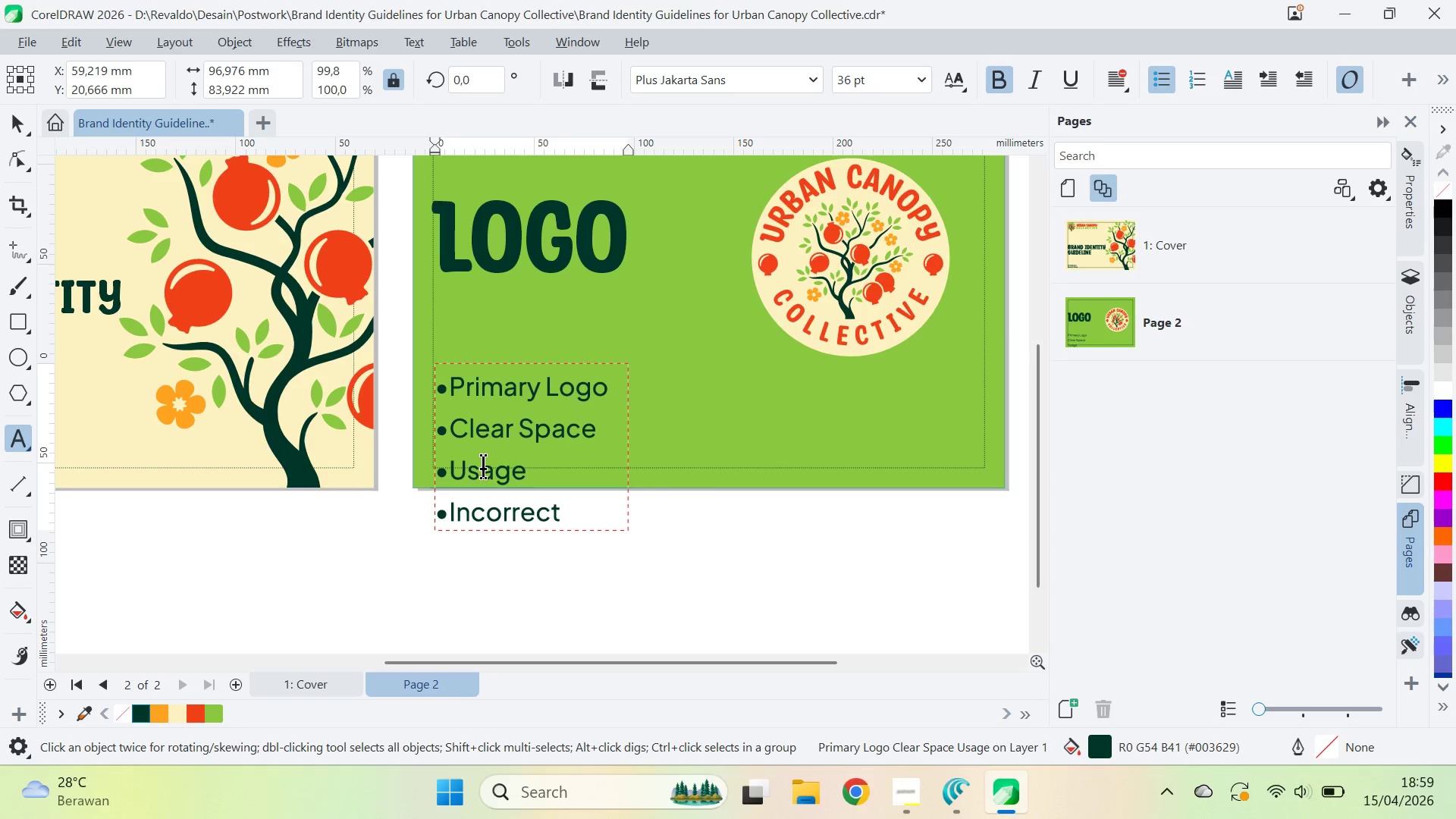 
key(Control+Z)
 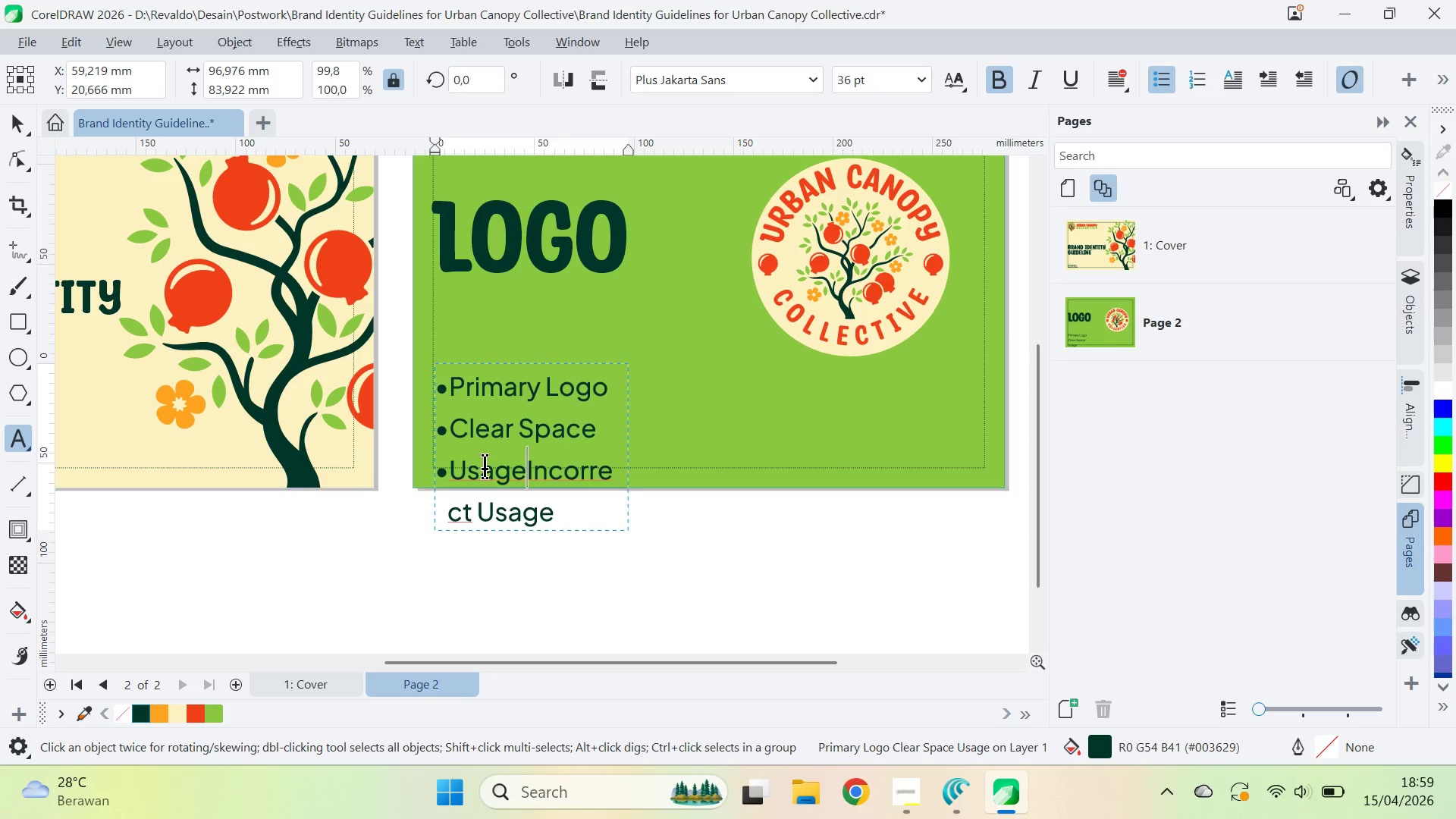 
key(Control+Z)
 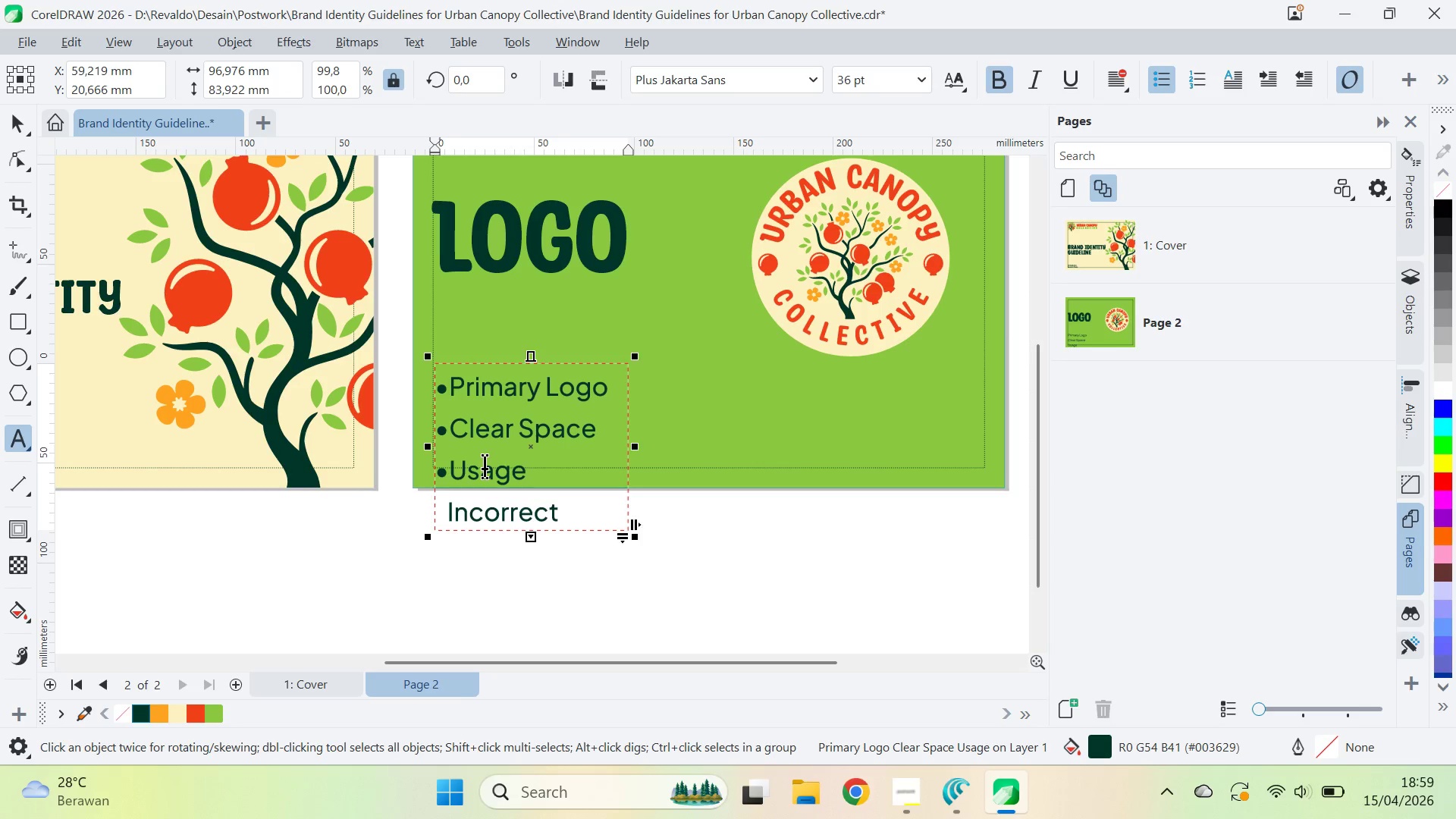 
key(Control+Z)
 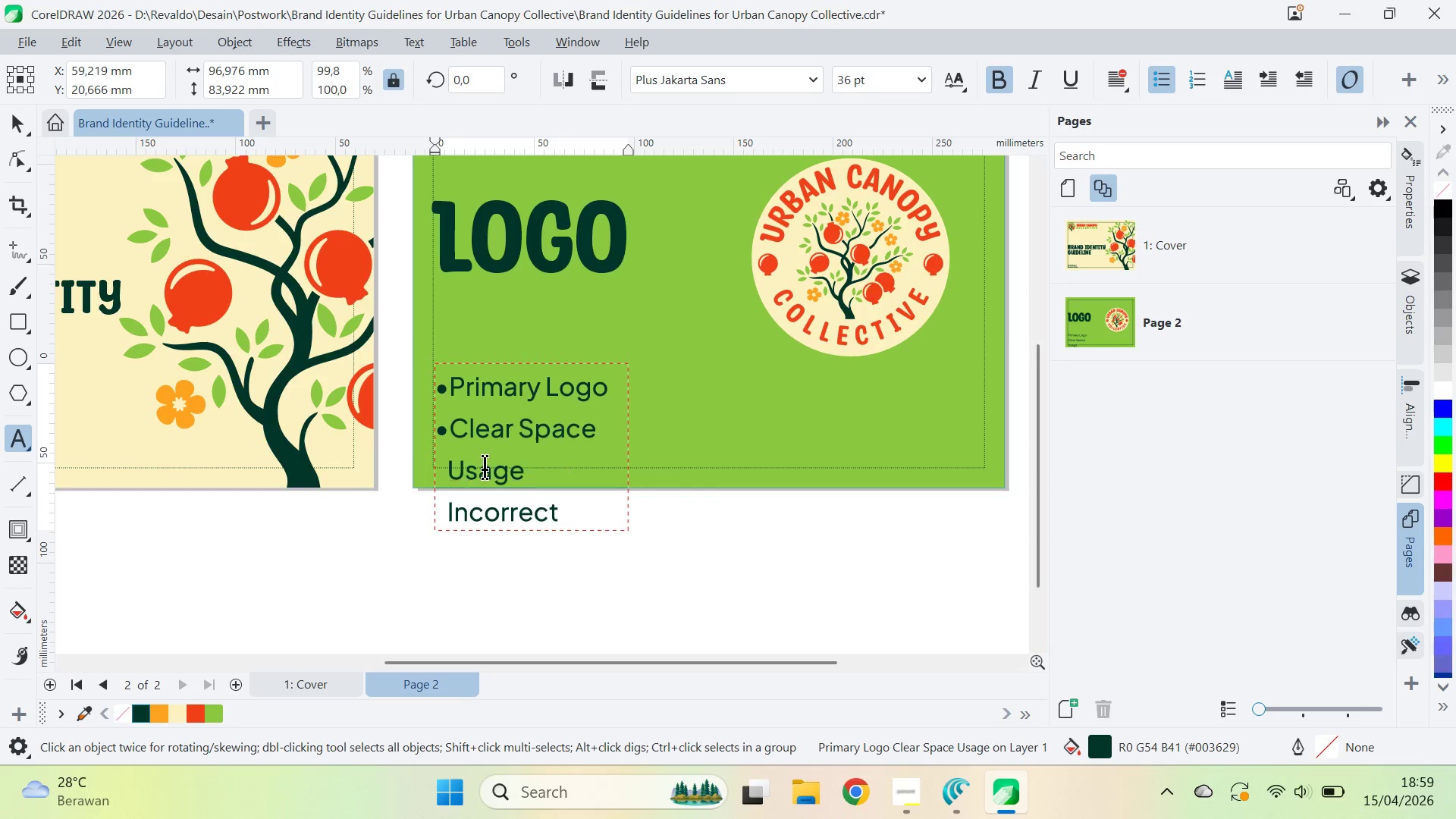 
key(Control+Z)
 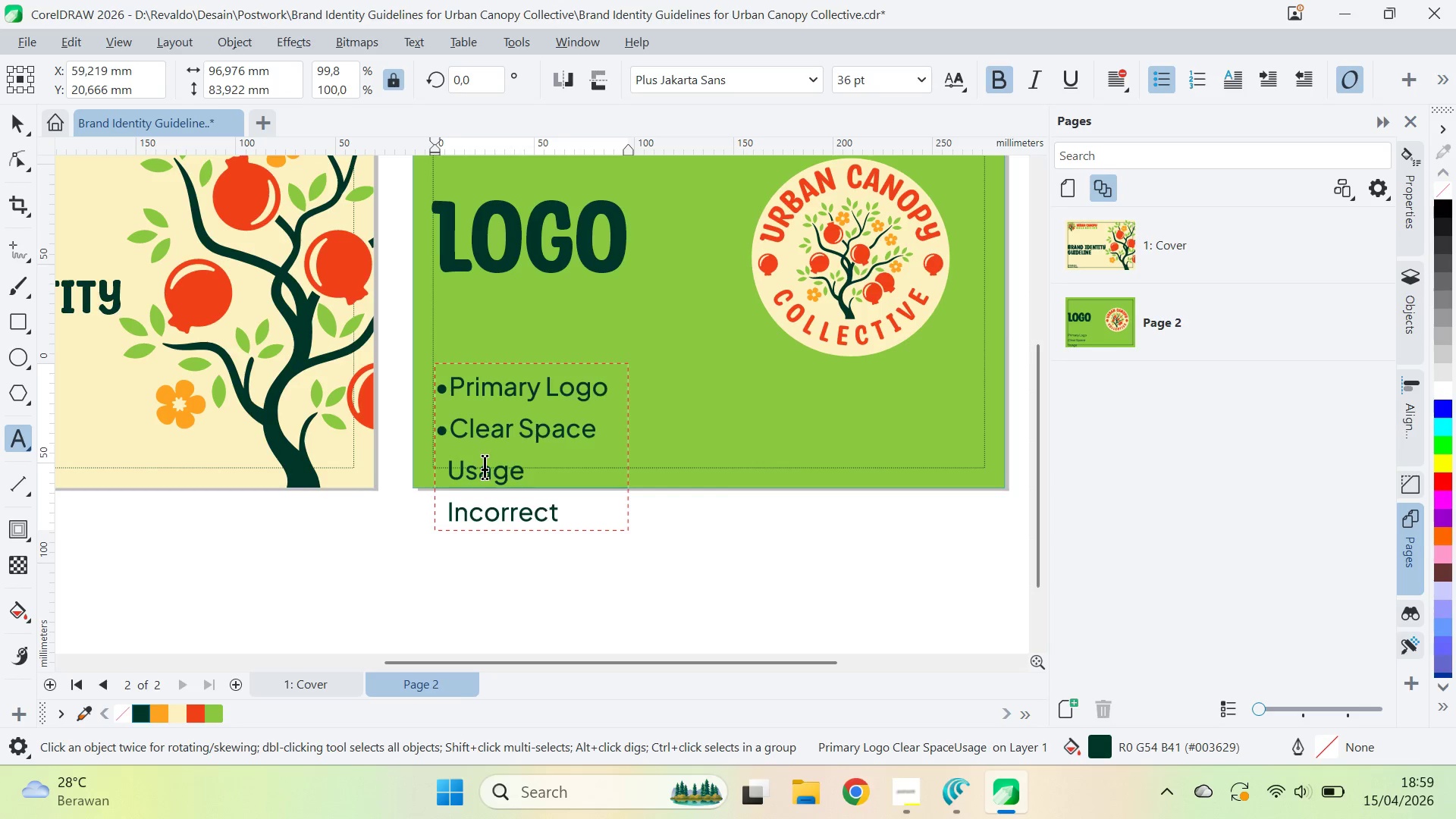 
key(Control+Z)
 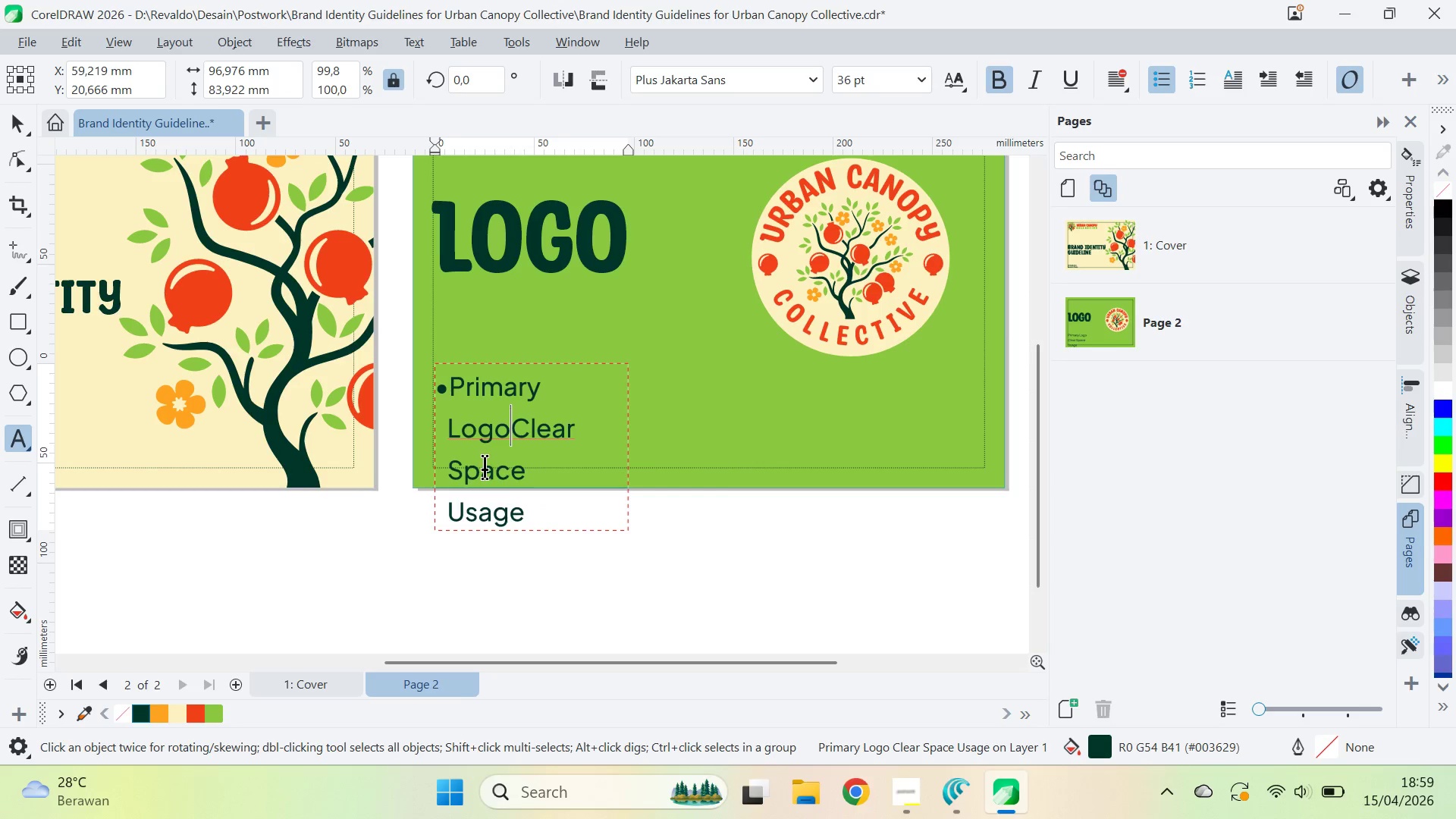 
key(Control+Z)
 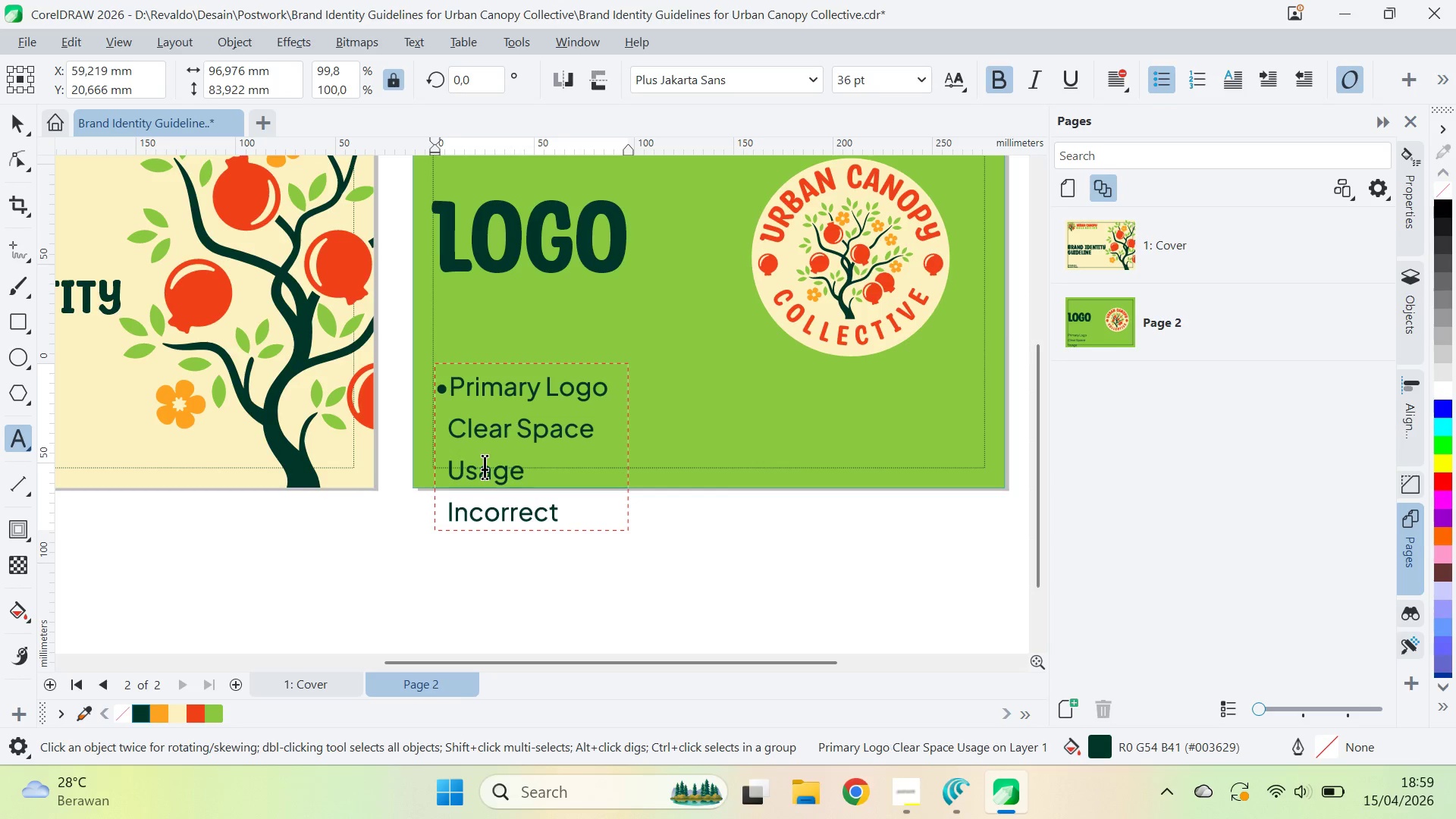 
key(Control+Z)
 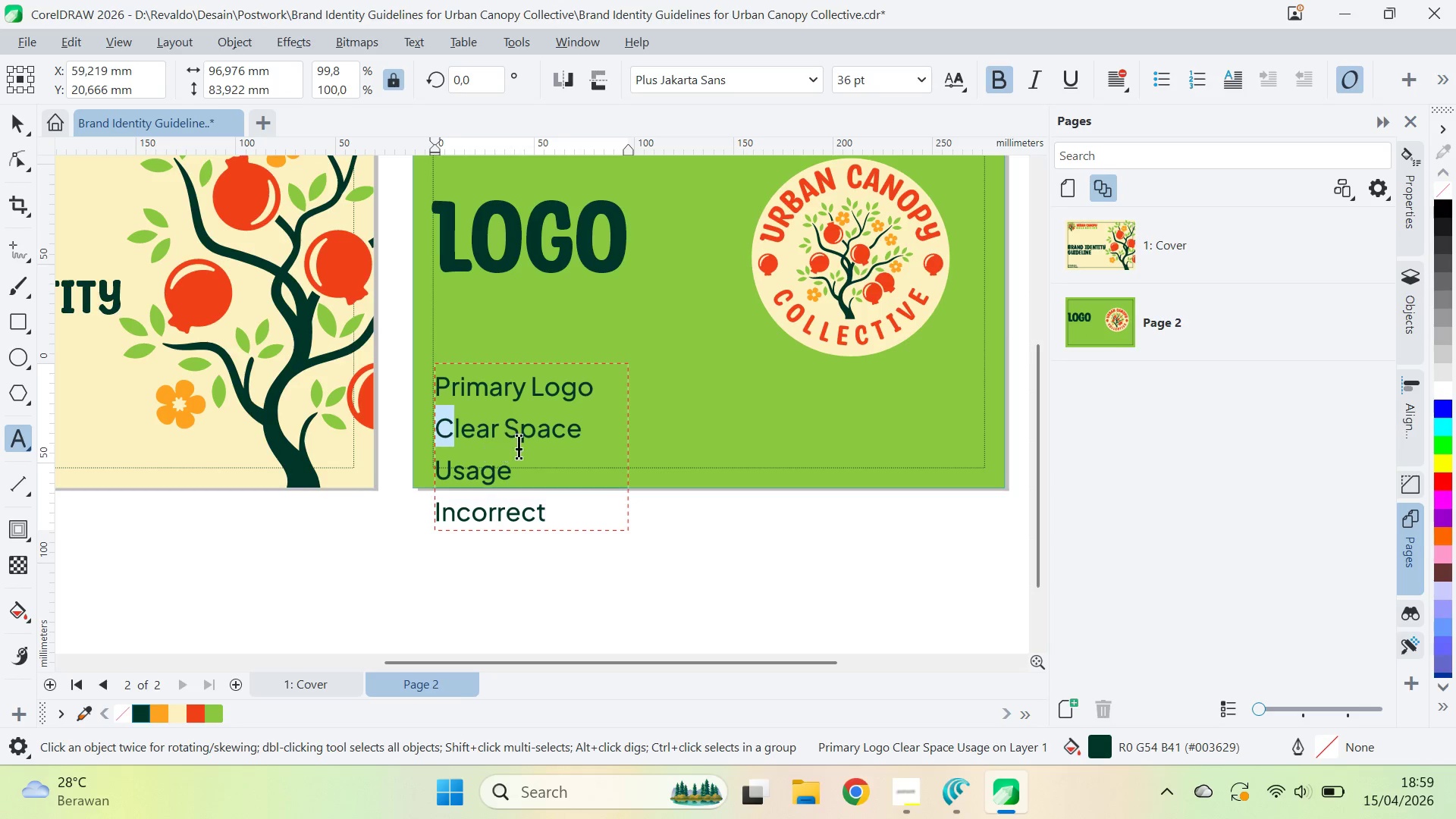 
key(V)
 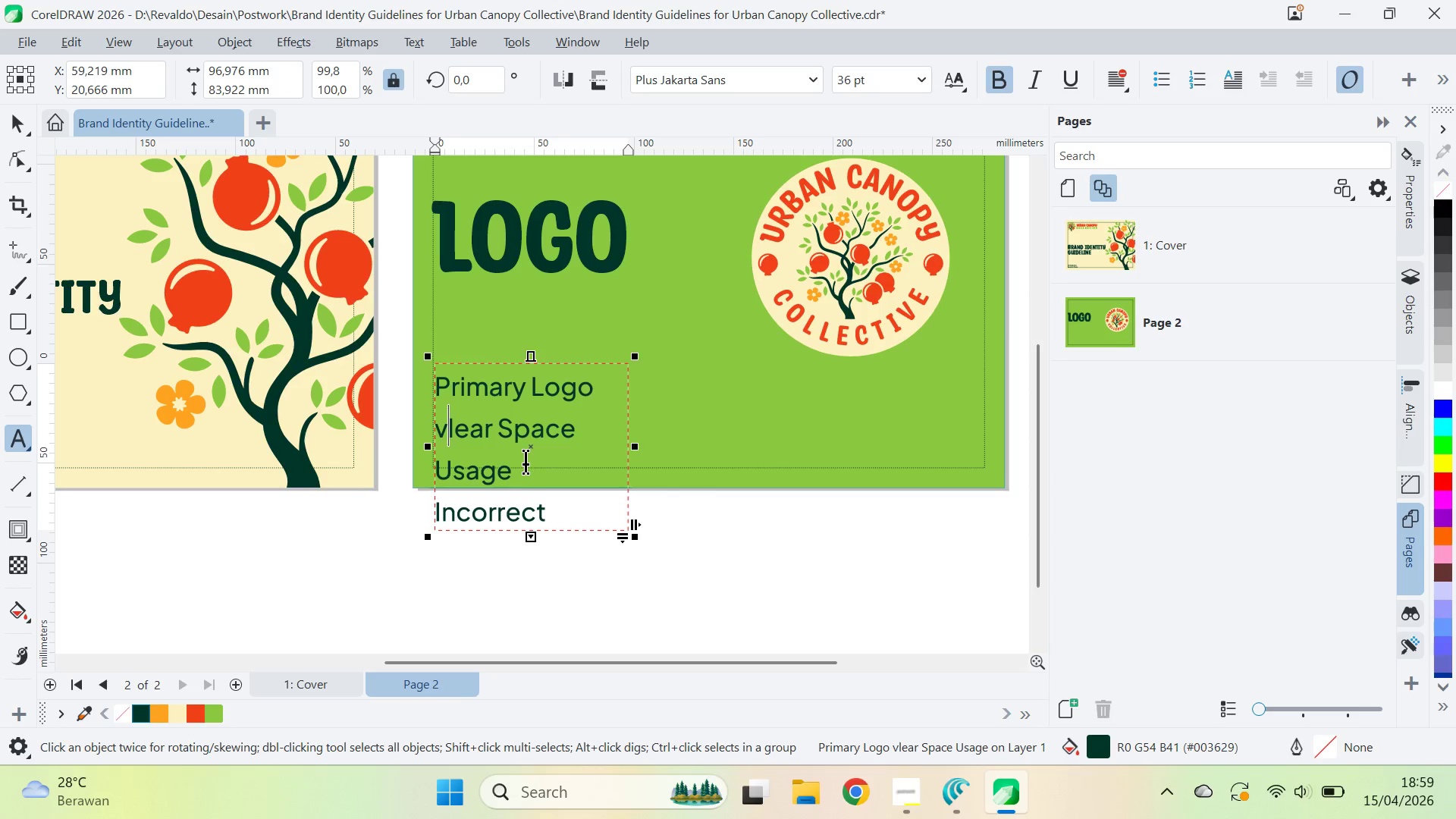 
key(Control+Z)
 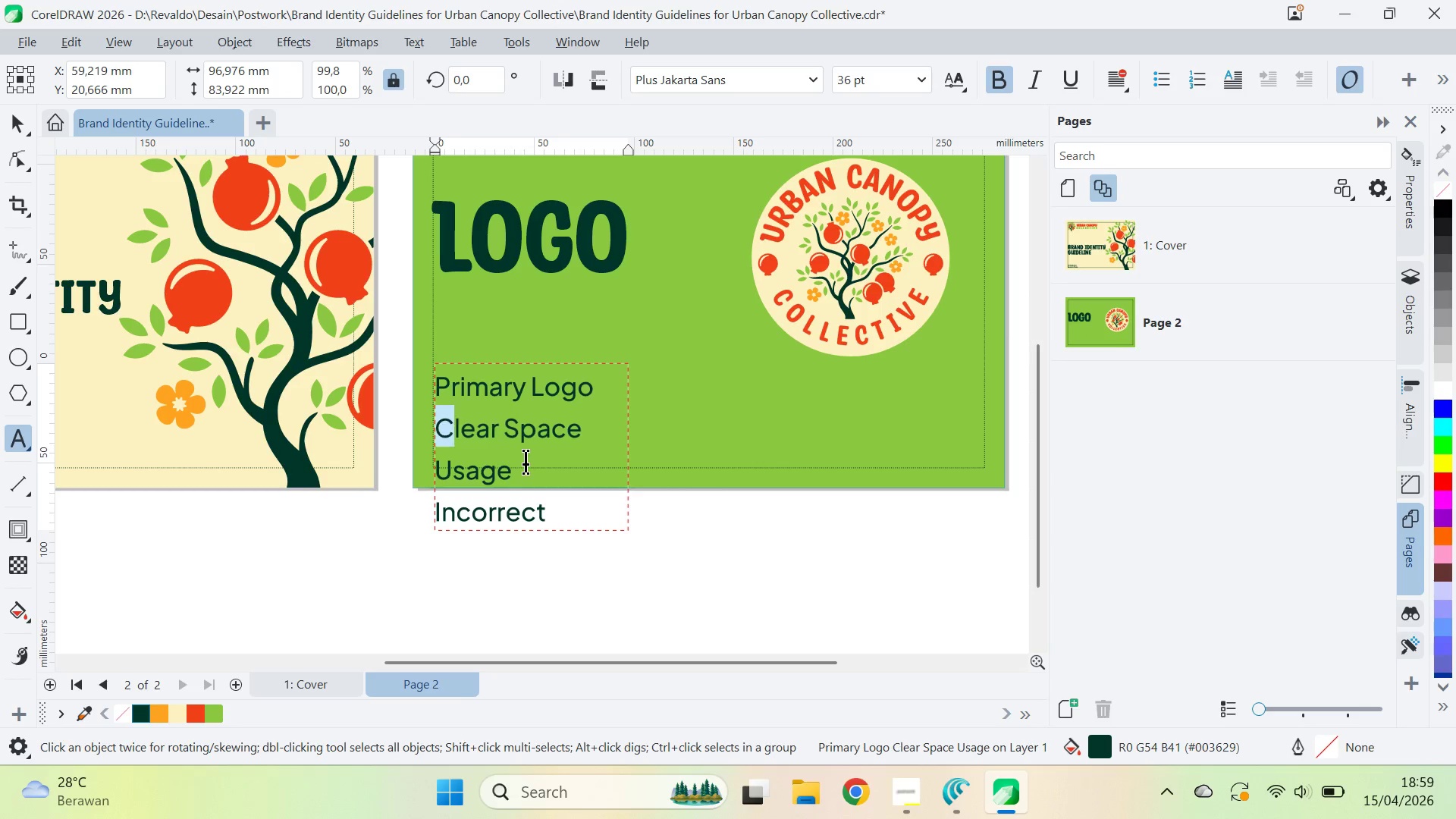 
key(Control+Z)
 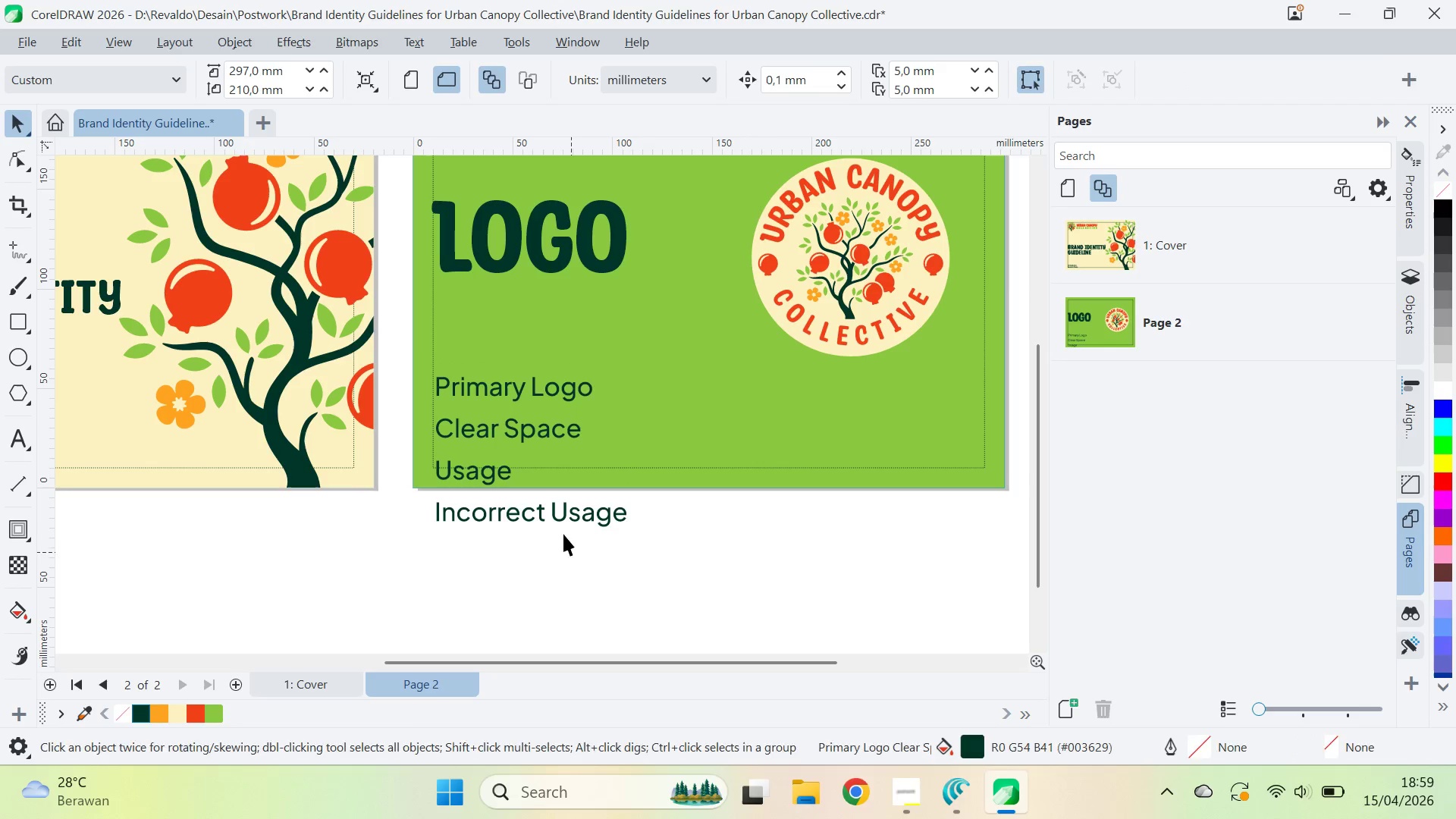 
left_click_drag(start_coordinate=[564, 516], to_coordinate=[656, 637])
 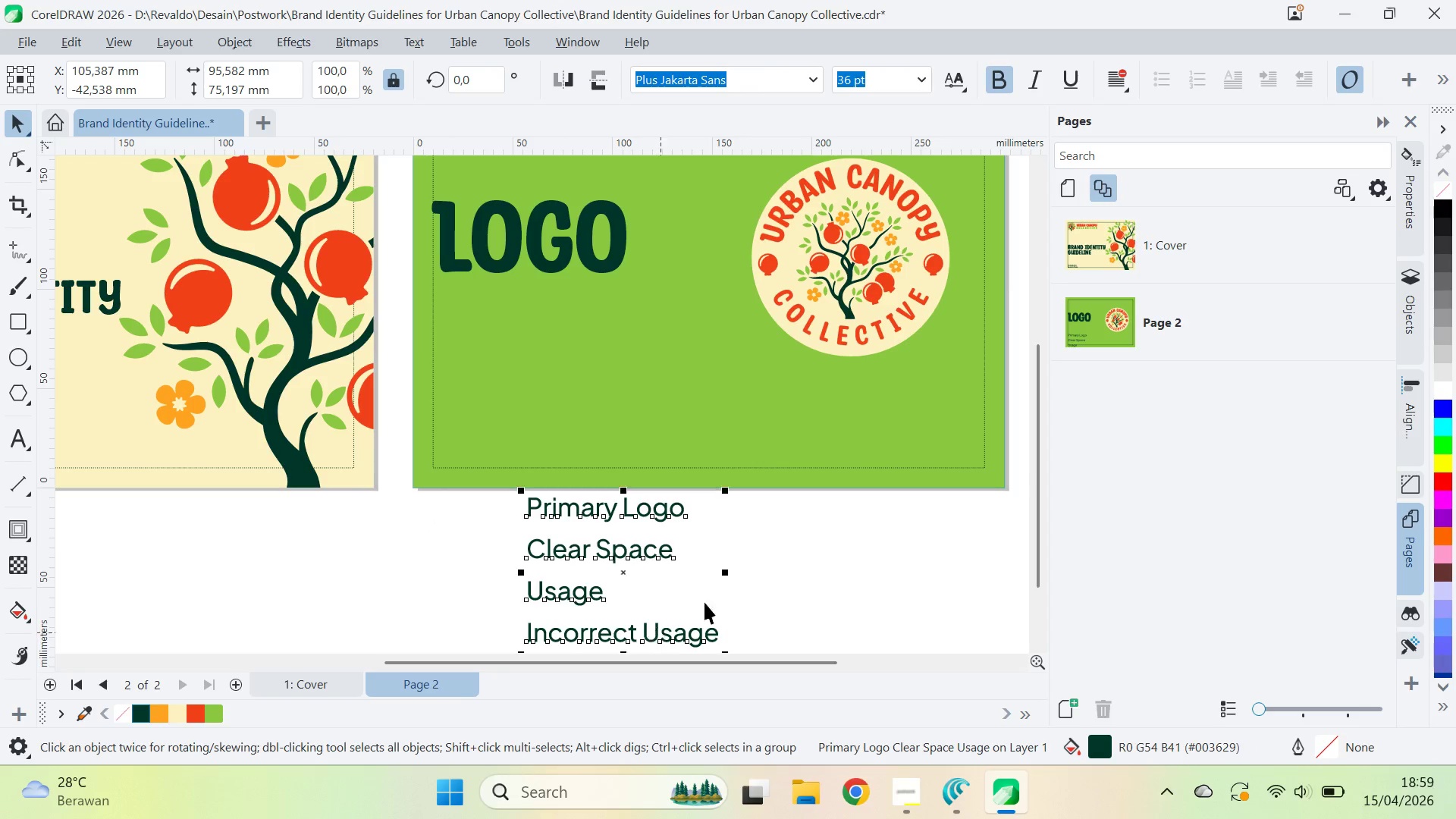 
type(qvavqva)
 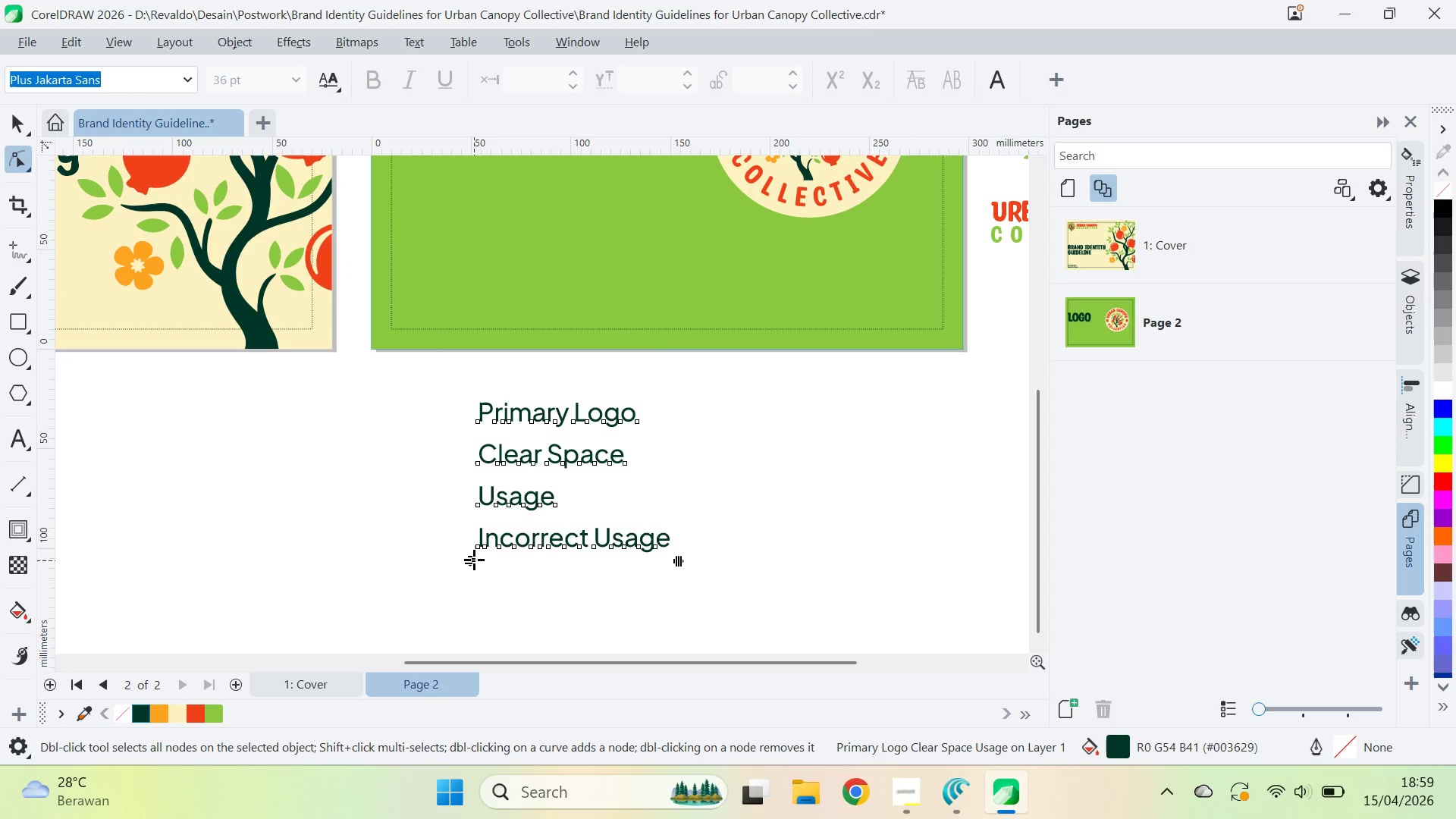 
left_click_drag(start_coordinate=[713, 587], to_coordinate=[676, 443])
 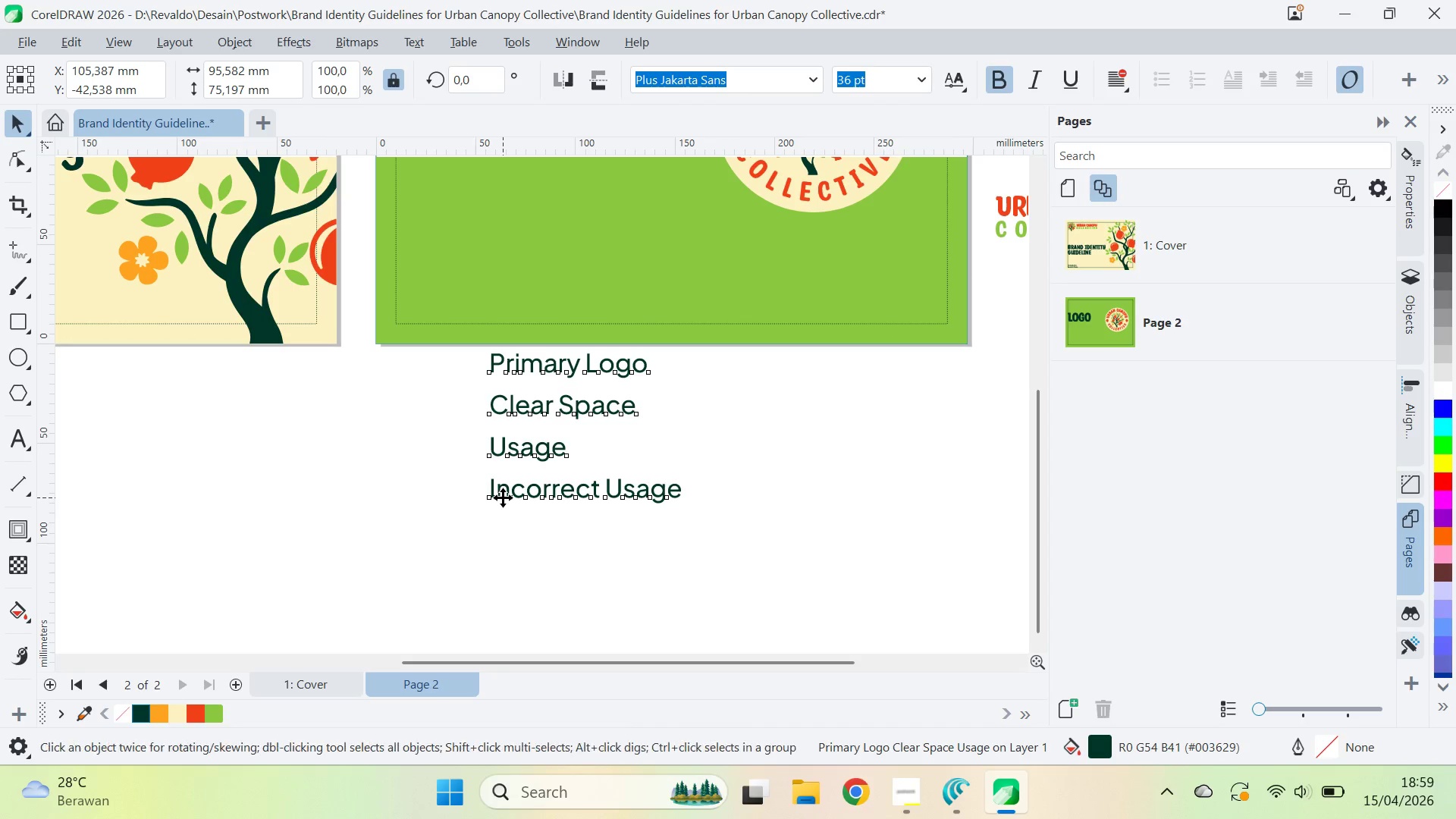 
left_click_drag(start_coordinate=[500, 497], to_coordinate=[494, 541])
 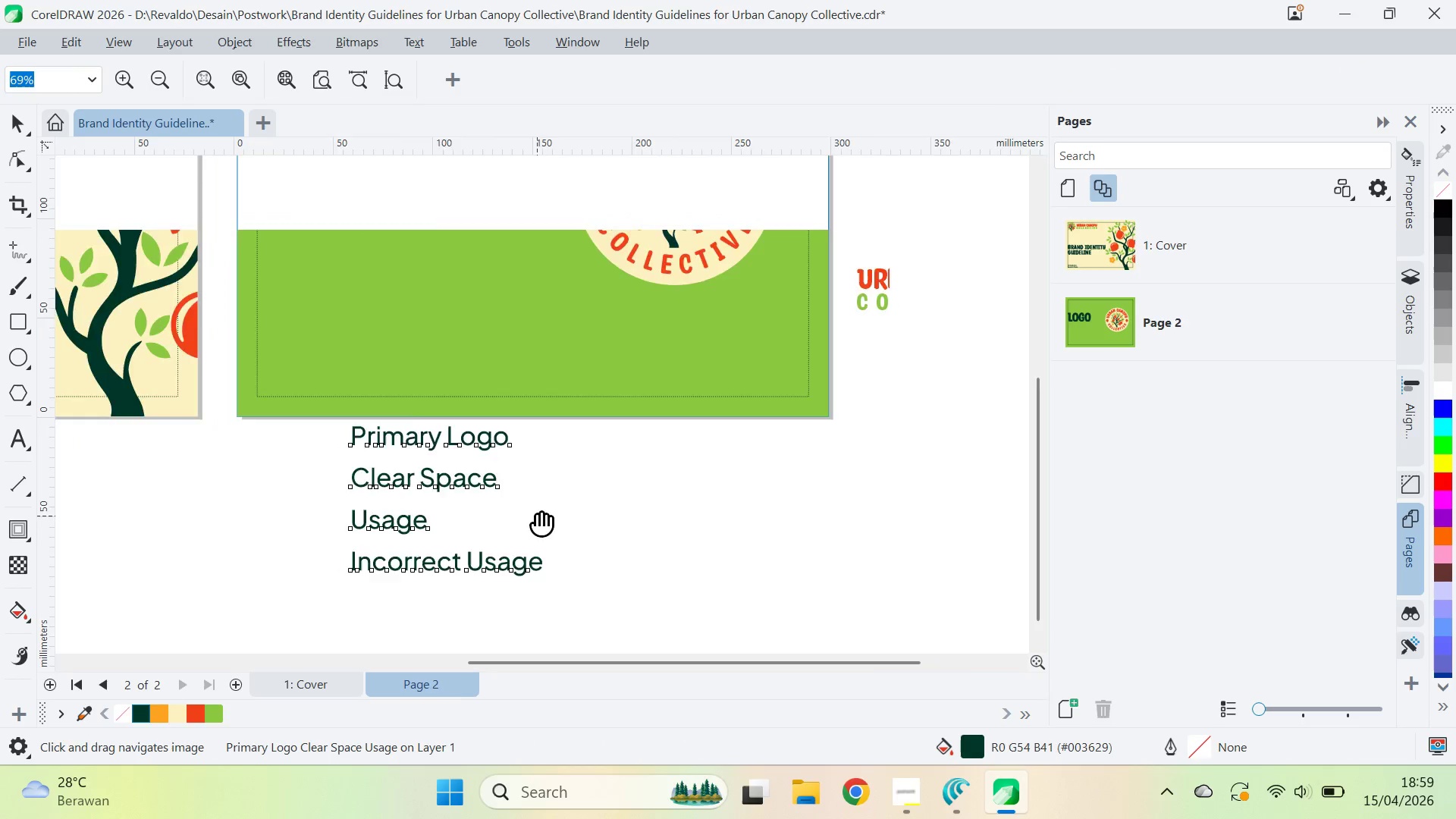 
left_click_drag(start_coordinate=[537, 515], to_coordinate=[671, 448])
 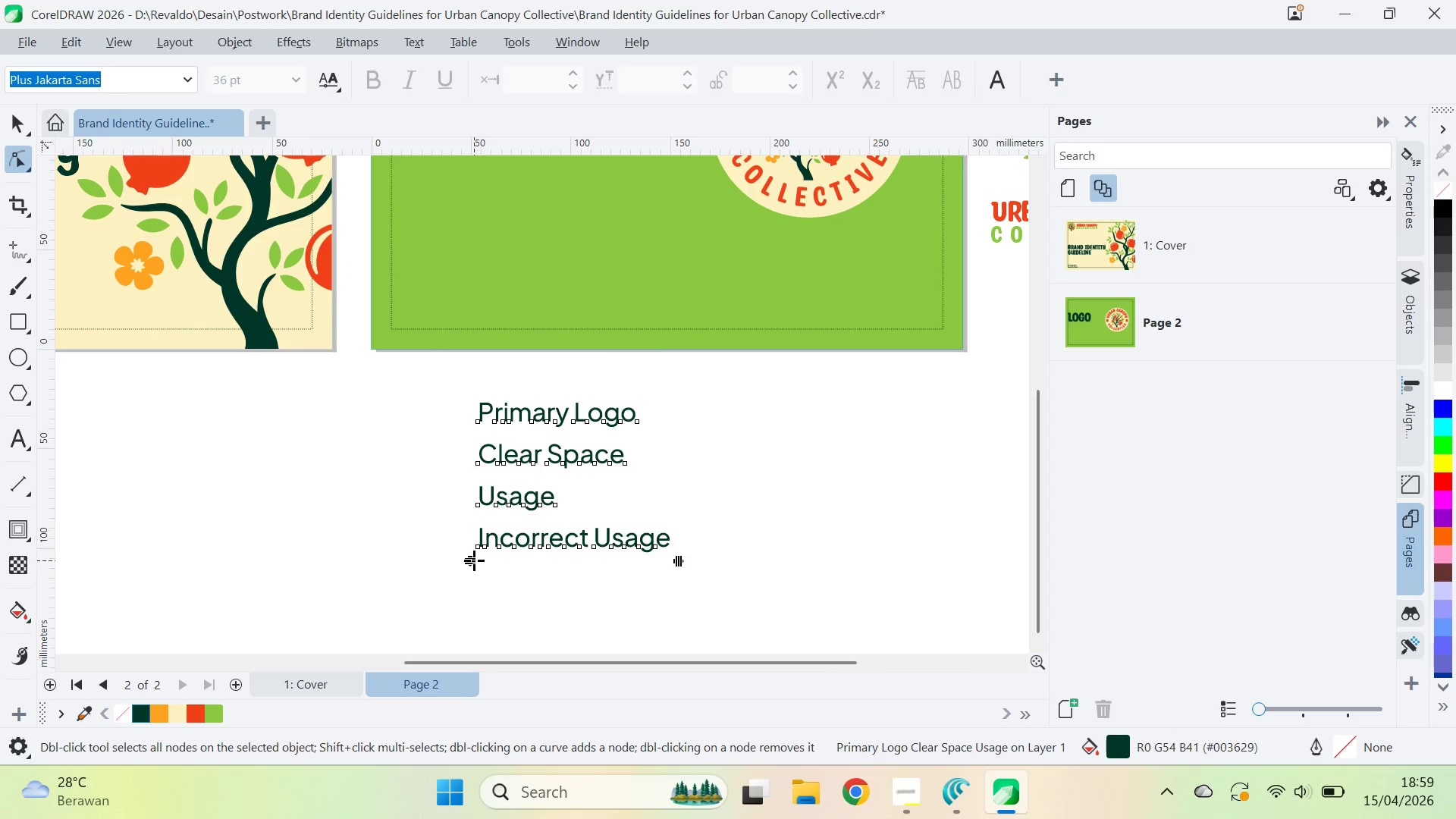 
left_click_drag(start_coordinate=[474, 560], to_coordinate=[435, 519])
 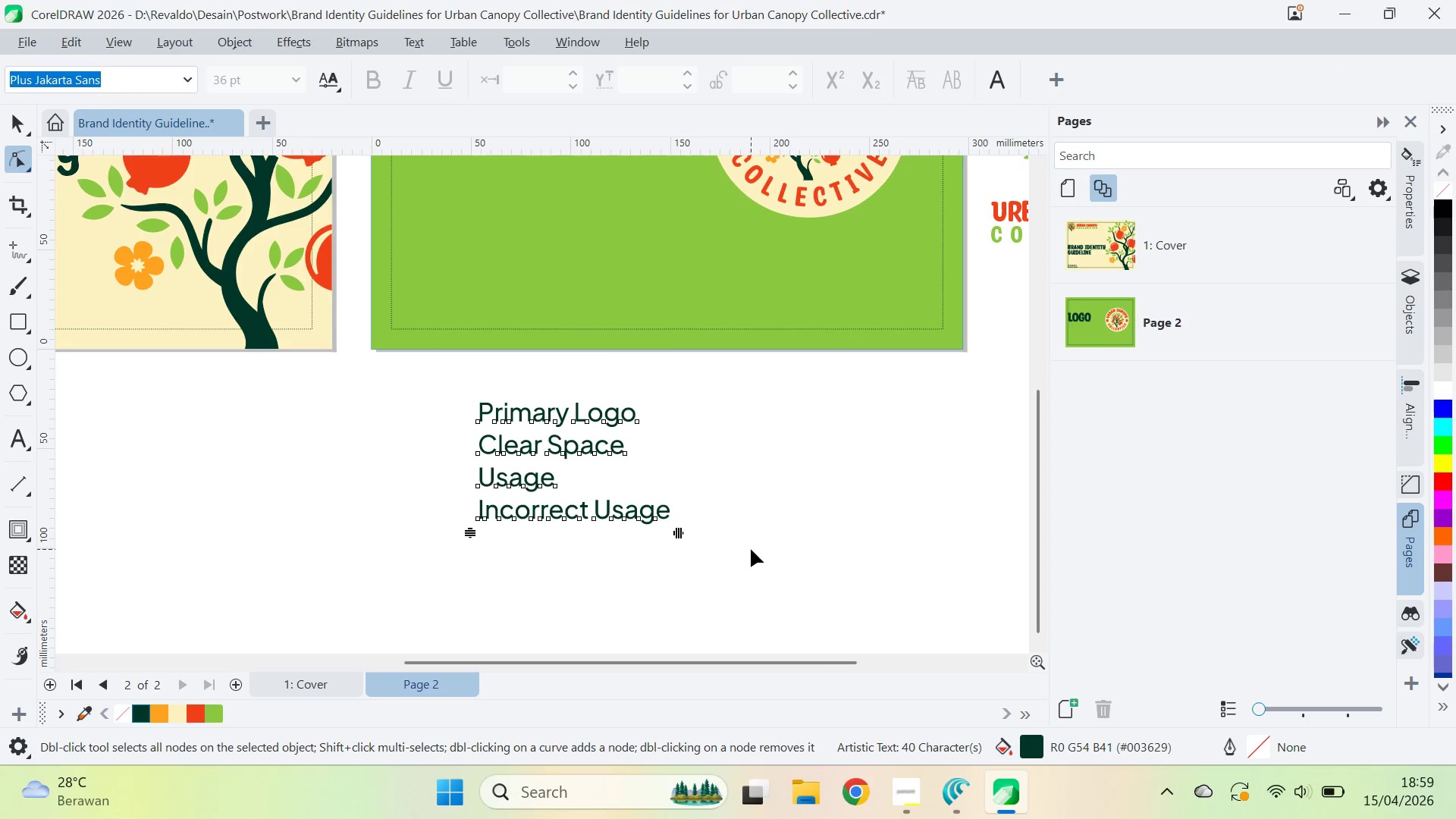 
key(Control+K)
 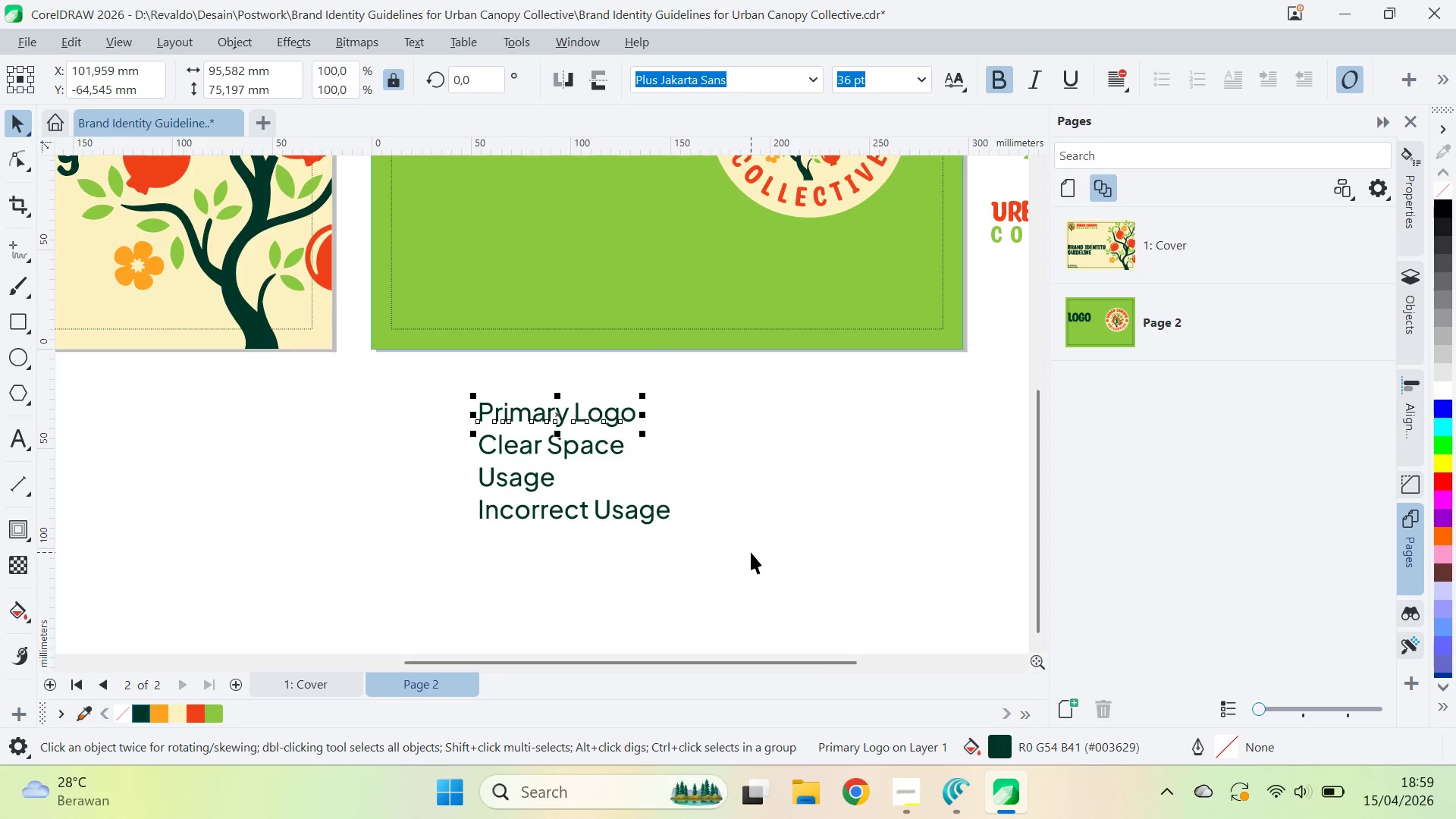 
left_click_drag(start_coordinate=[752, 548], to_coordinate=[752, 552])
 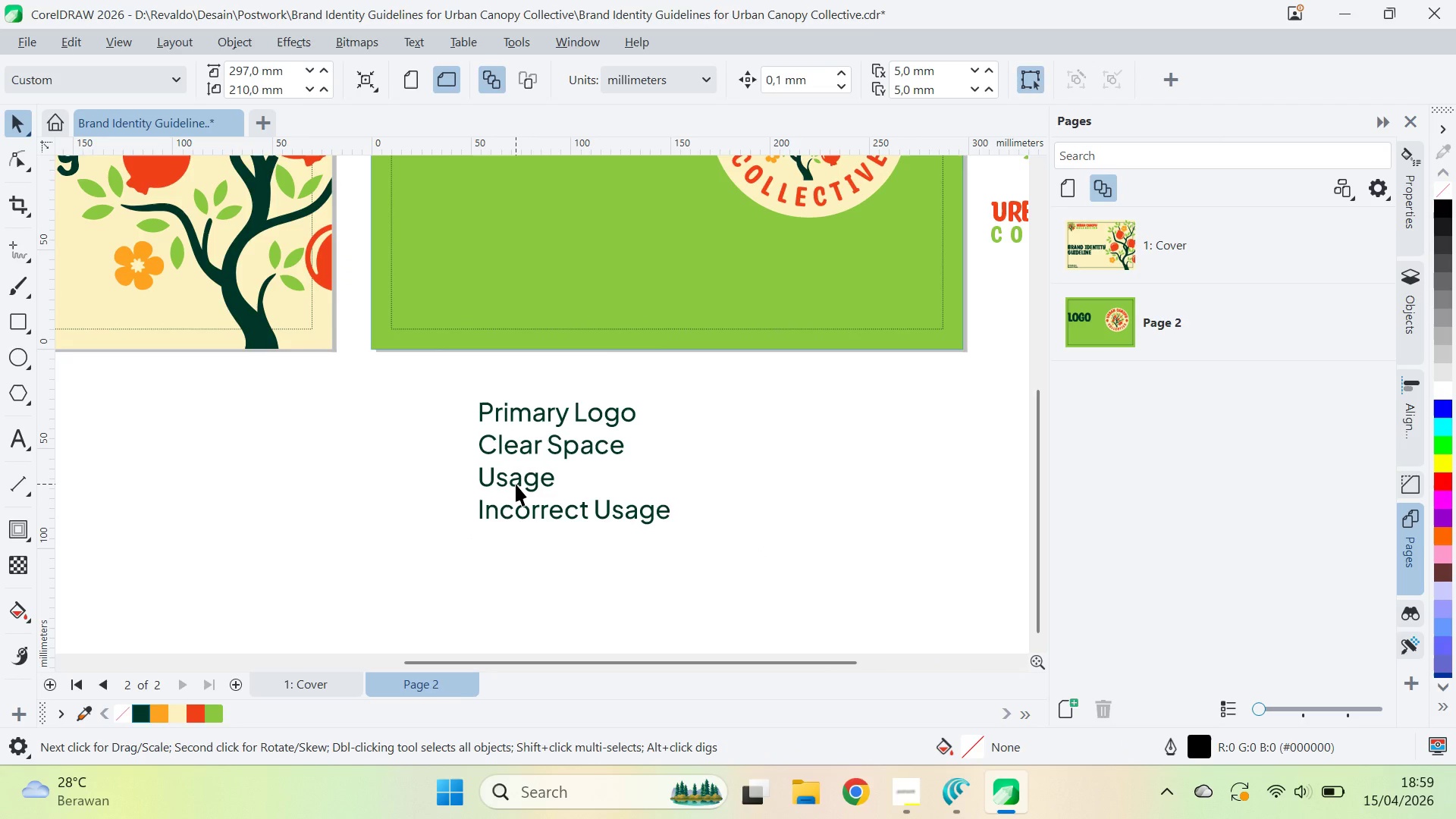 
left_click_drag(start_coordinate=[438, 574], to_coordinate=[840, 454])
 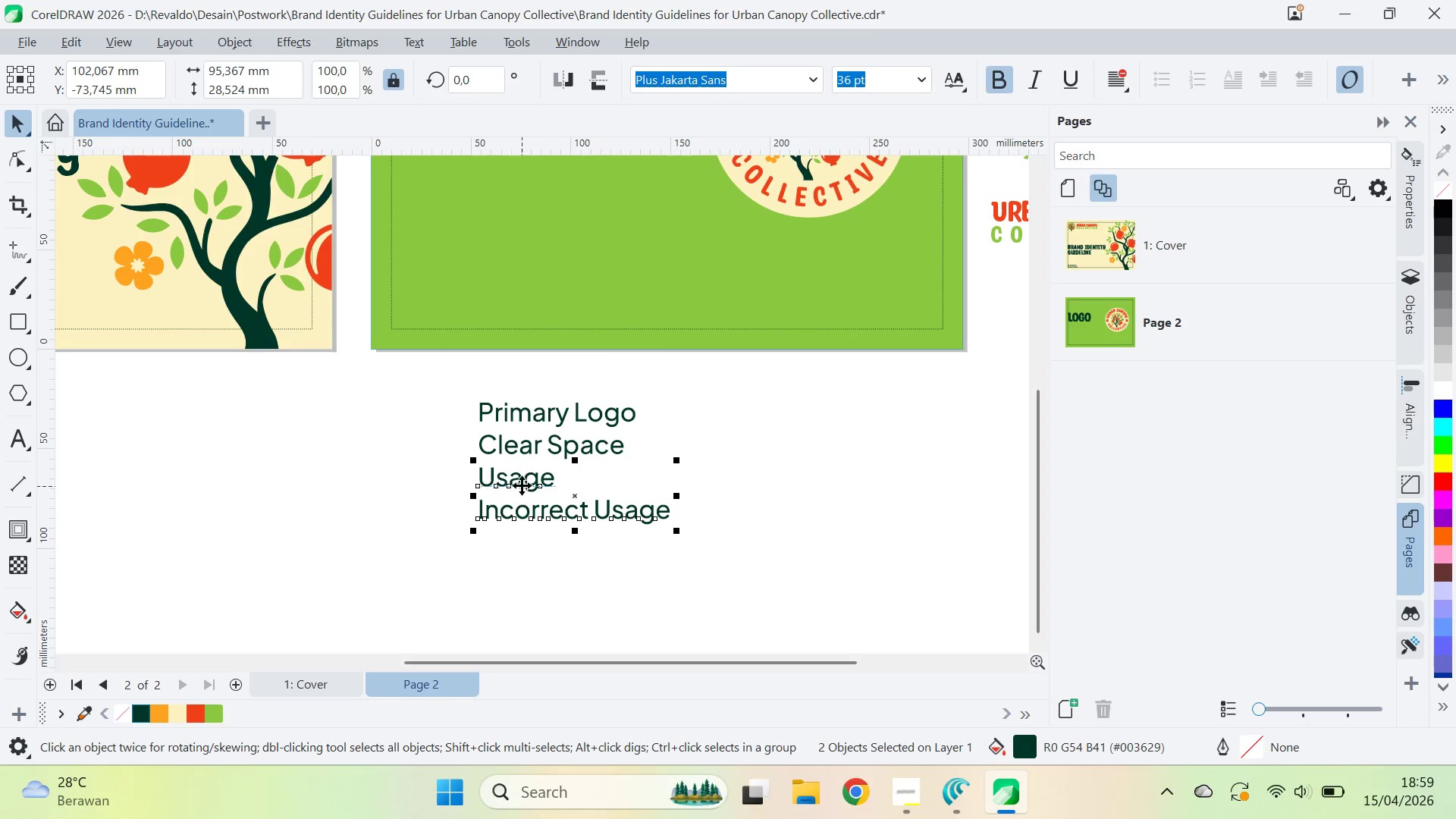 
left_click_drag(start_coordinate=[522, 482], to_coordinate=[786, 413])
 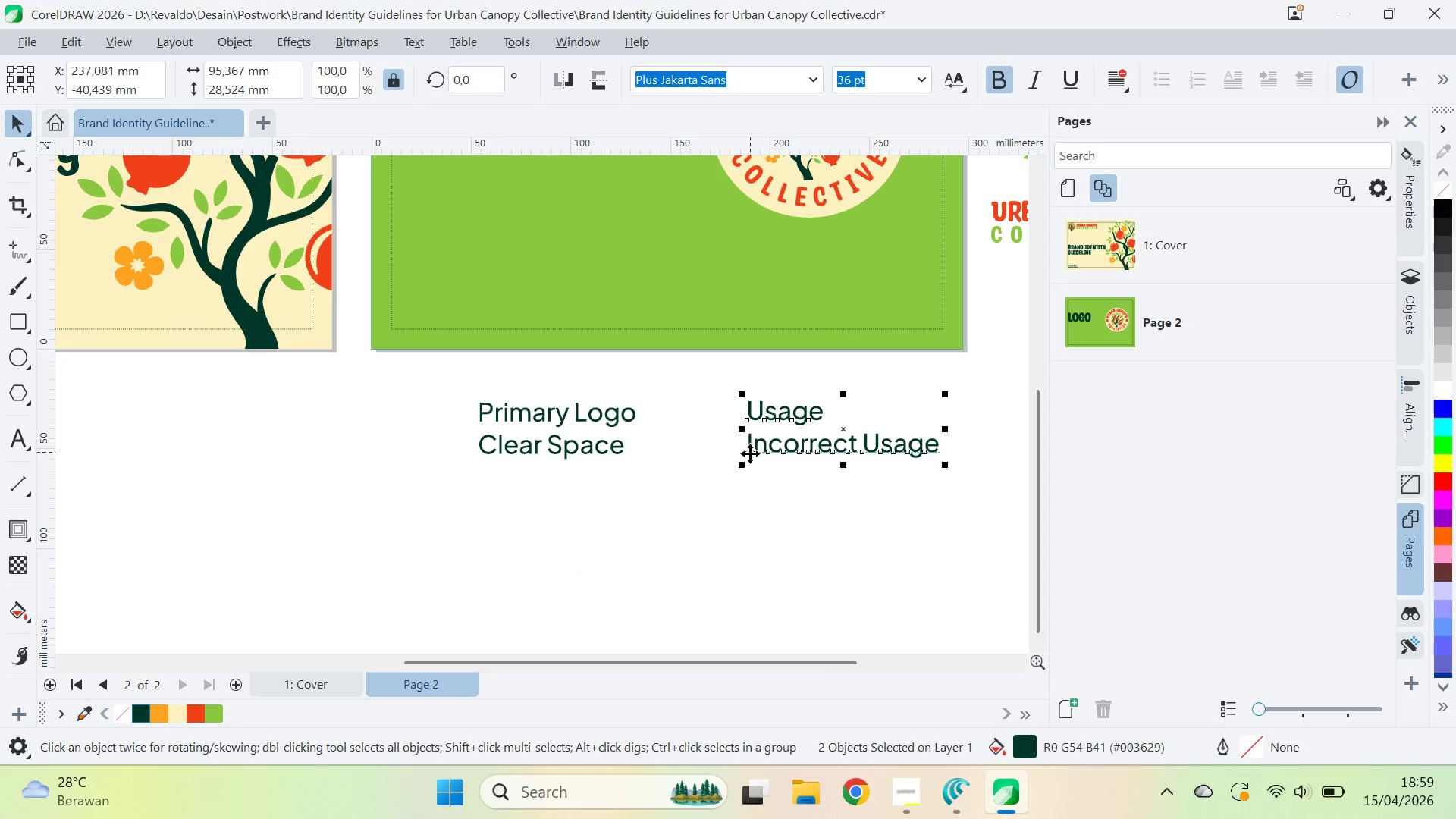 
left_click_drag(start_coordinate=[749, 453], to_coordinate=[611, 454])
 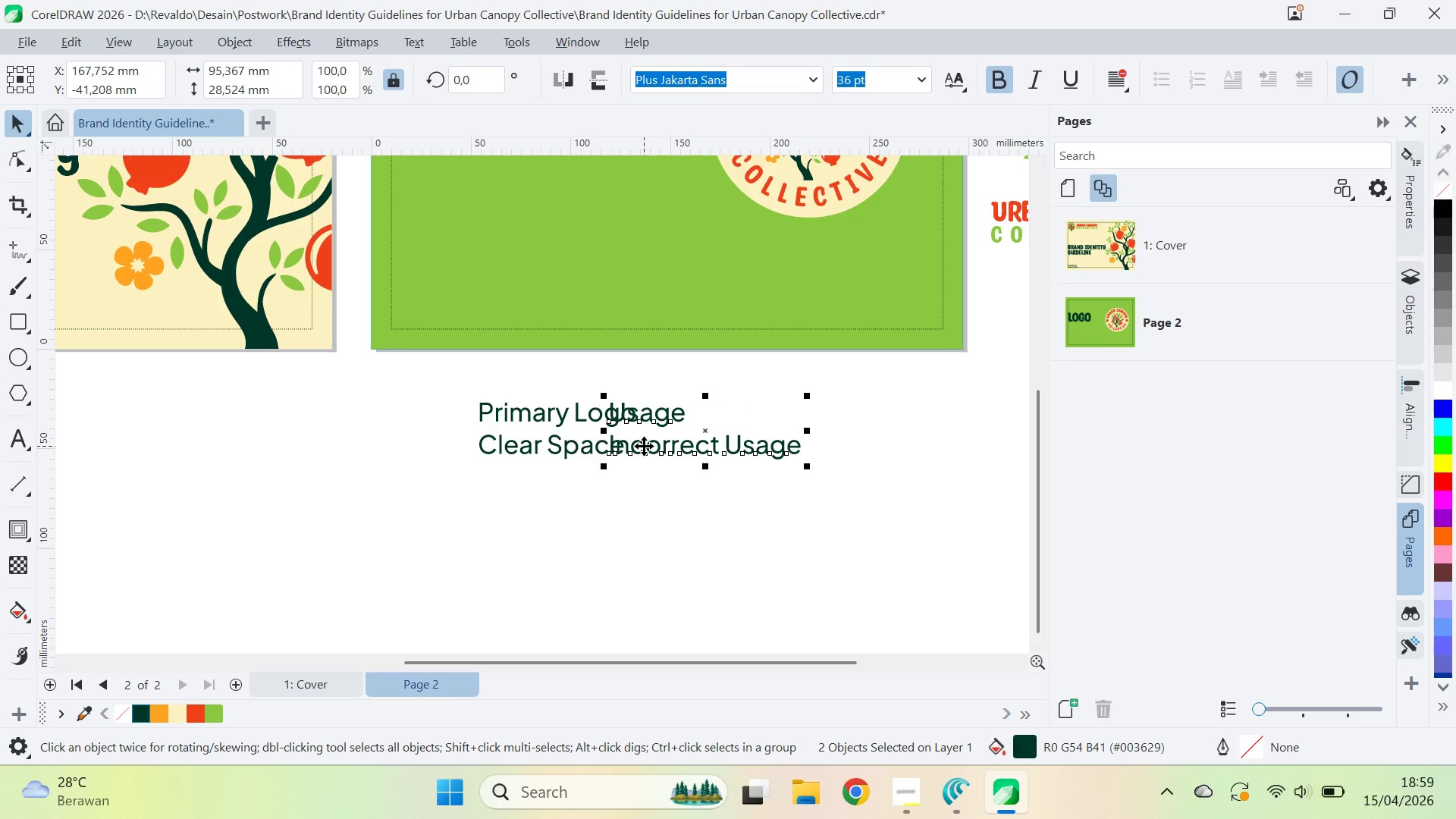 
left_click_drag(start_coordinate=[644, 446], to_coordinate=[778, 475])
 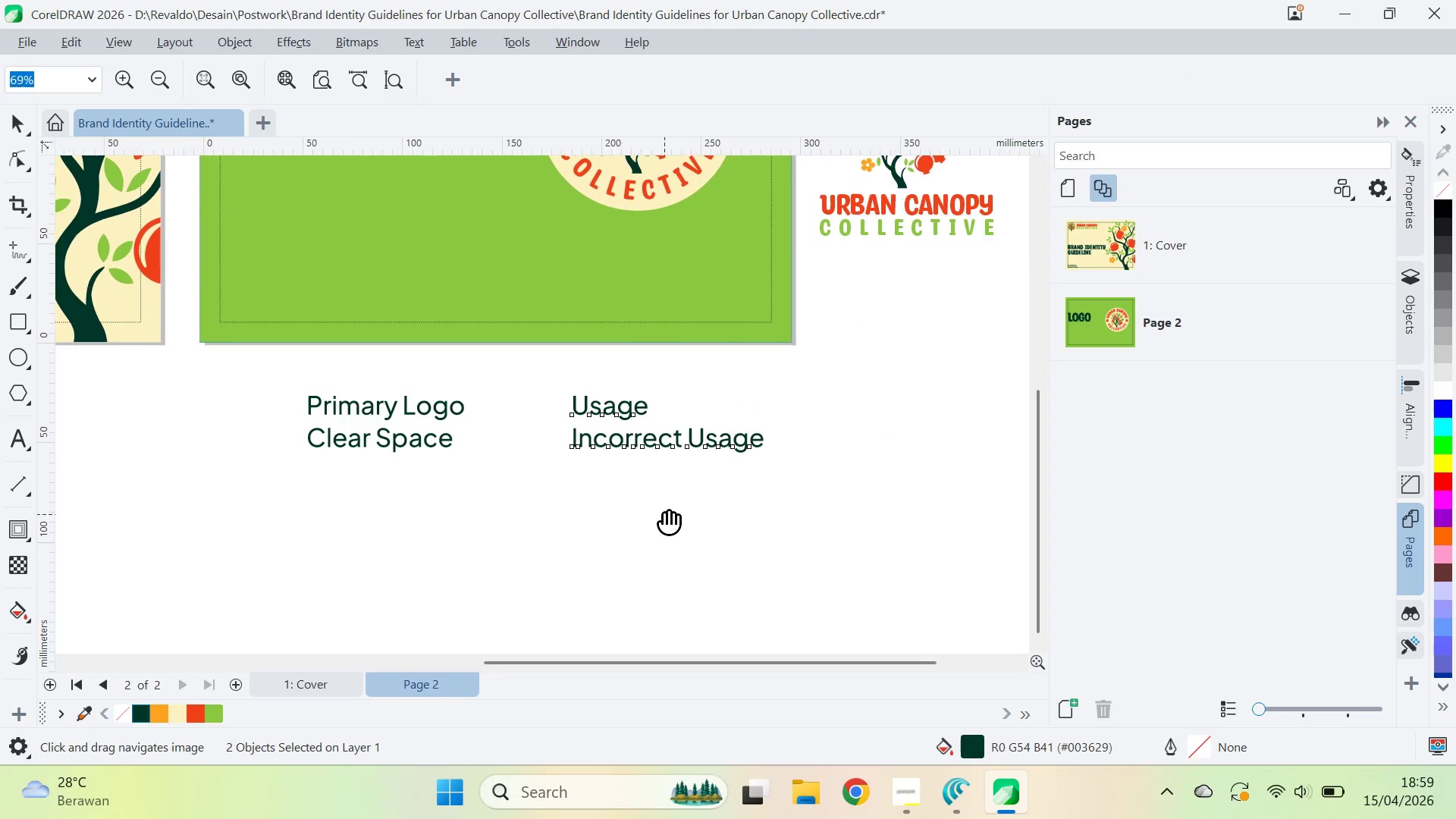 
hold_key(key=ShiftLeft, duration=0.78)
 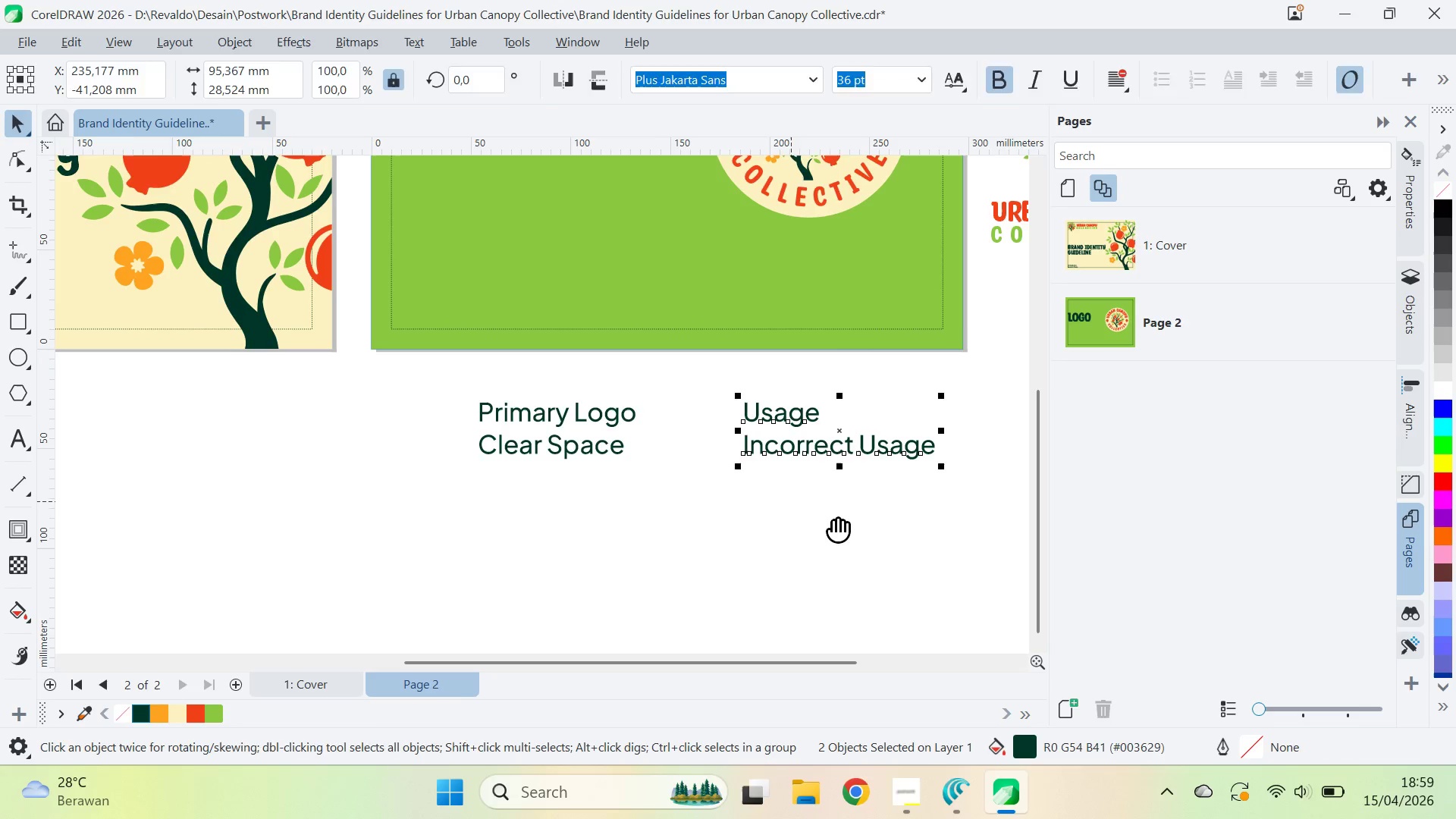 
type(qv)
 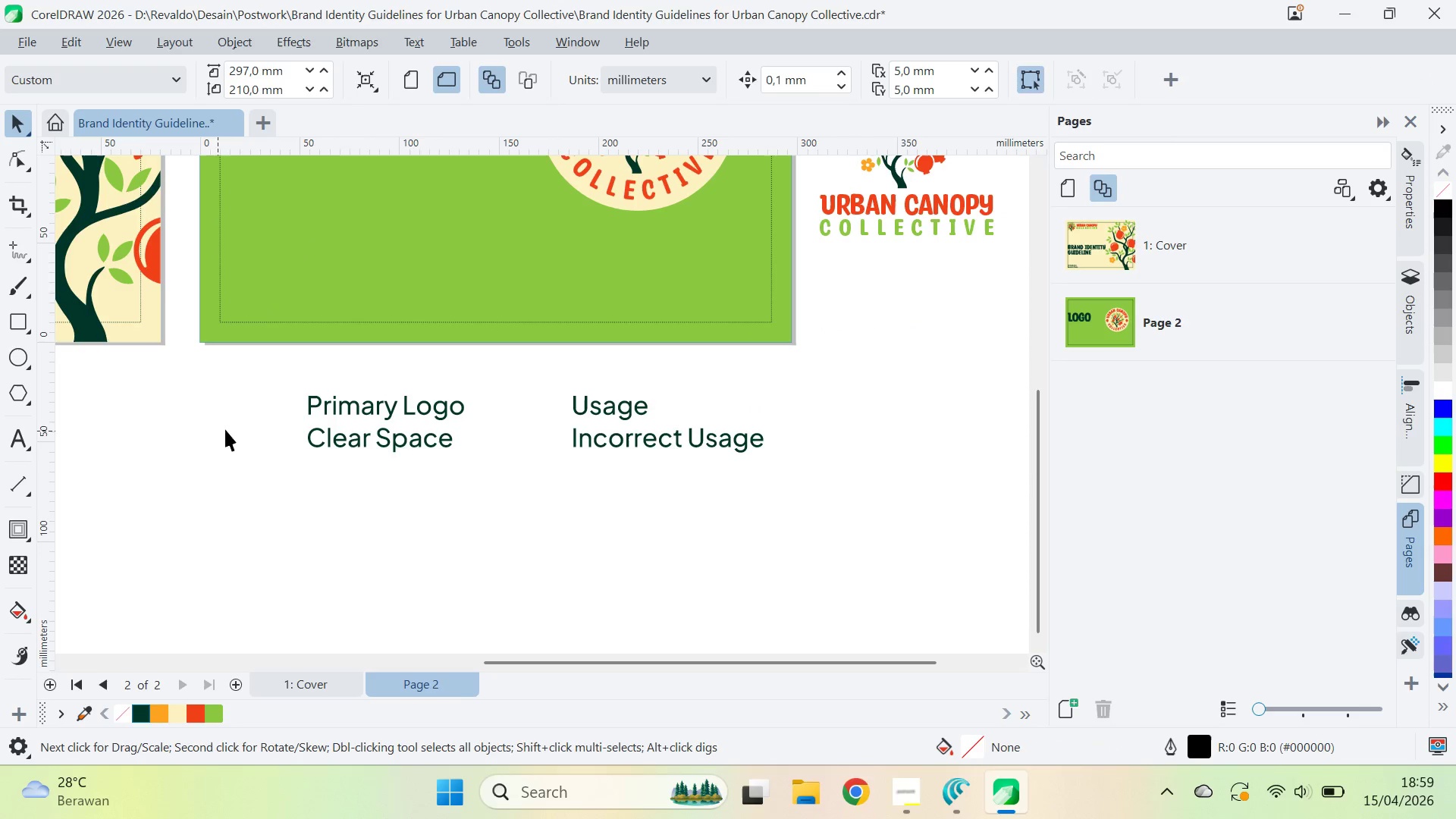 
left_click_drag(start_coordinate=[836, 521], to_coordinate=[664, 514])
 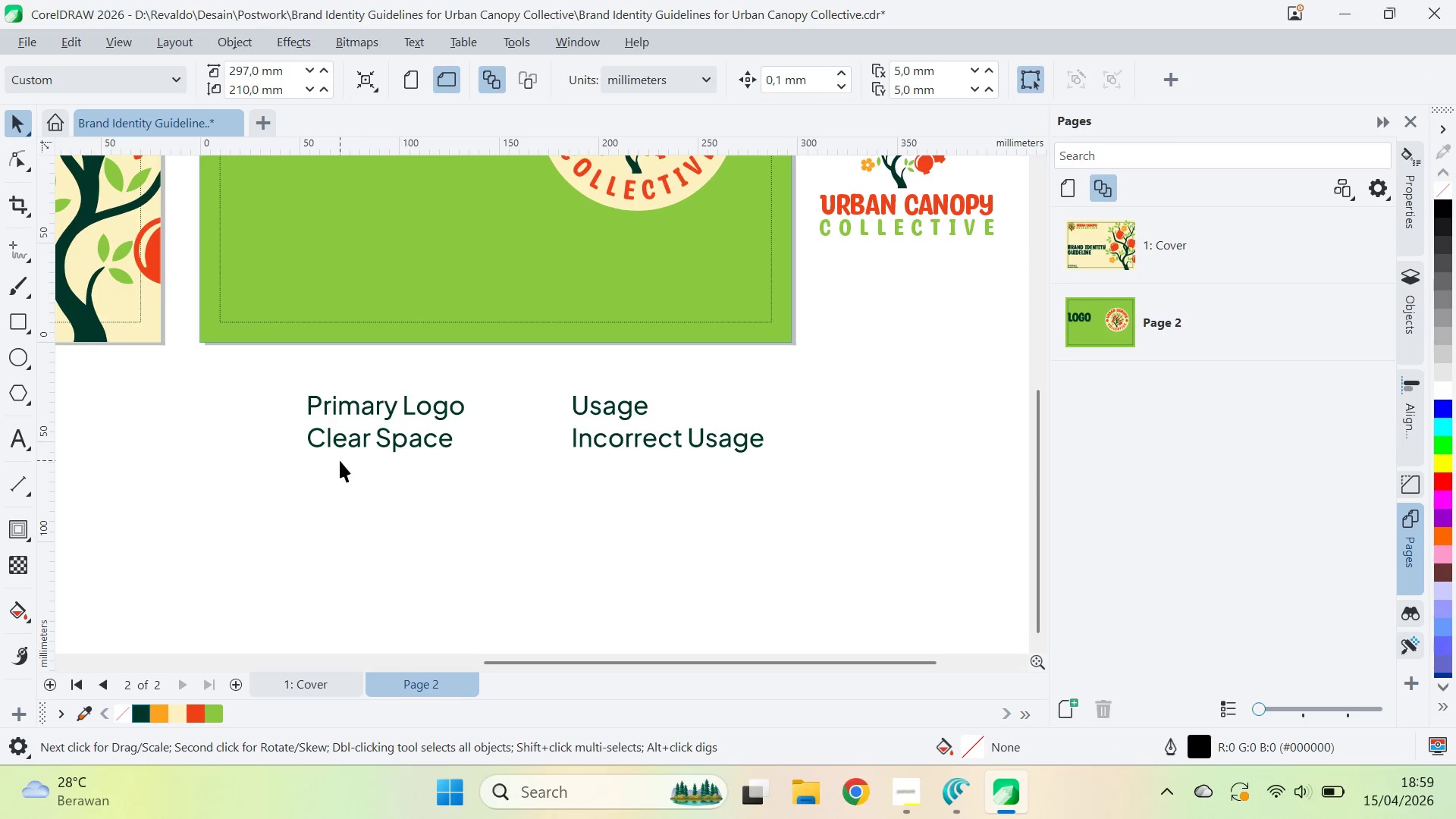 
left_click_drag(start_coordinate=[237, 479], to_coordinate=[971, 404])
 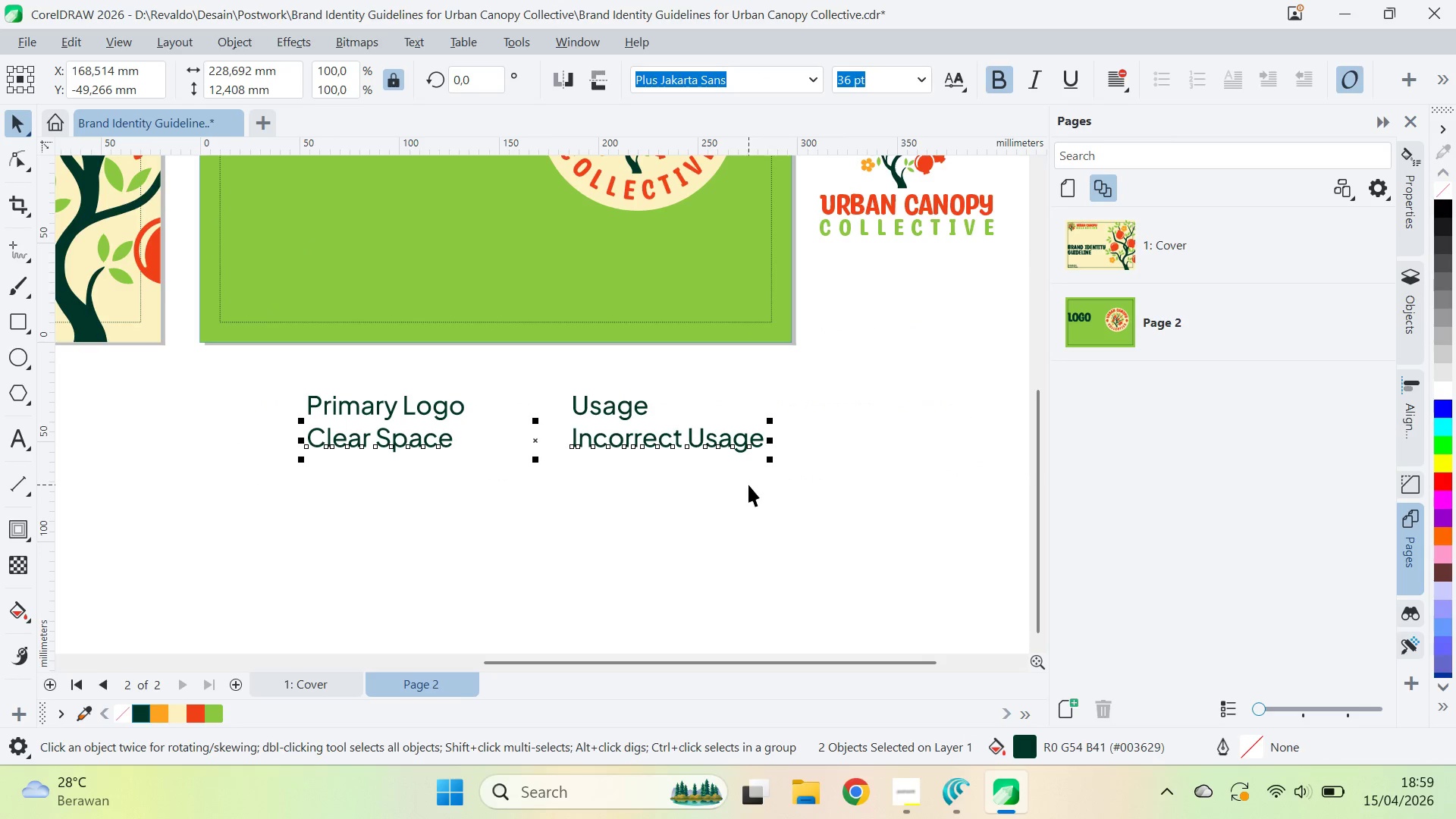 
key(ArrowDown)
 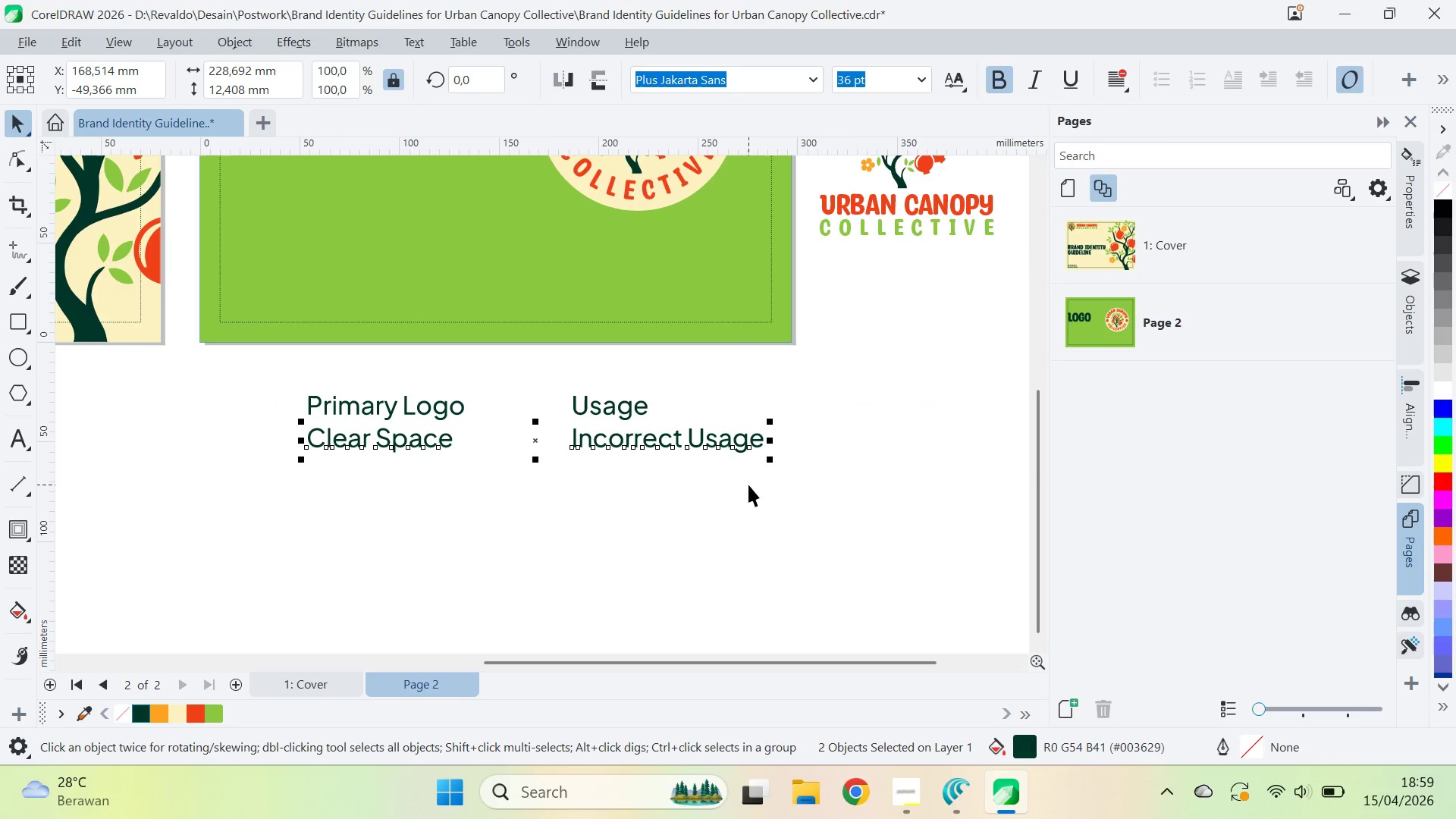 
key(ArrowDown)
 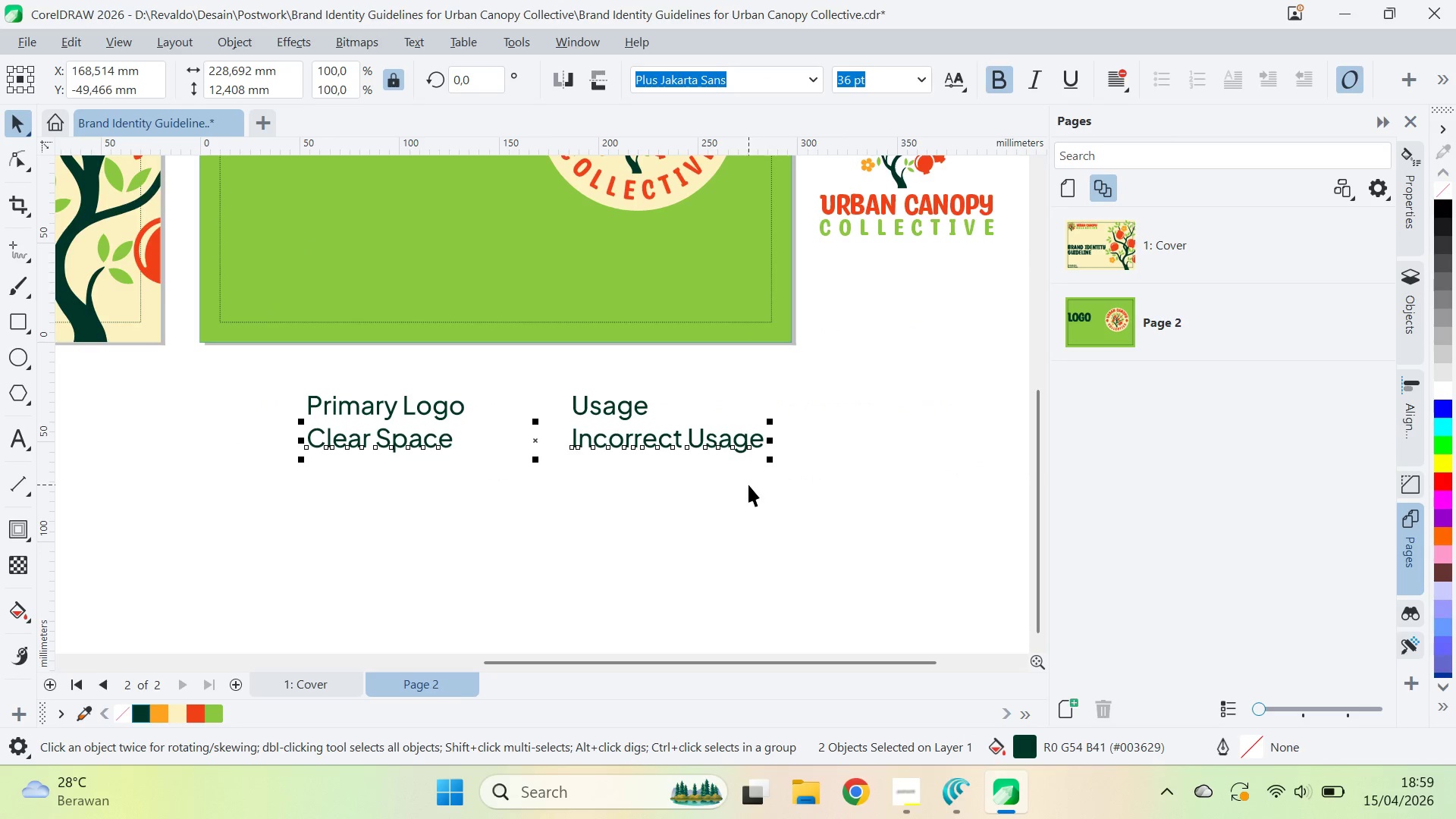 
key(ArrowDown)
 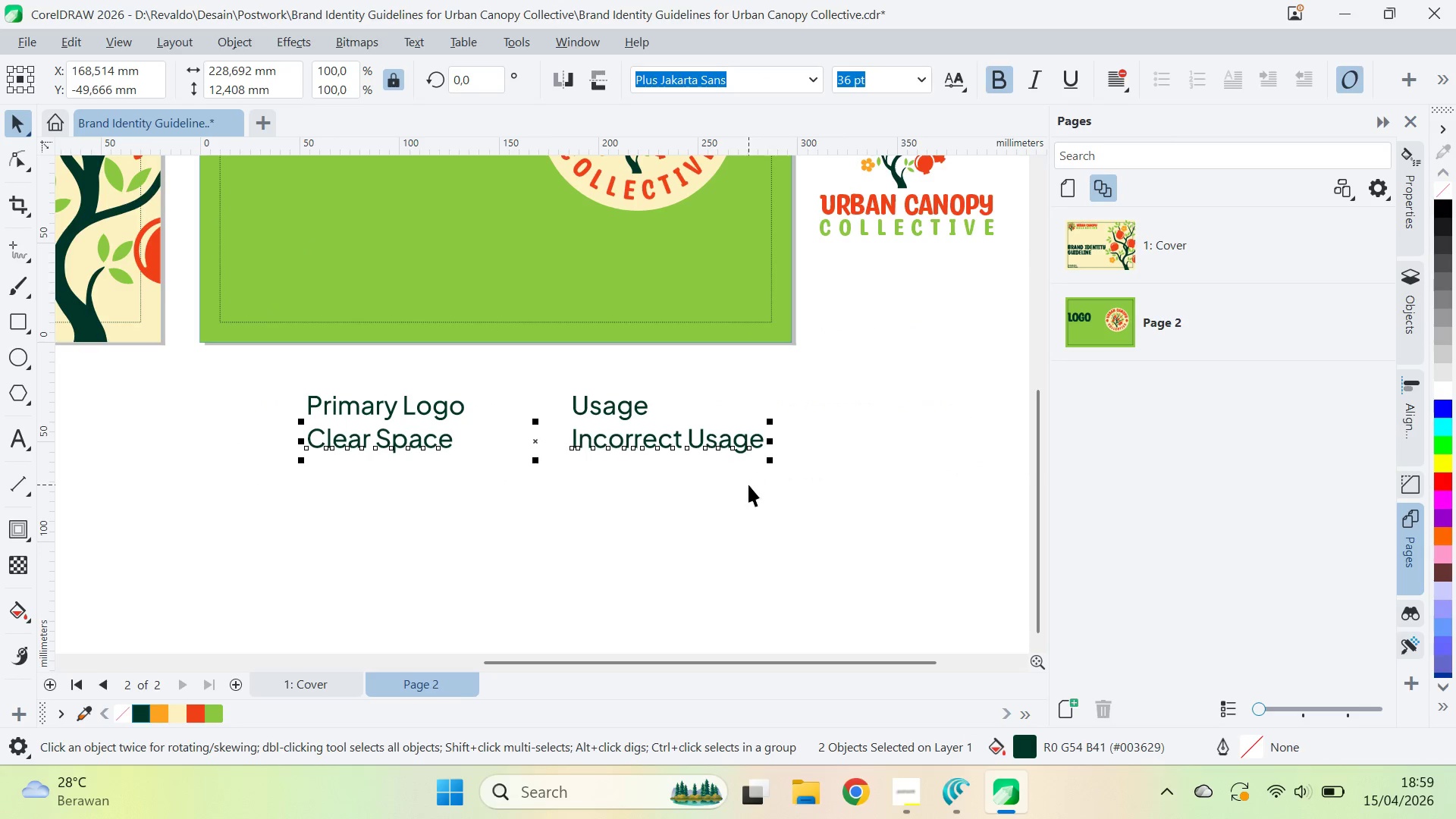 
key(ArrowDown)
 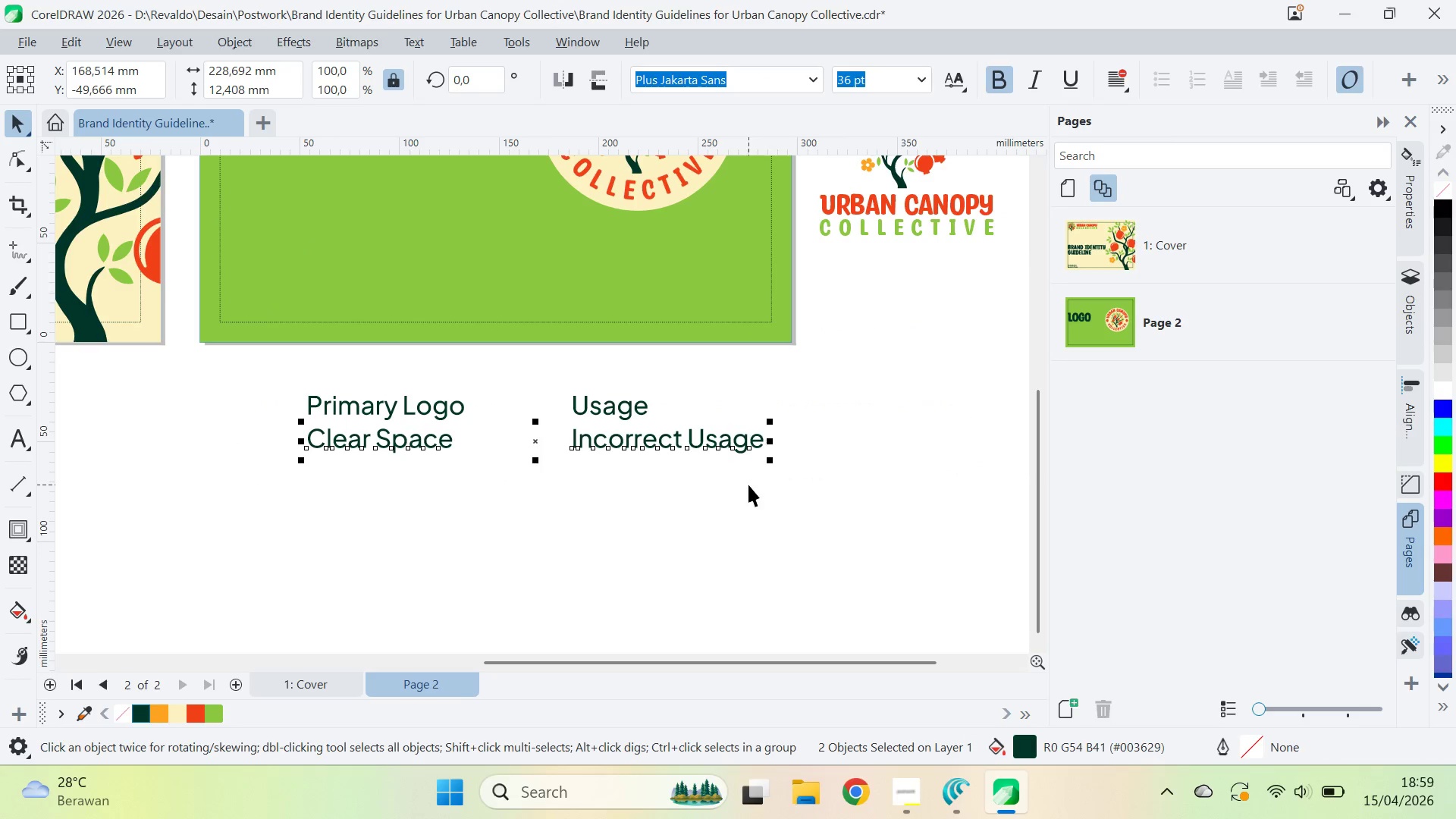 
hold_key(key=ArrowDown, duration=1.34)
 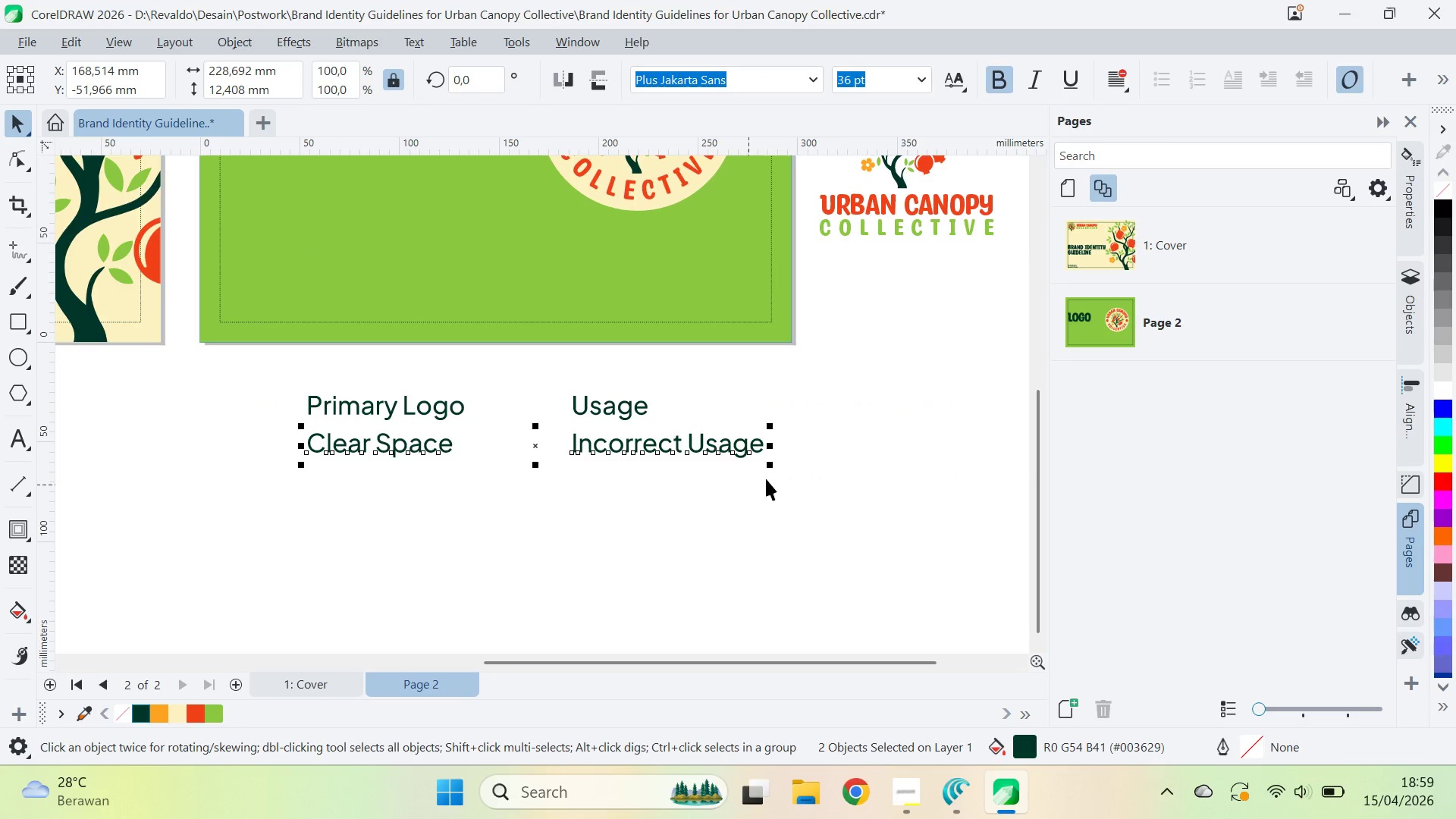 
scroll: coordinate [767, 476], scroll_direction: down, amount: 1.0
 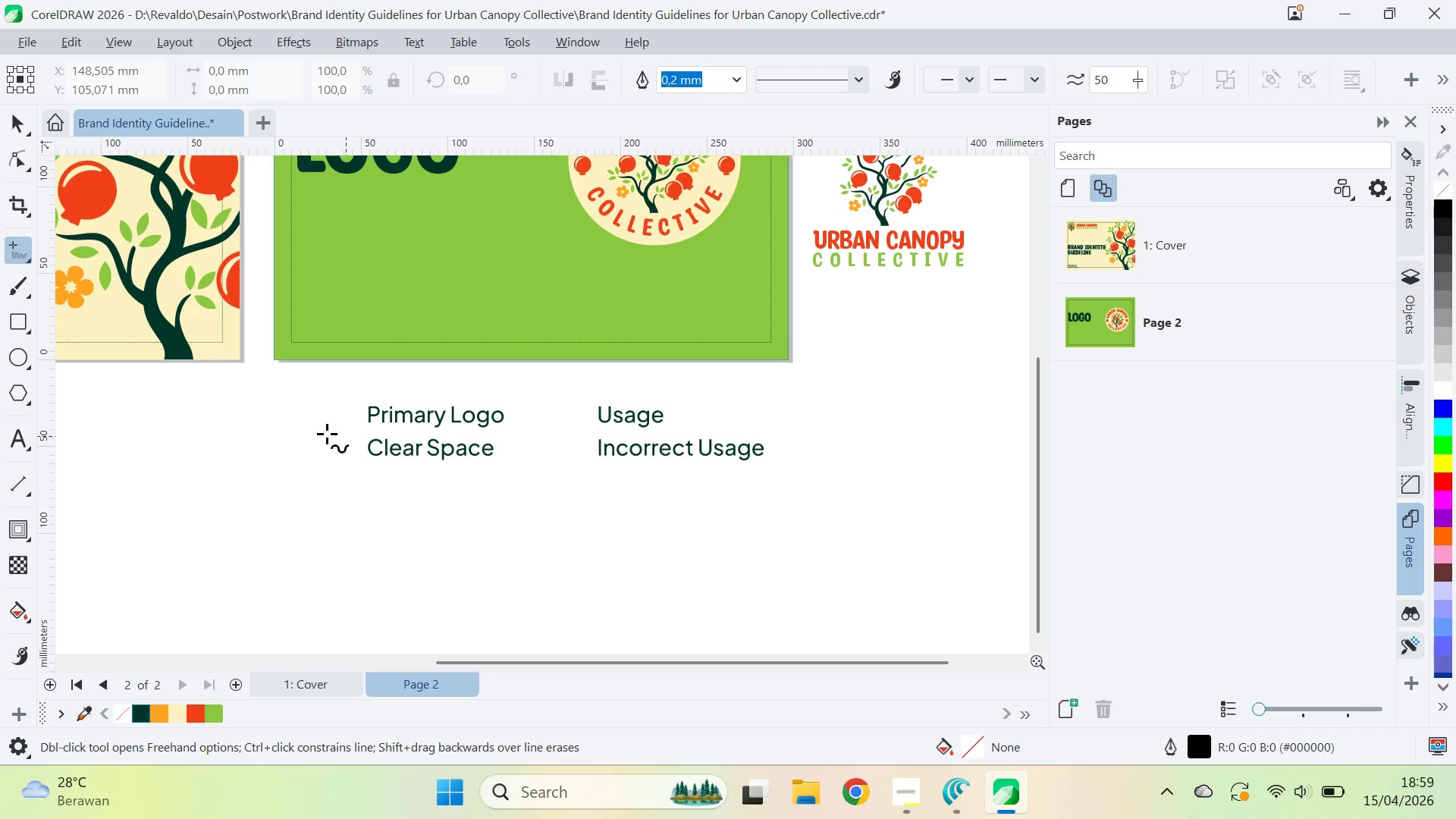 
hold_key(key=ShiftLeft, duration=0.67)
 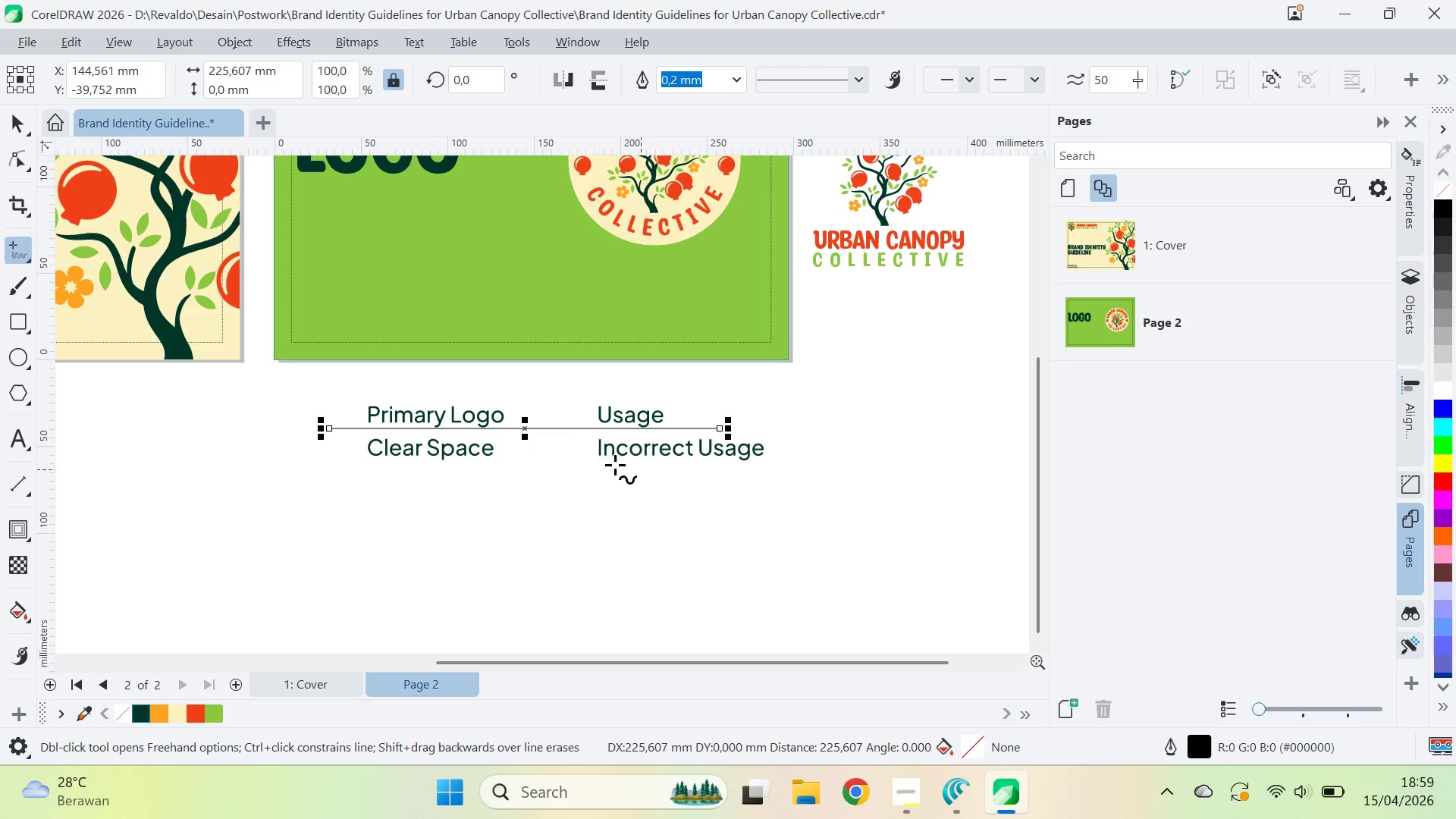 
key(V)
 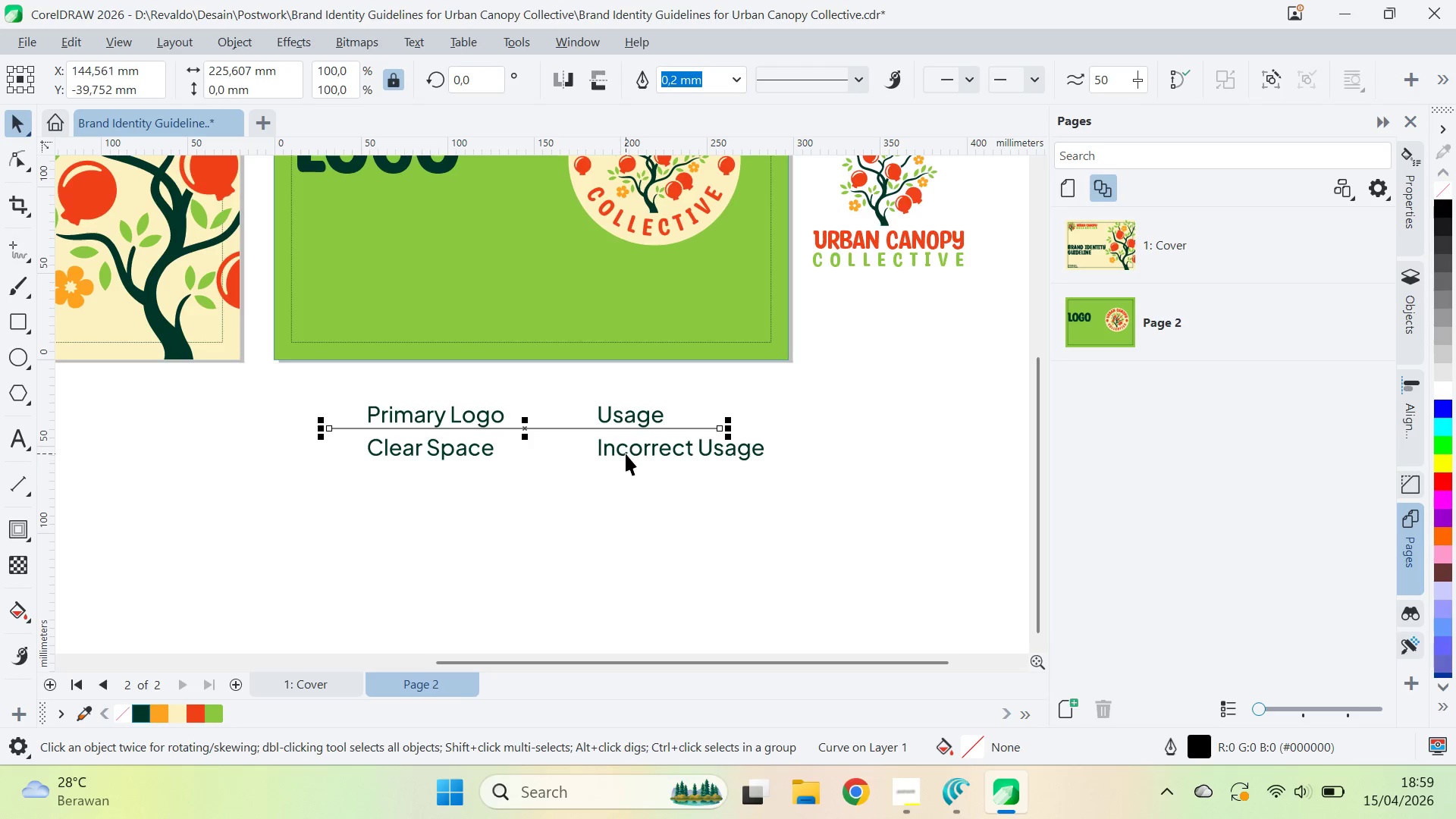 
key(Shift+ShiftLeft)
 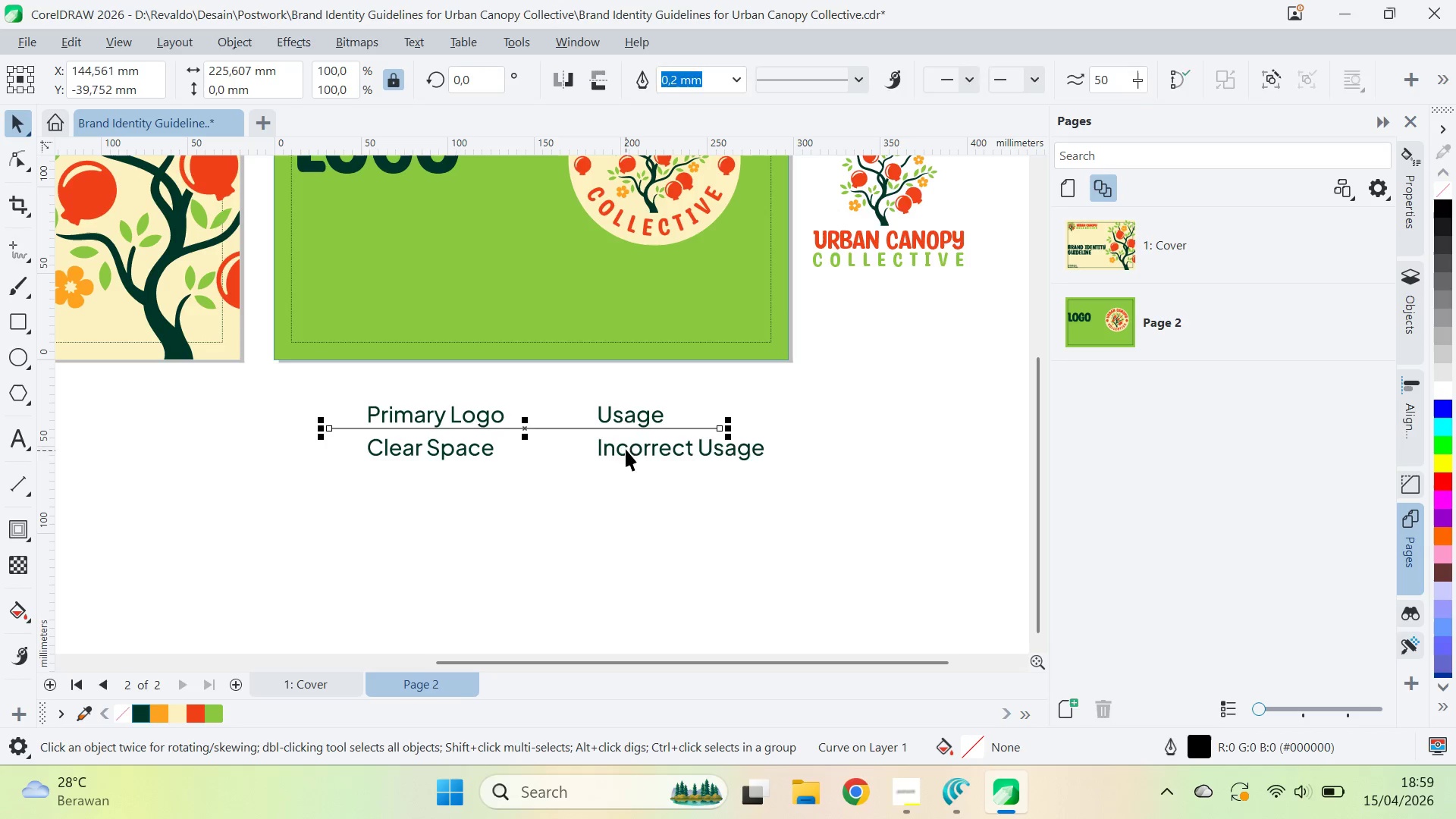 
left_click([626, 450])
 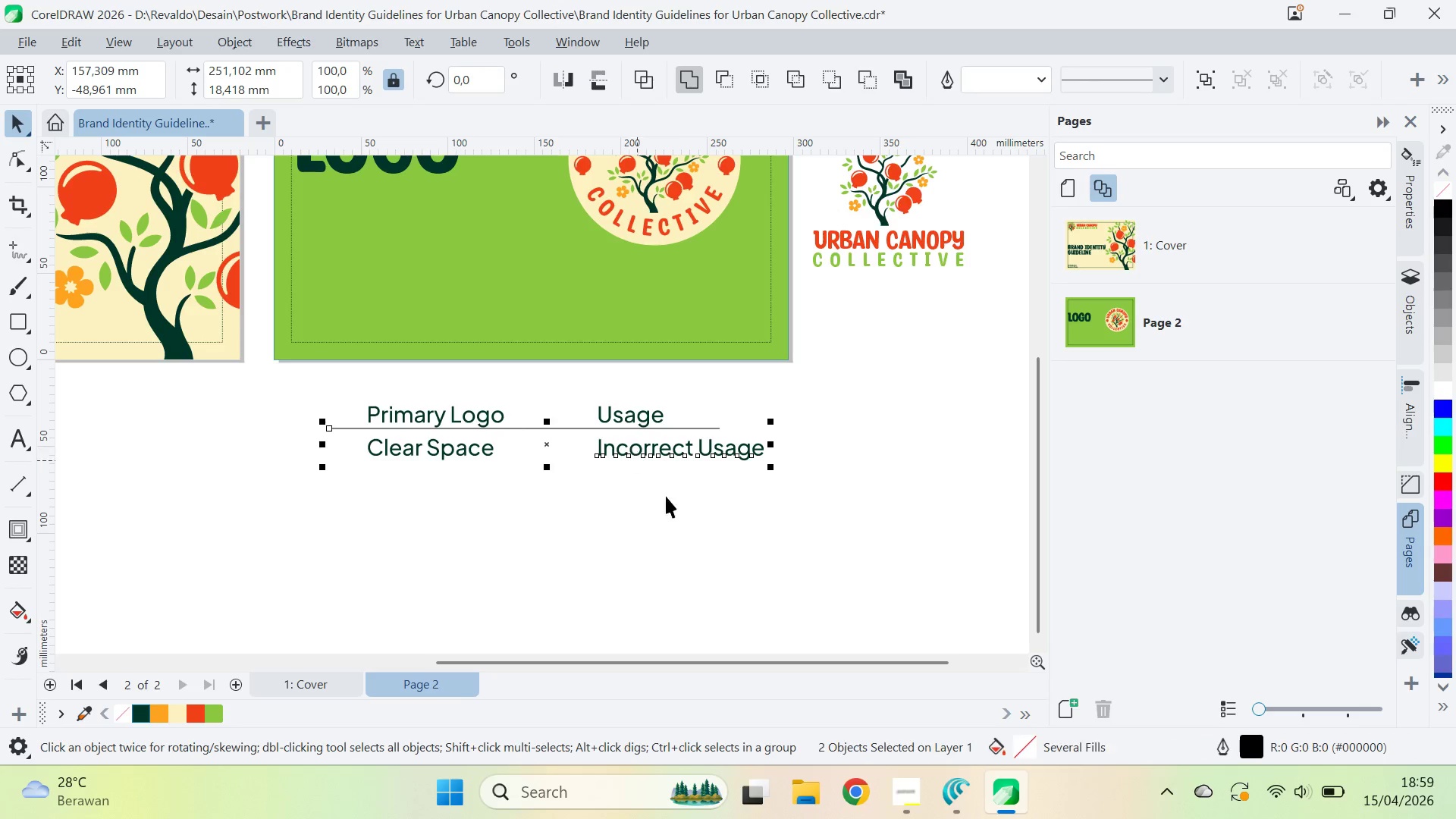 
key(C)
 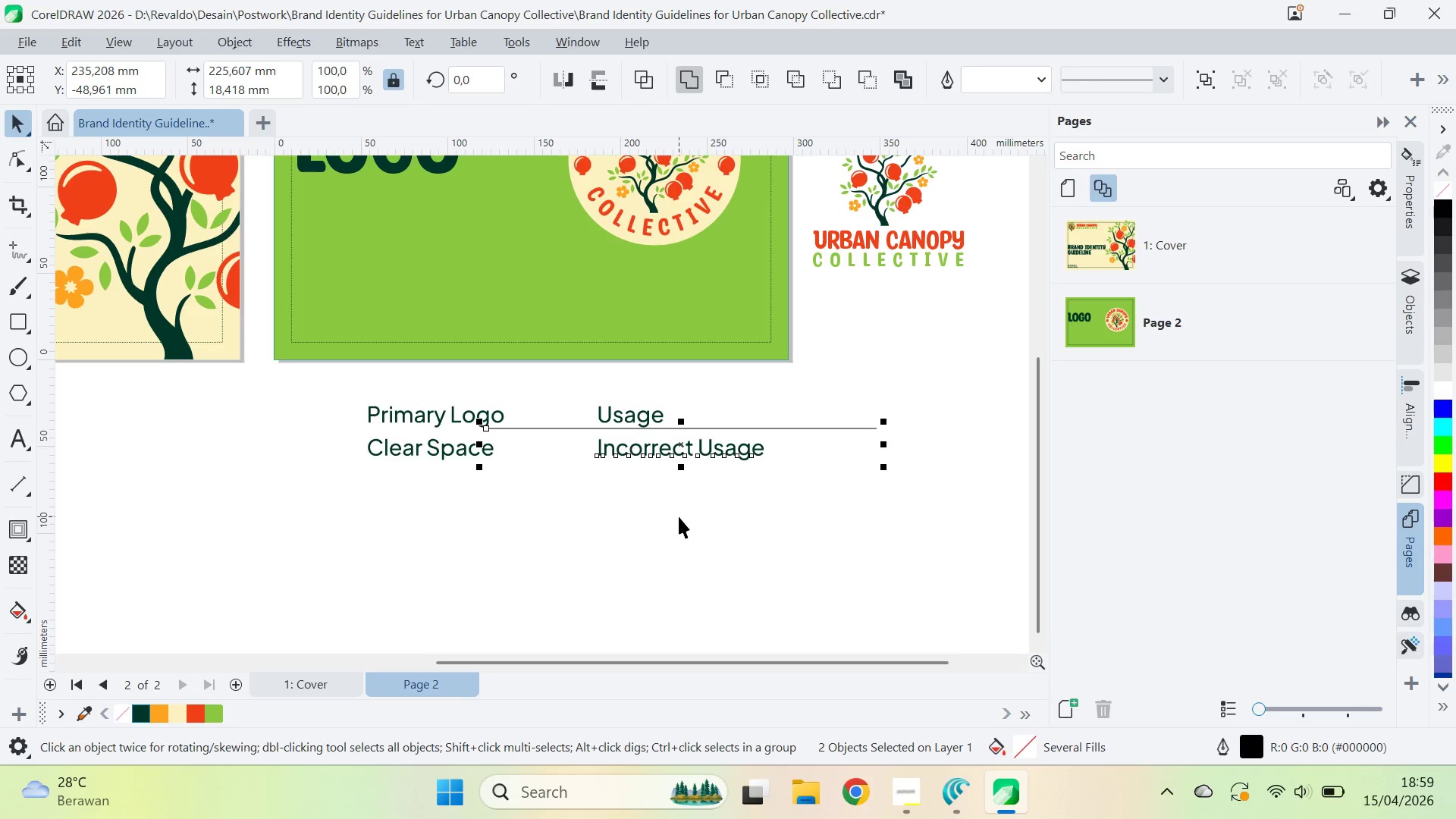 
left_click([679, 516])
 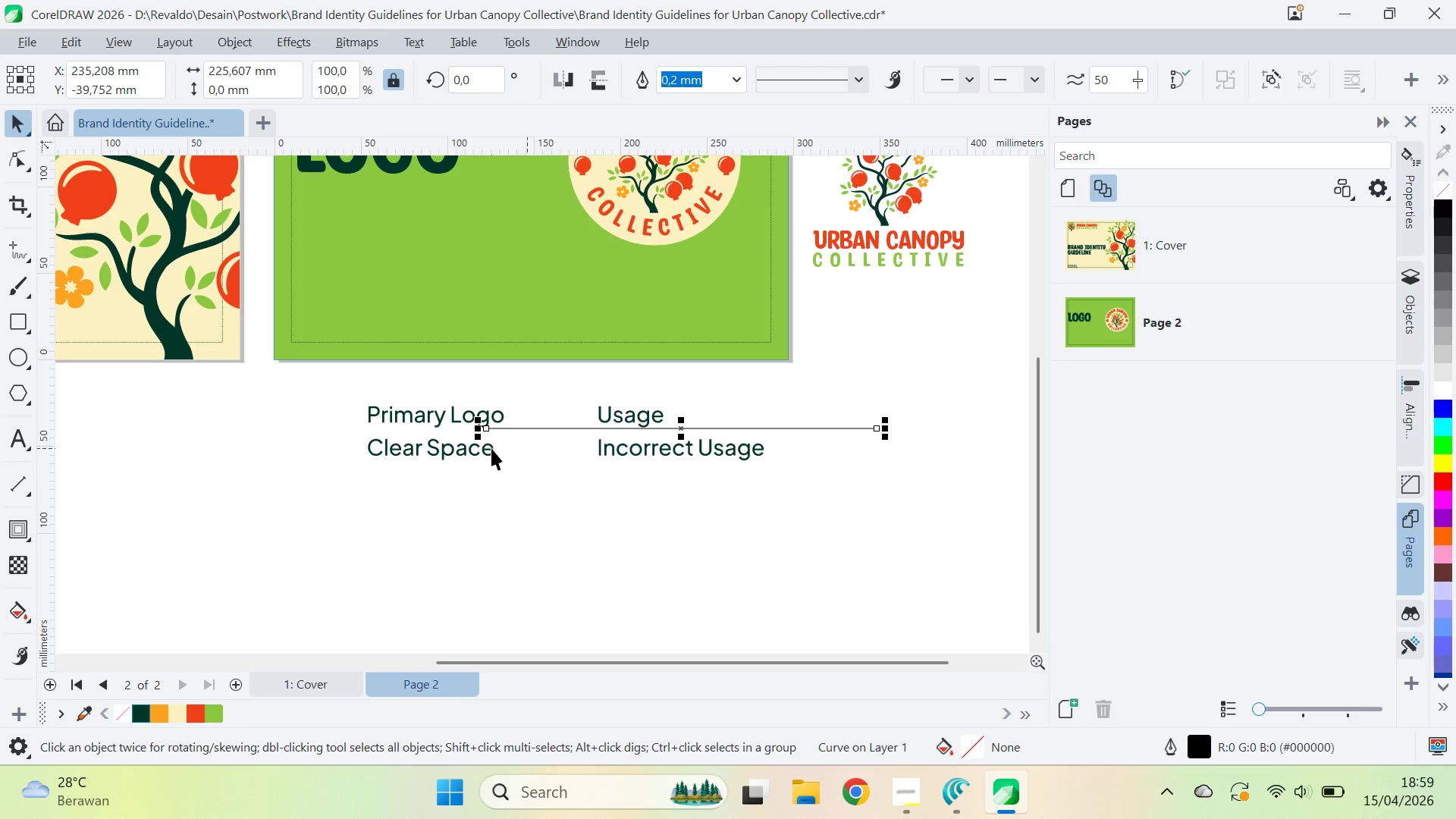 
left_click_drag(start_coordinate=[305, 511], to_coordinate=[824, 357])
 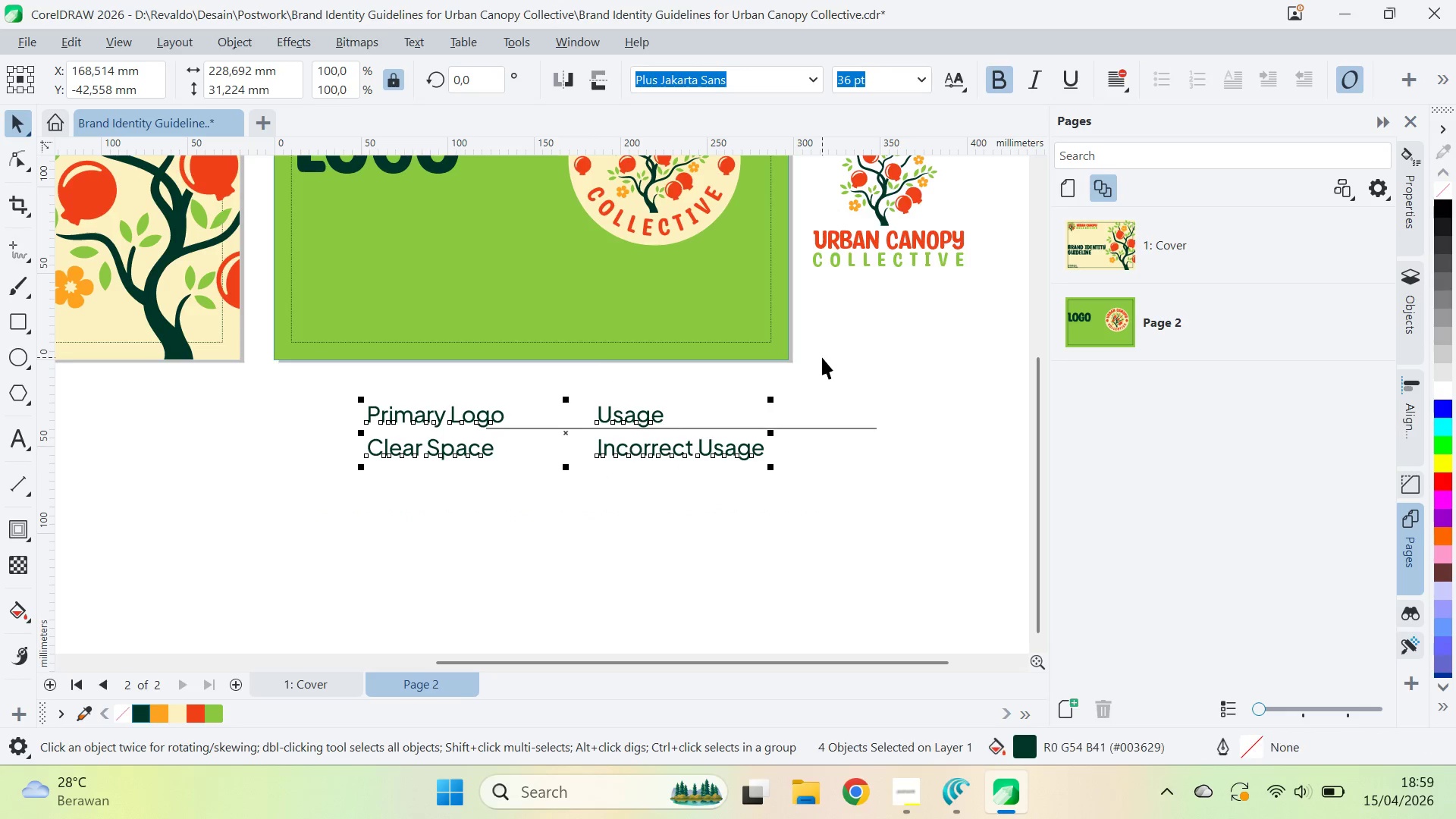 
key(Control+G)
 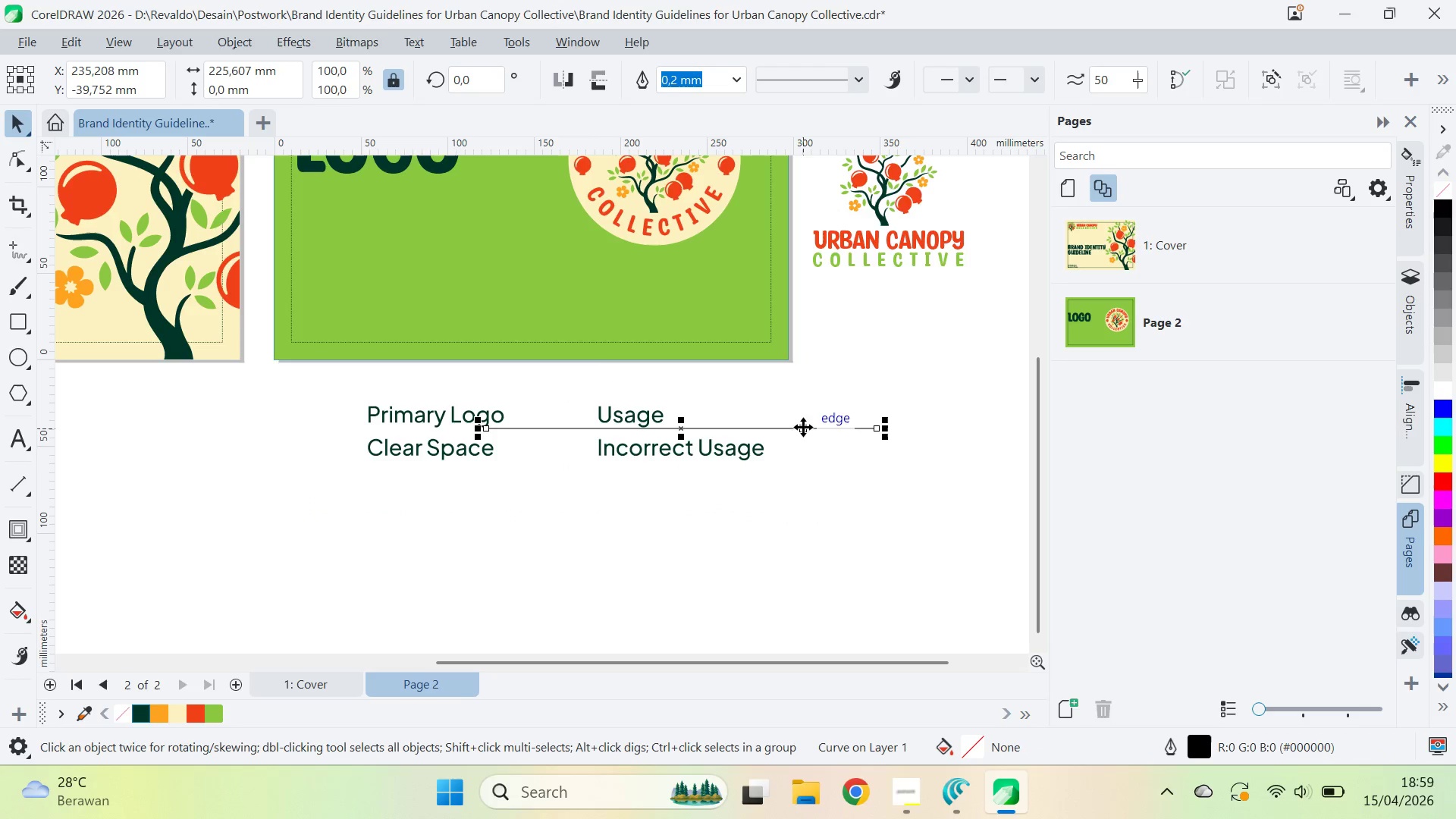 
hold_key(key=ShiftLeft, duration=0.34)
 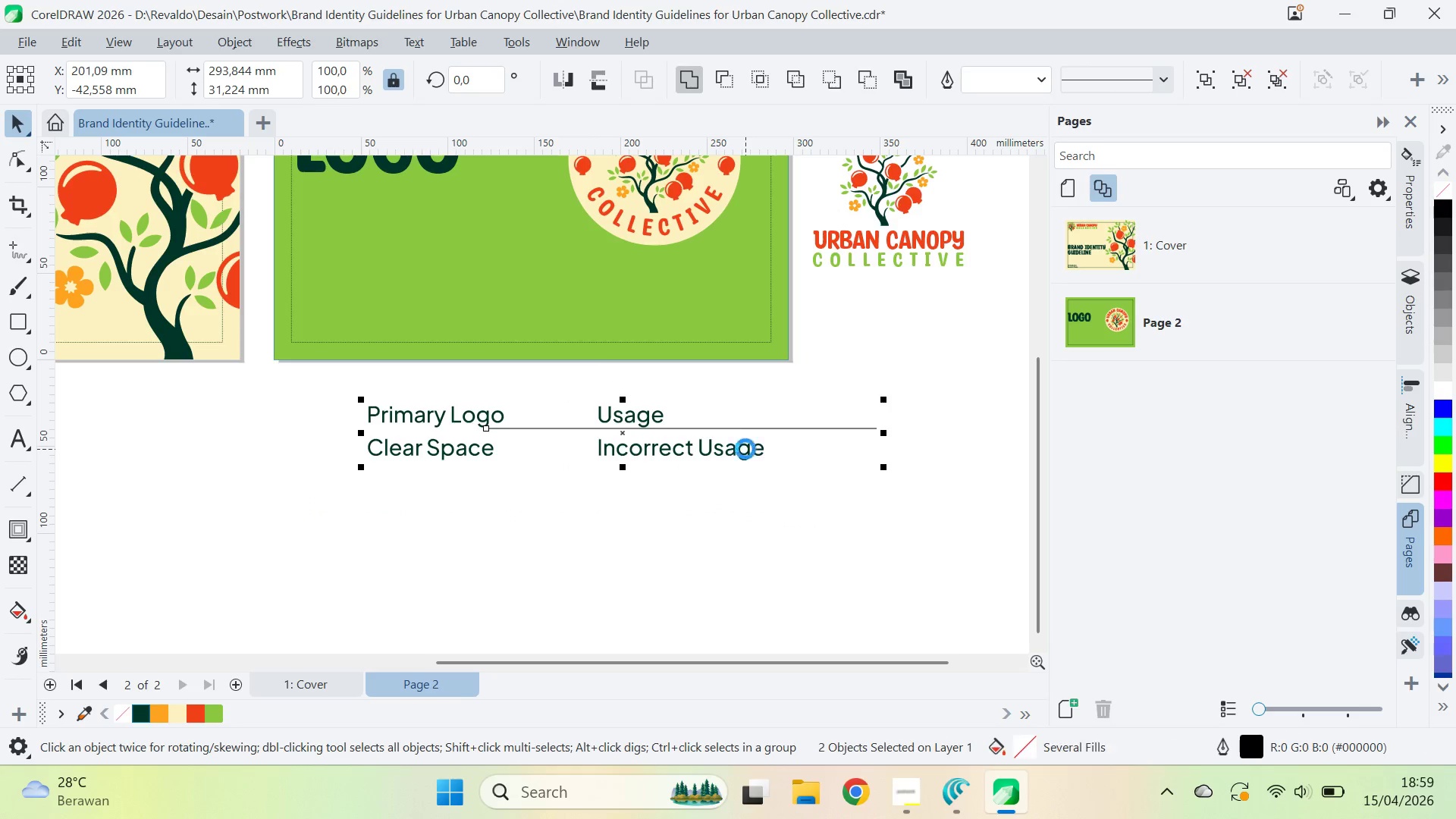 
type(ce)
 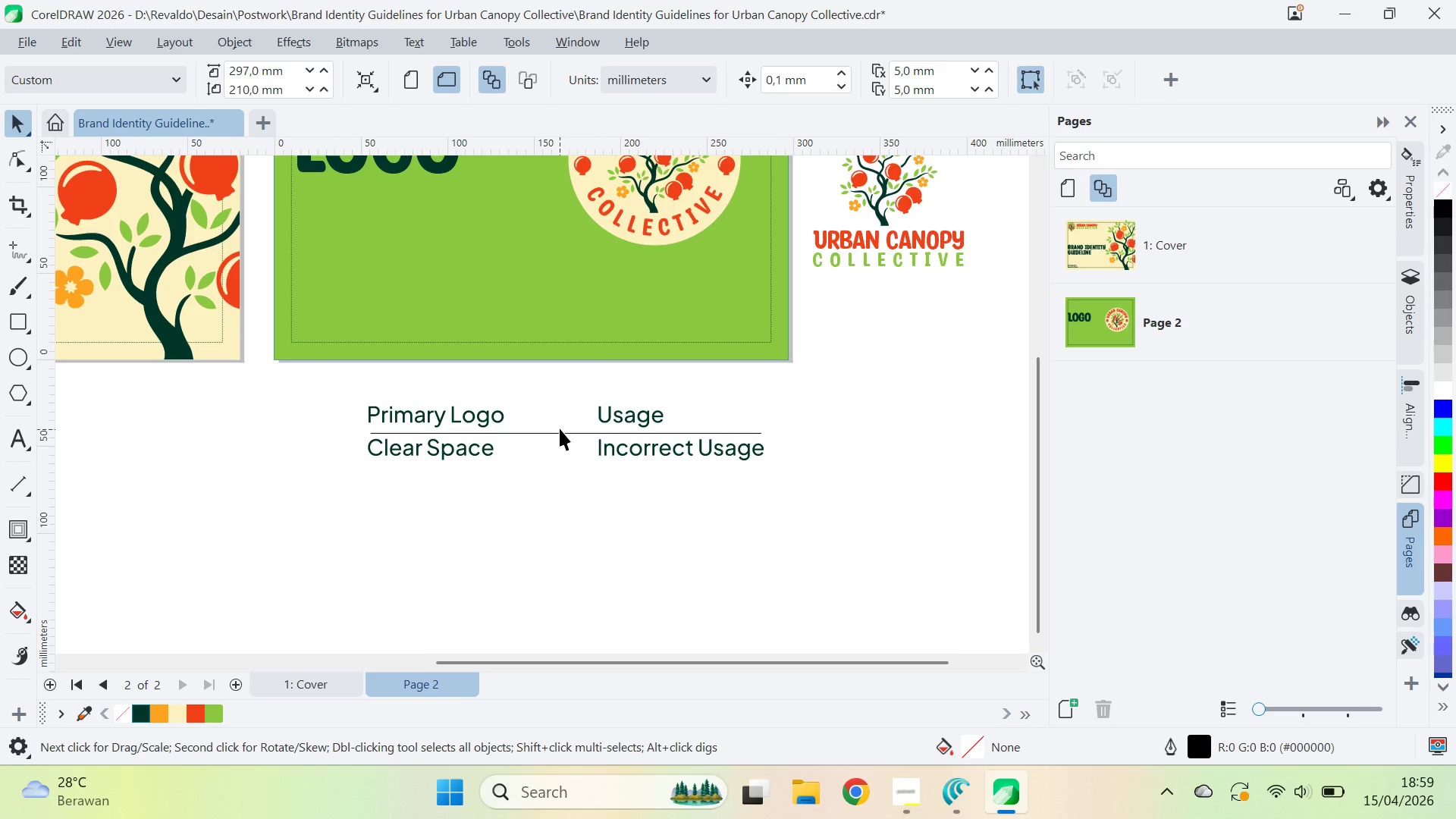 
left_click([563, 436])
 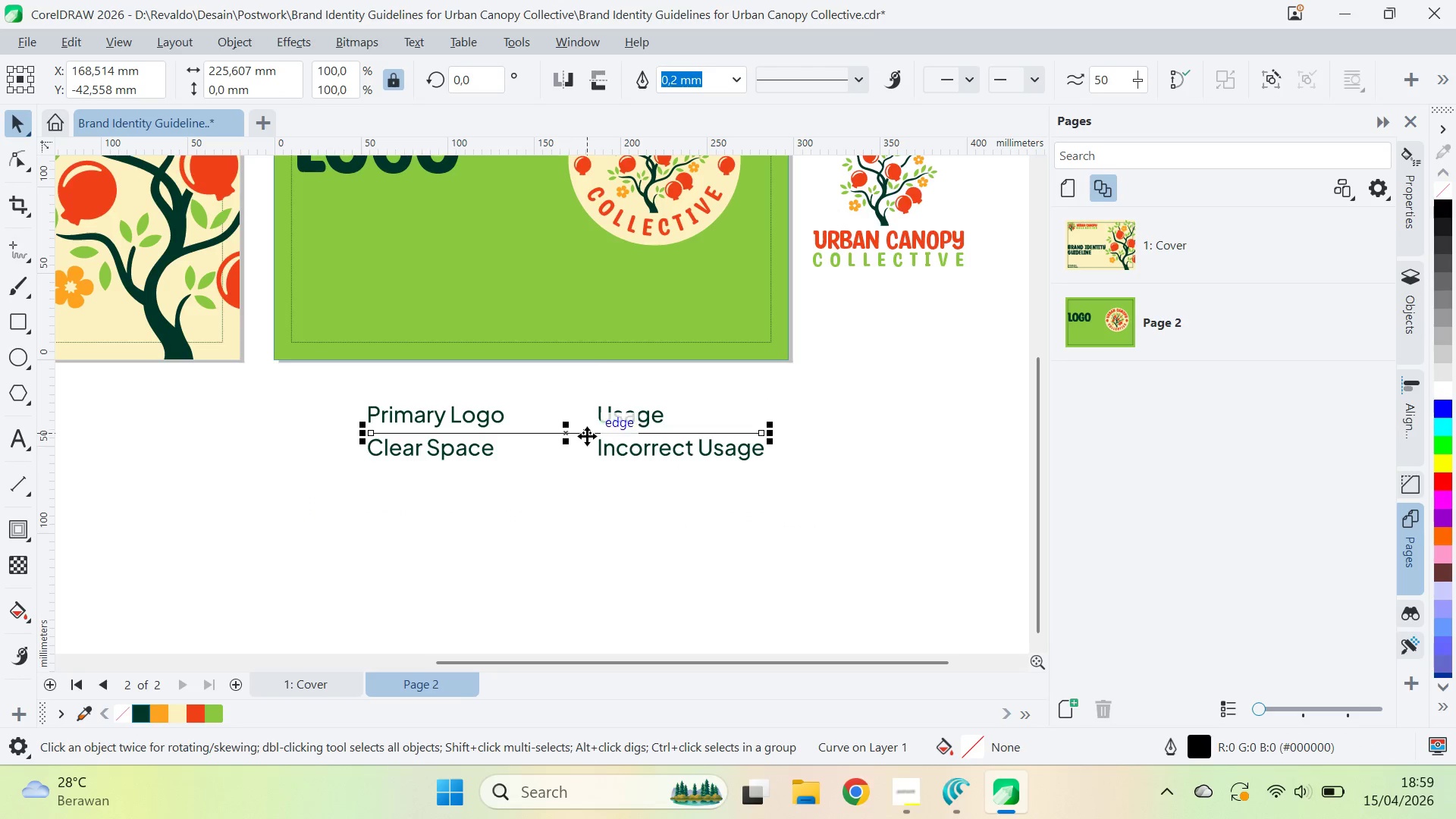 
left_click([587, 436])
 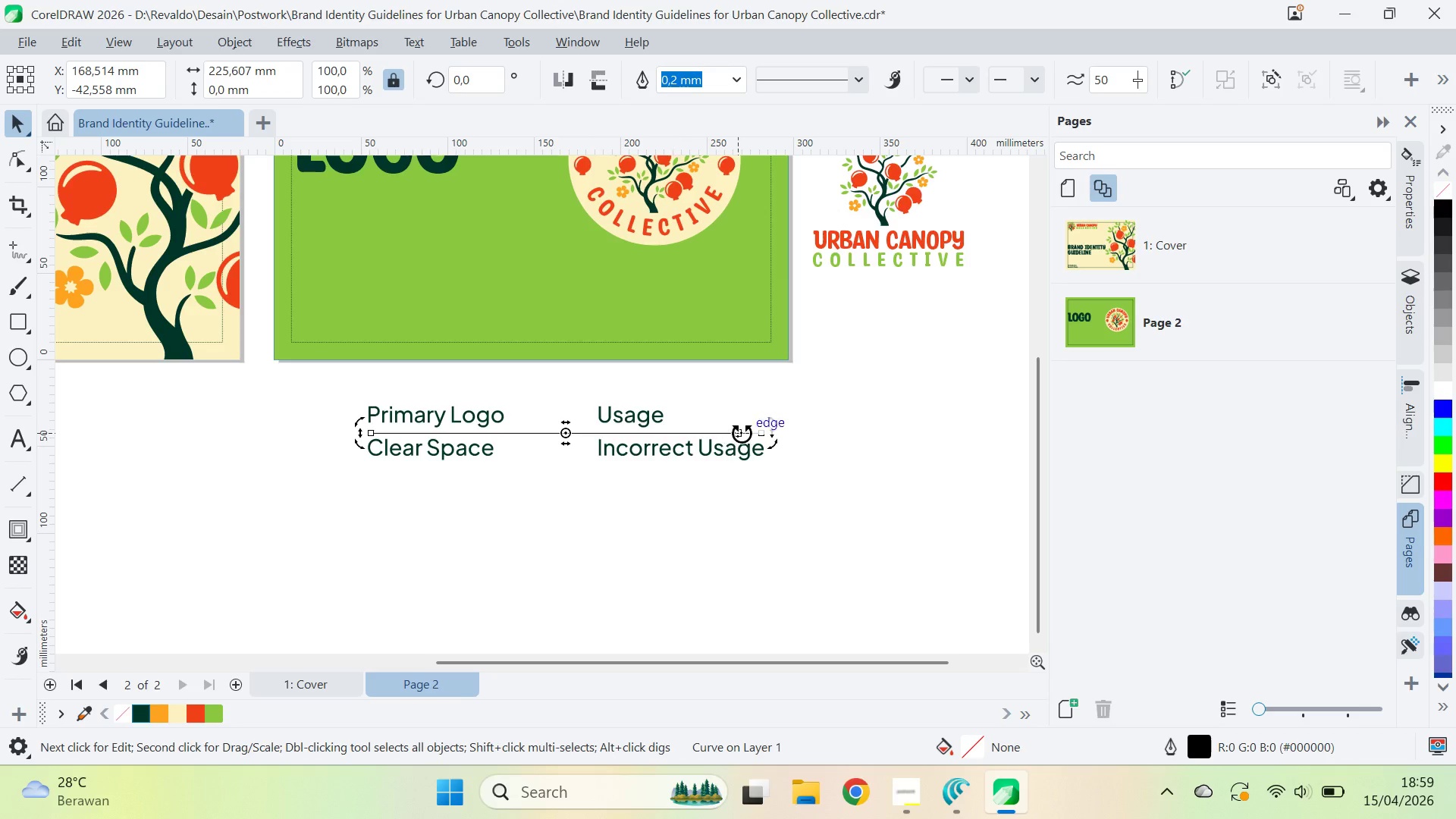 
hold_key(key=ControlLeft, duration=1.02)
 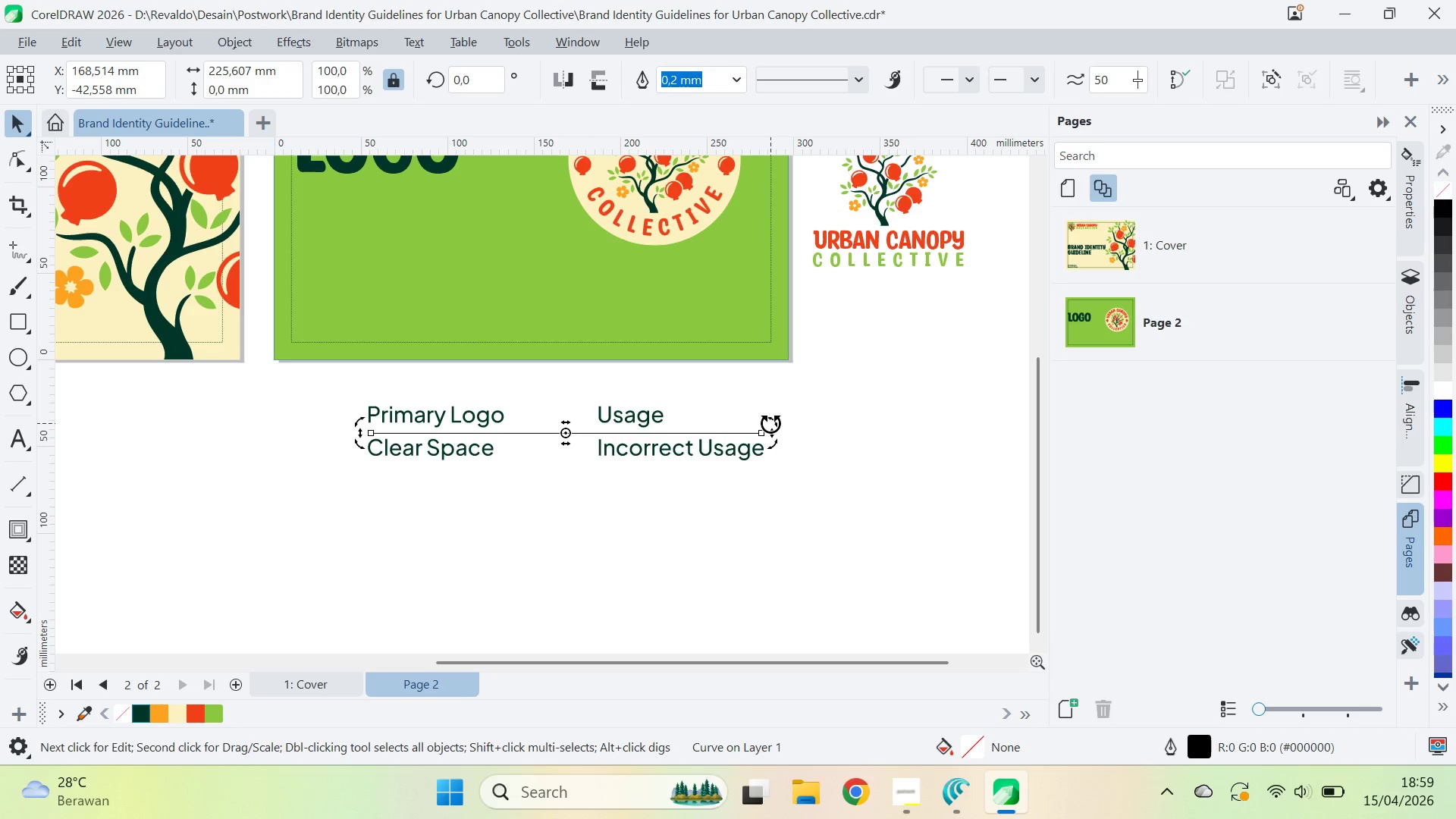 
hold_key(key=ControlLeft, duration=1.51)
left_click_drag(start_coordinate=[770, 422], to_coordinate=[576, 605])
 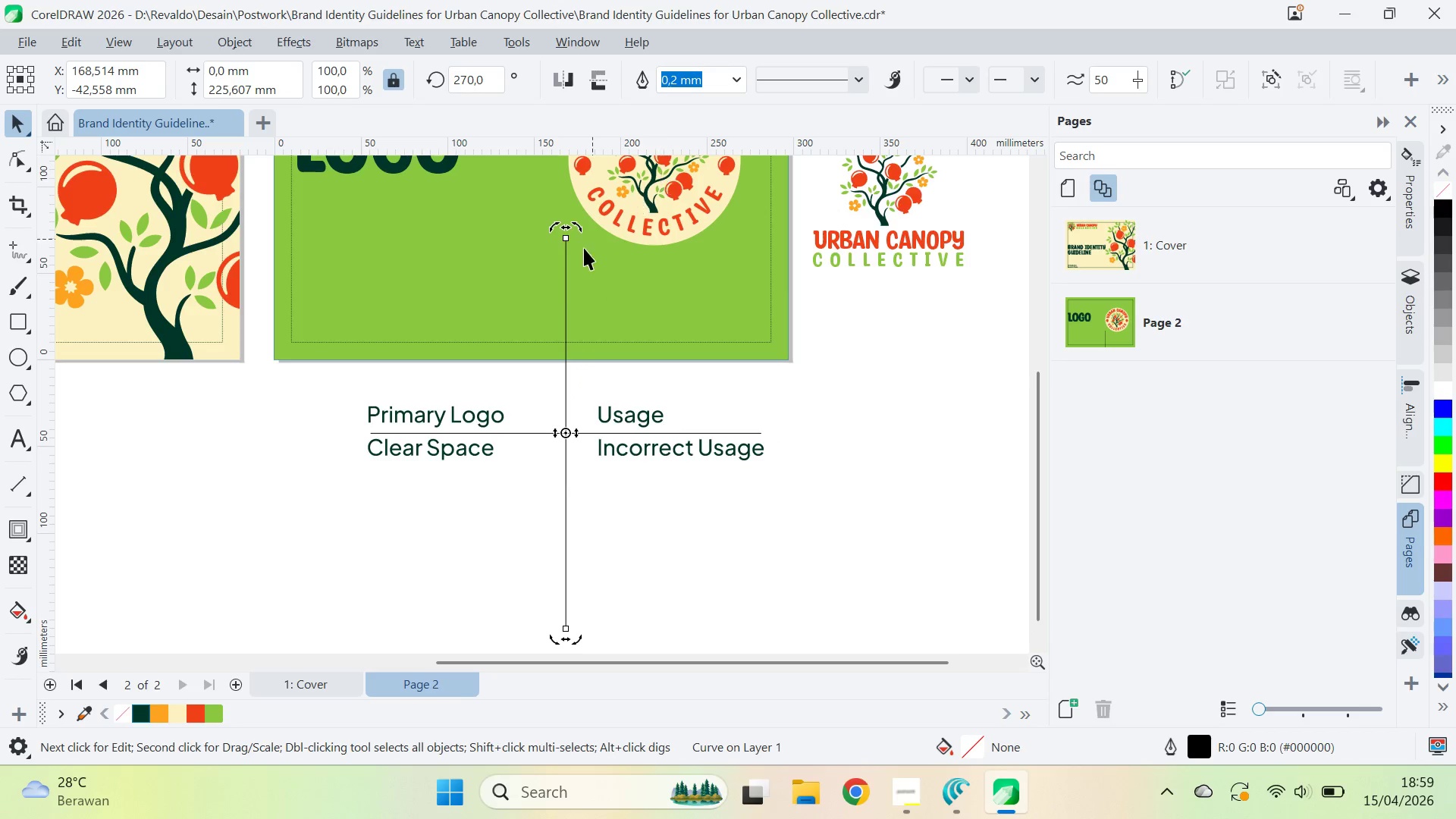 
key(Control+ControlLeft)
 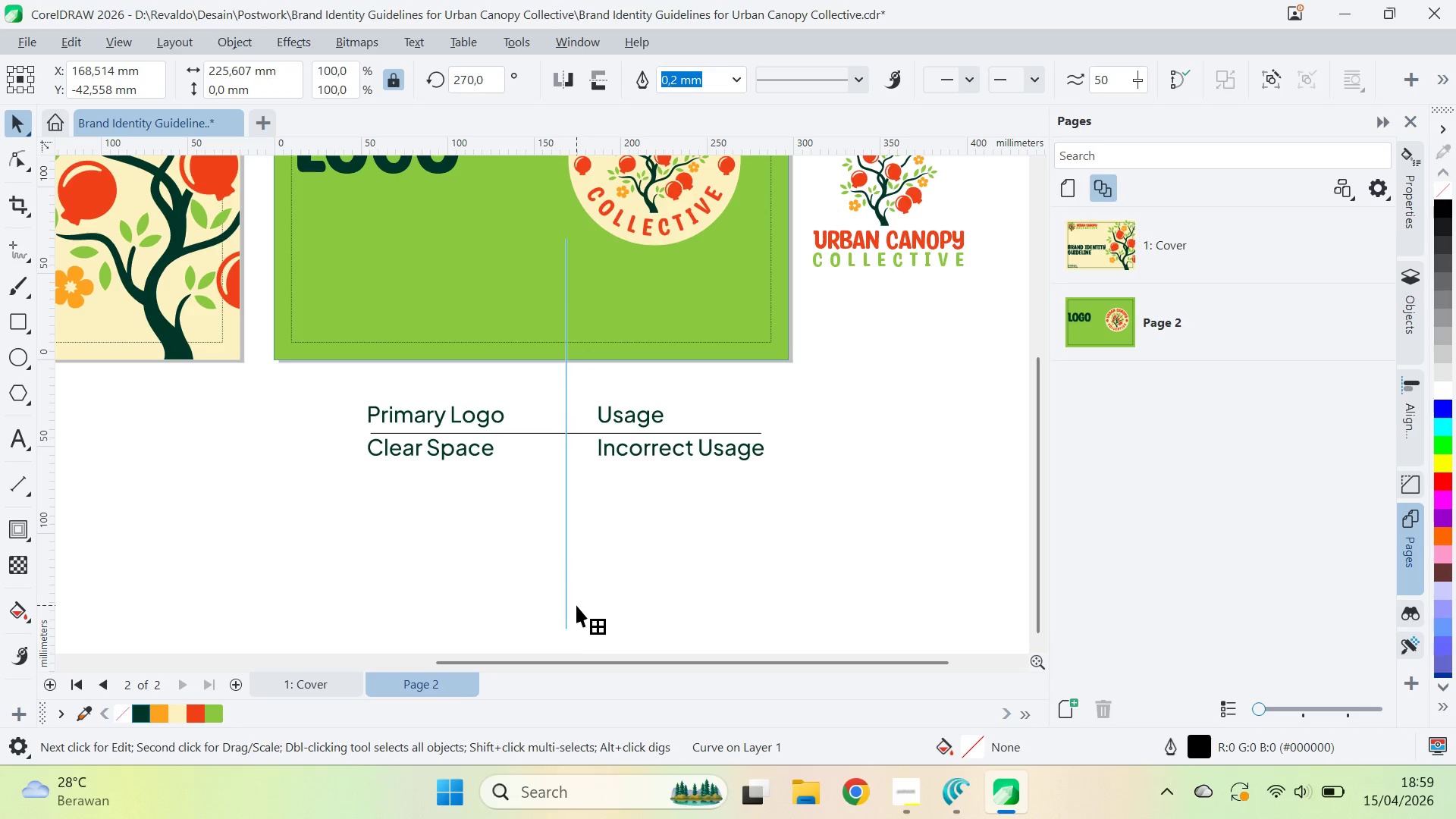 
key(Control+ControlLeft)
 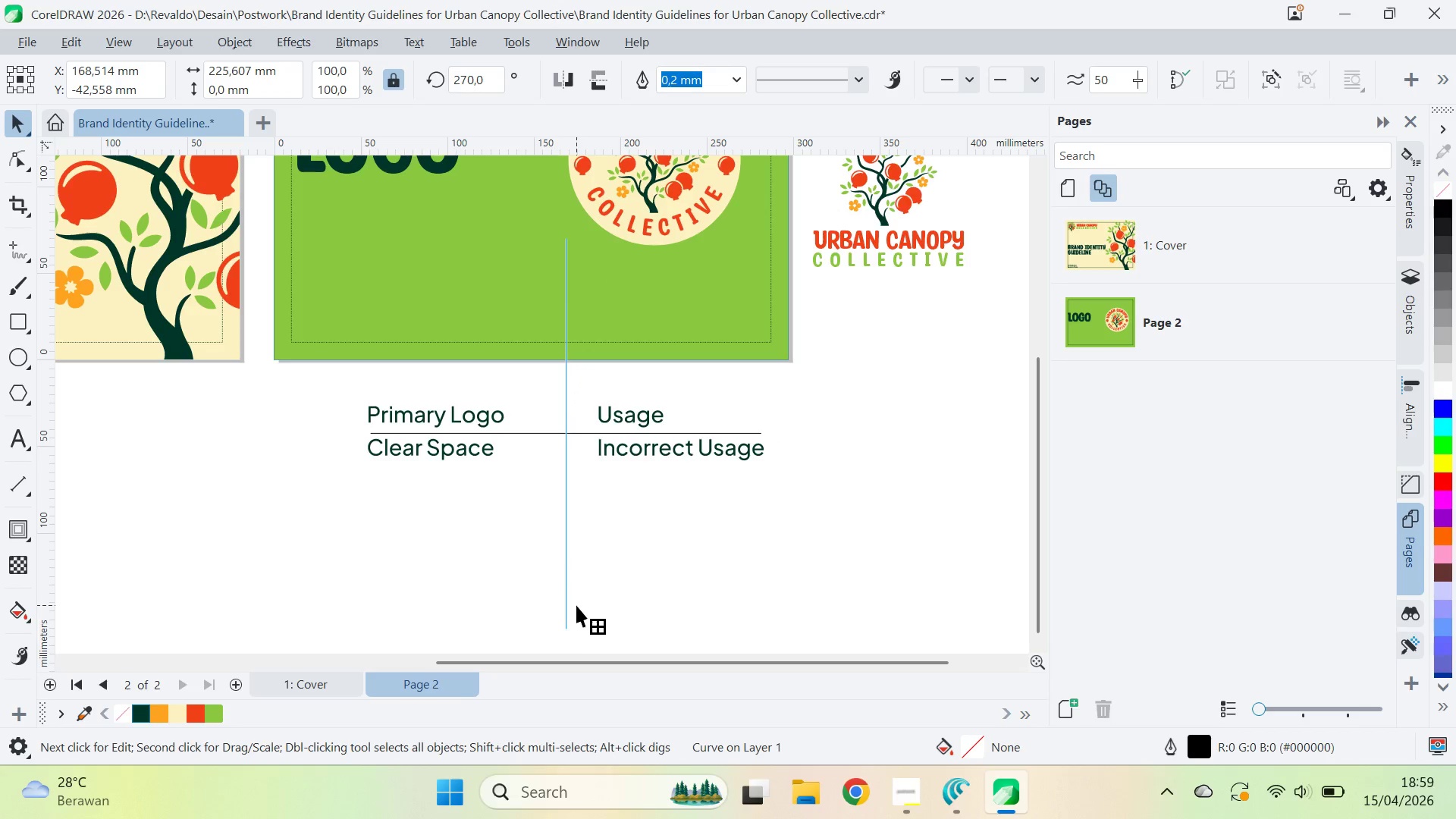 
key(Control+ControlLeft)
 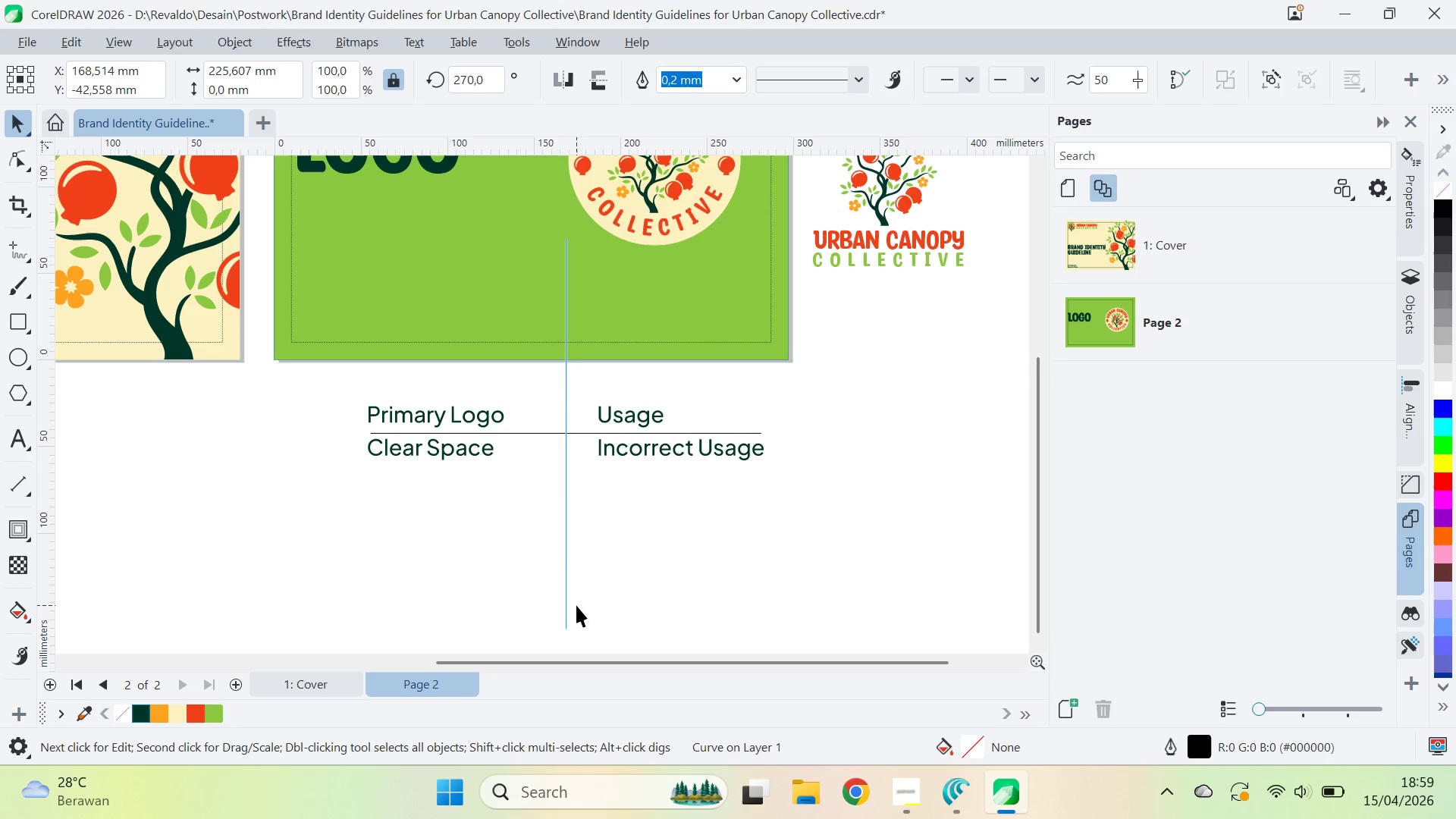 
key(Control+ControlLeft)
 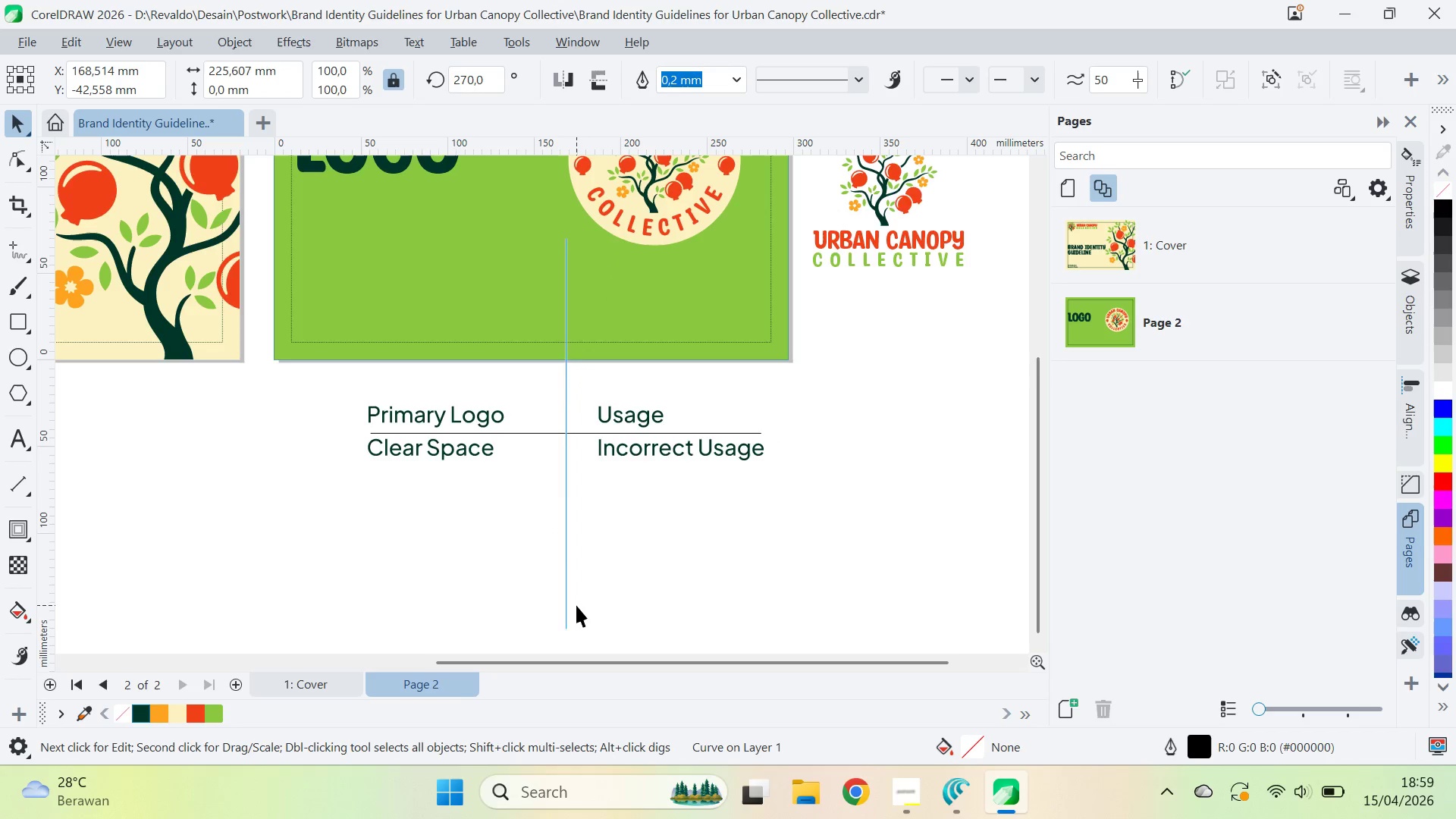 
key(Control+ControlLeft)
 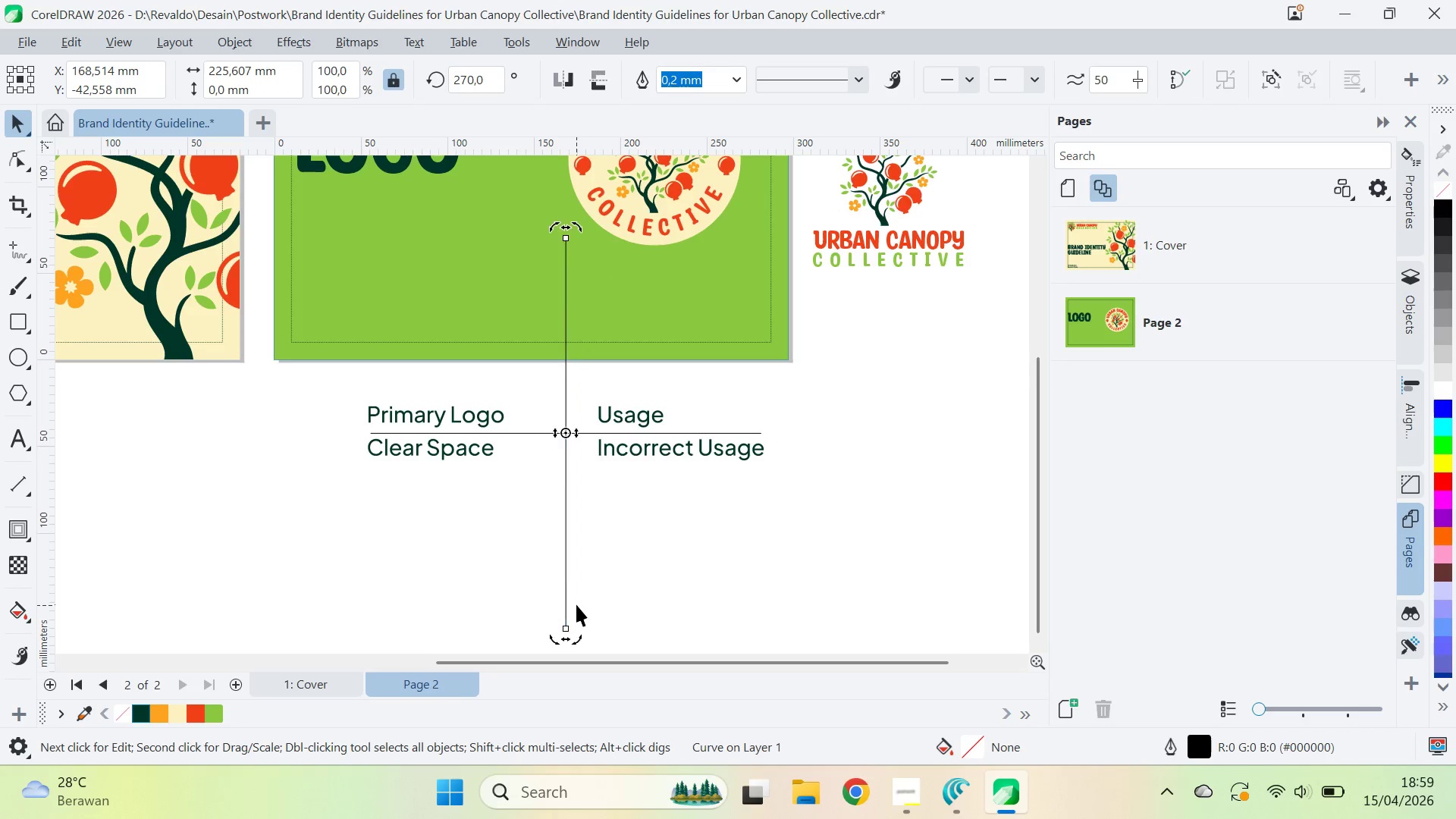 
key(Control+ControlLeft)
 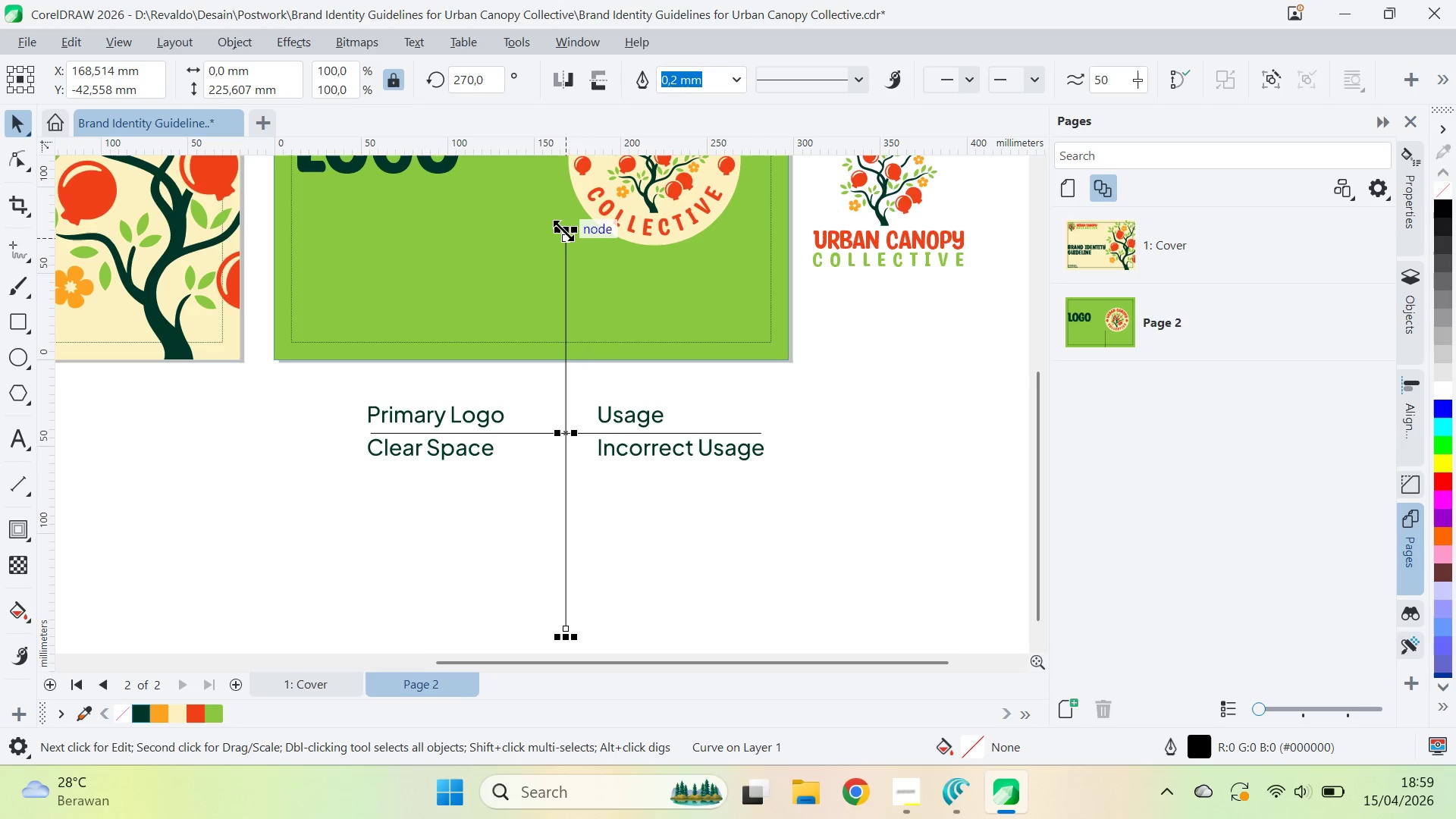 
left_click_drag(start_coordinate=[563, 229], to_coordinate=[619, 399])
 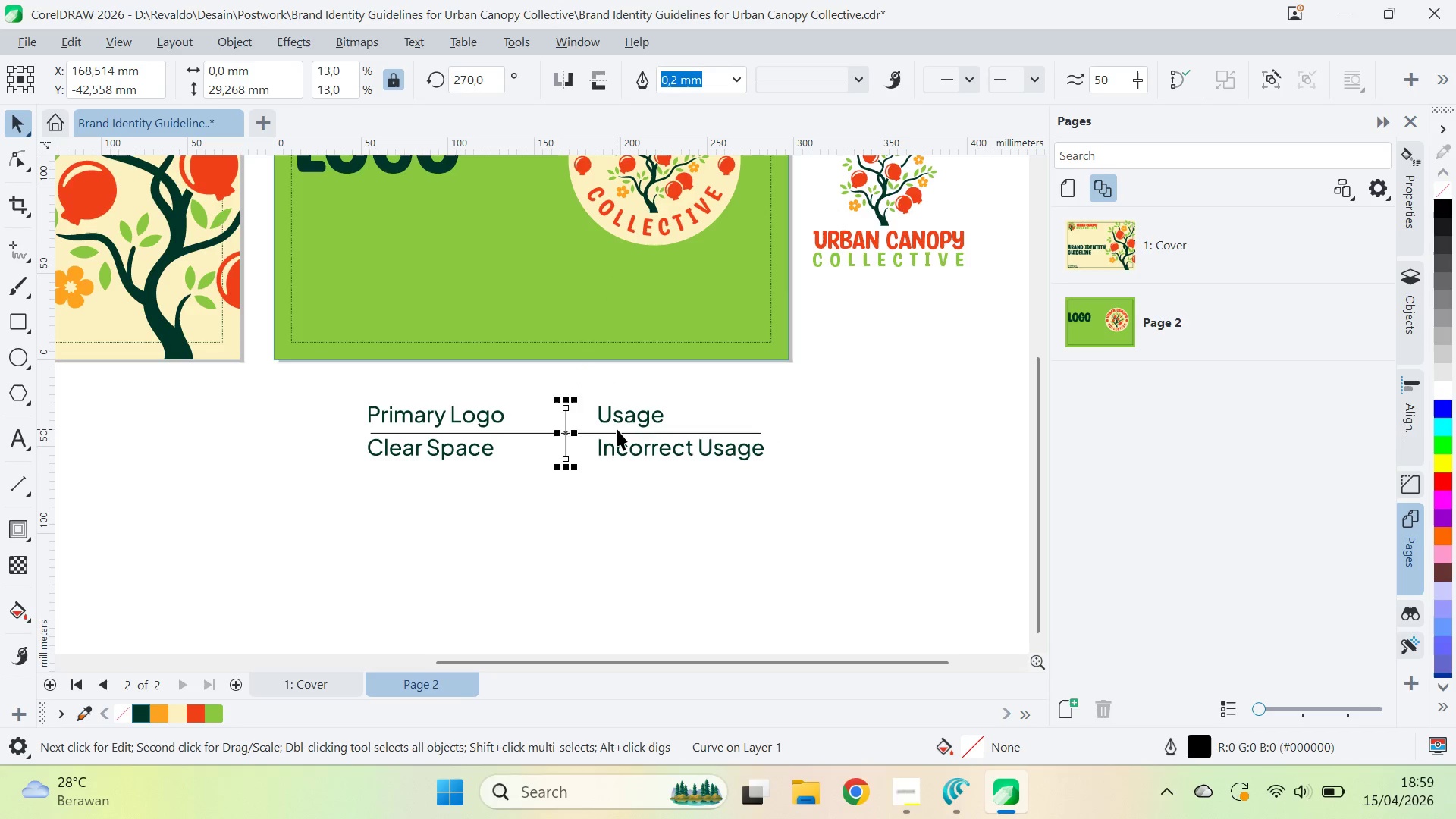 
hold_key(key=ShiftLeft, duration=1.5)
 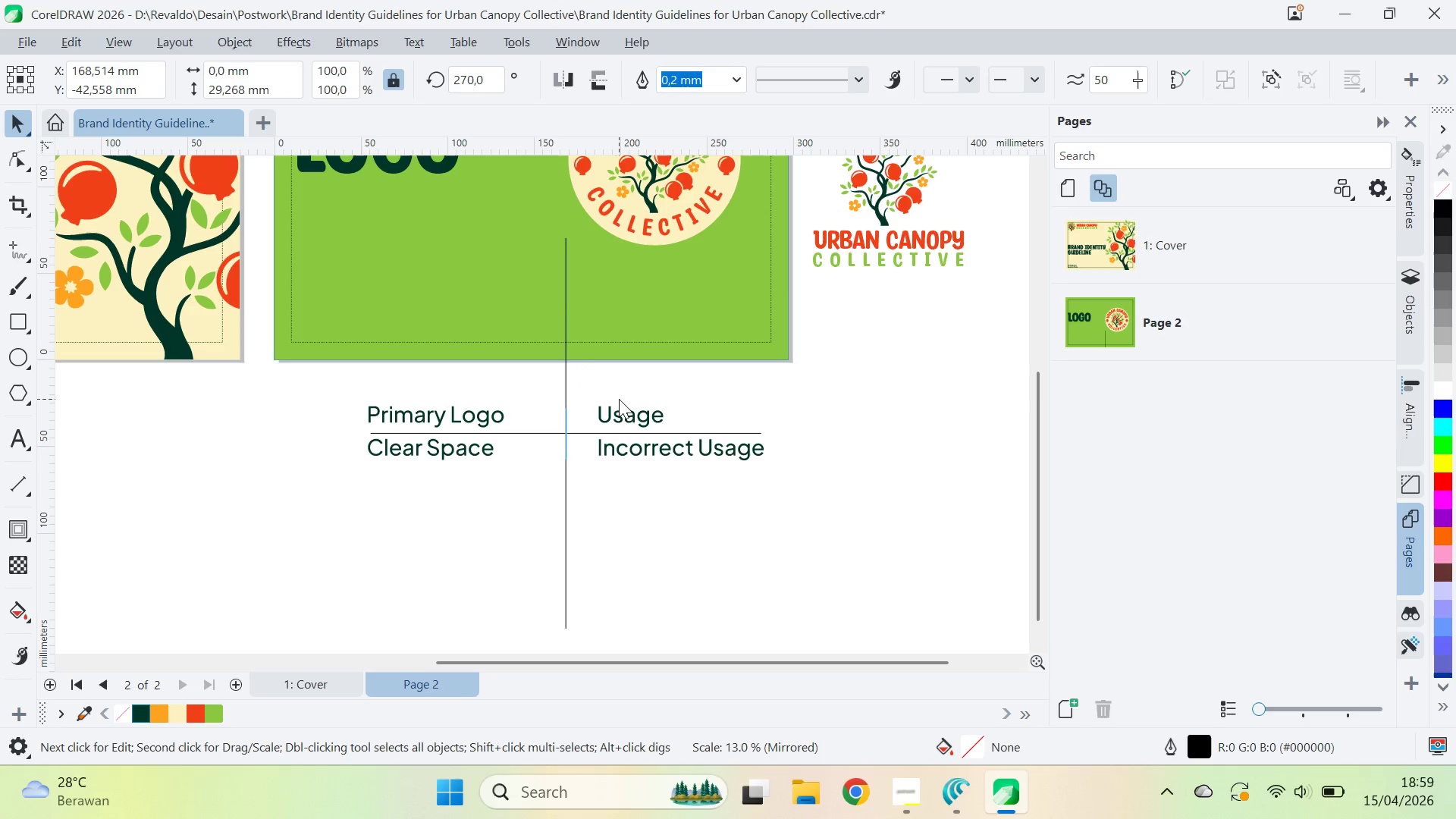 
key(Shift+ShiftLeft)
 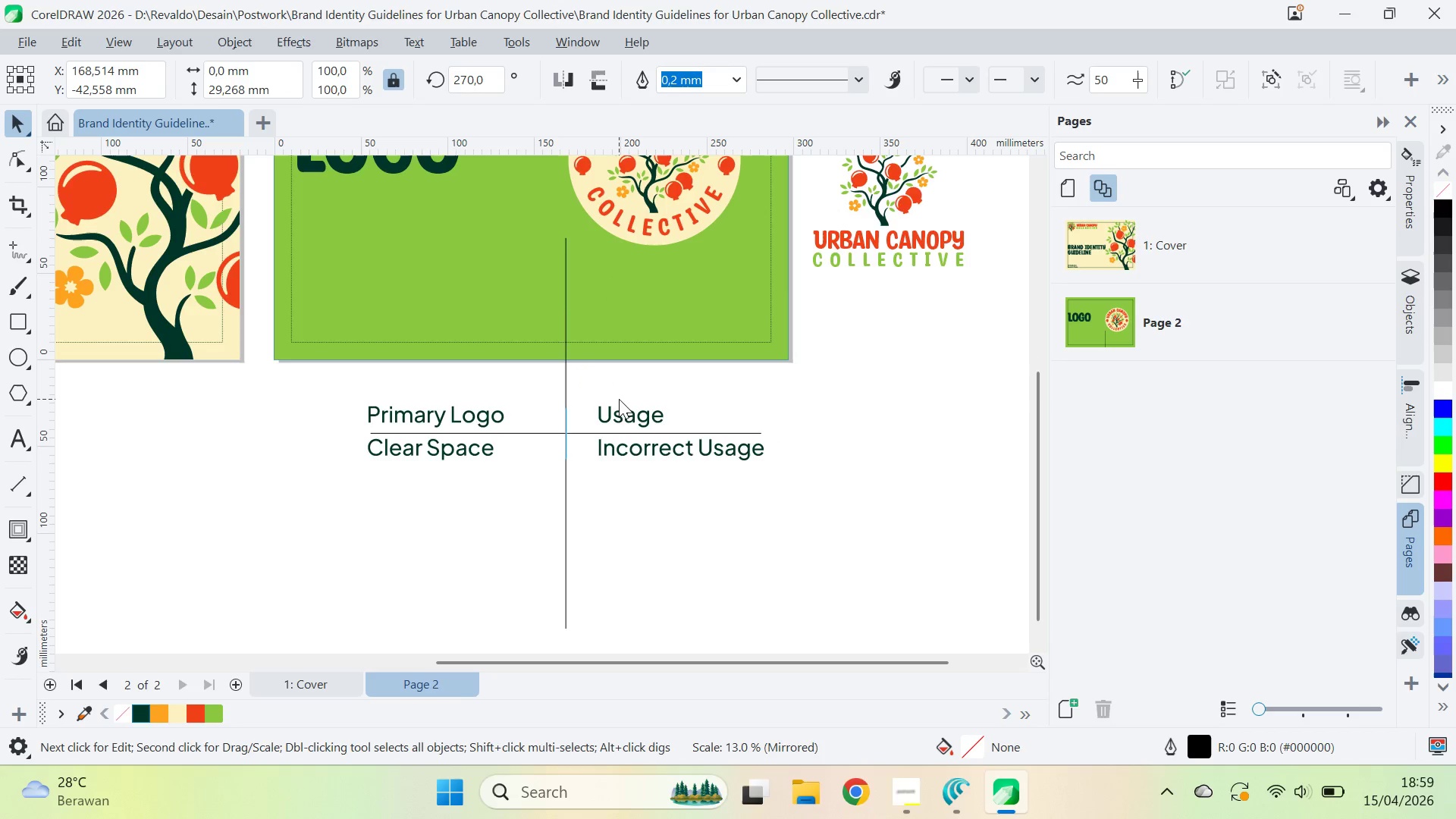 
key(Shift+ShiftLeft)
 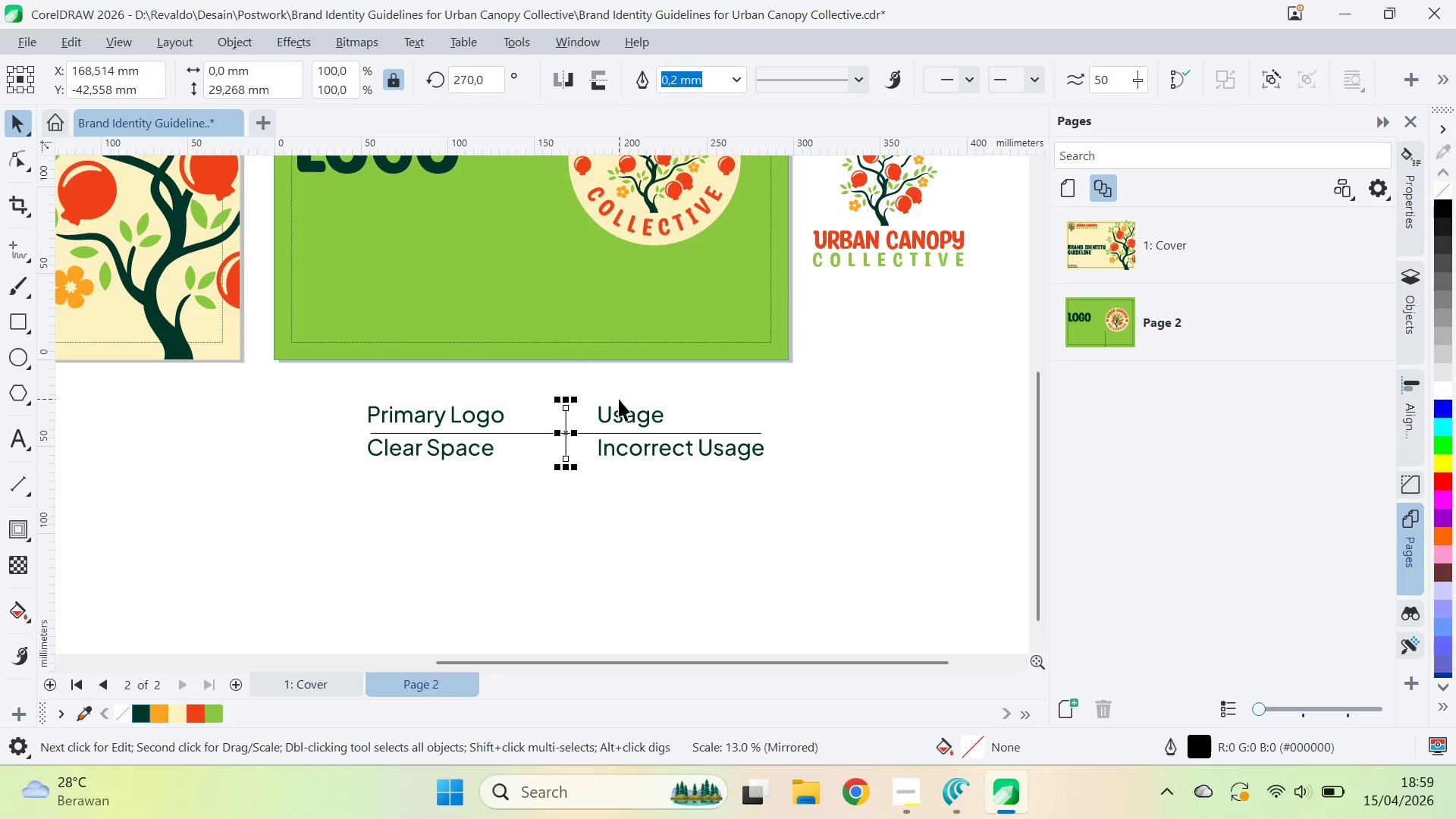 
key(Shift+ShiftLeft)
 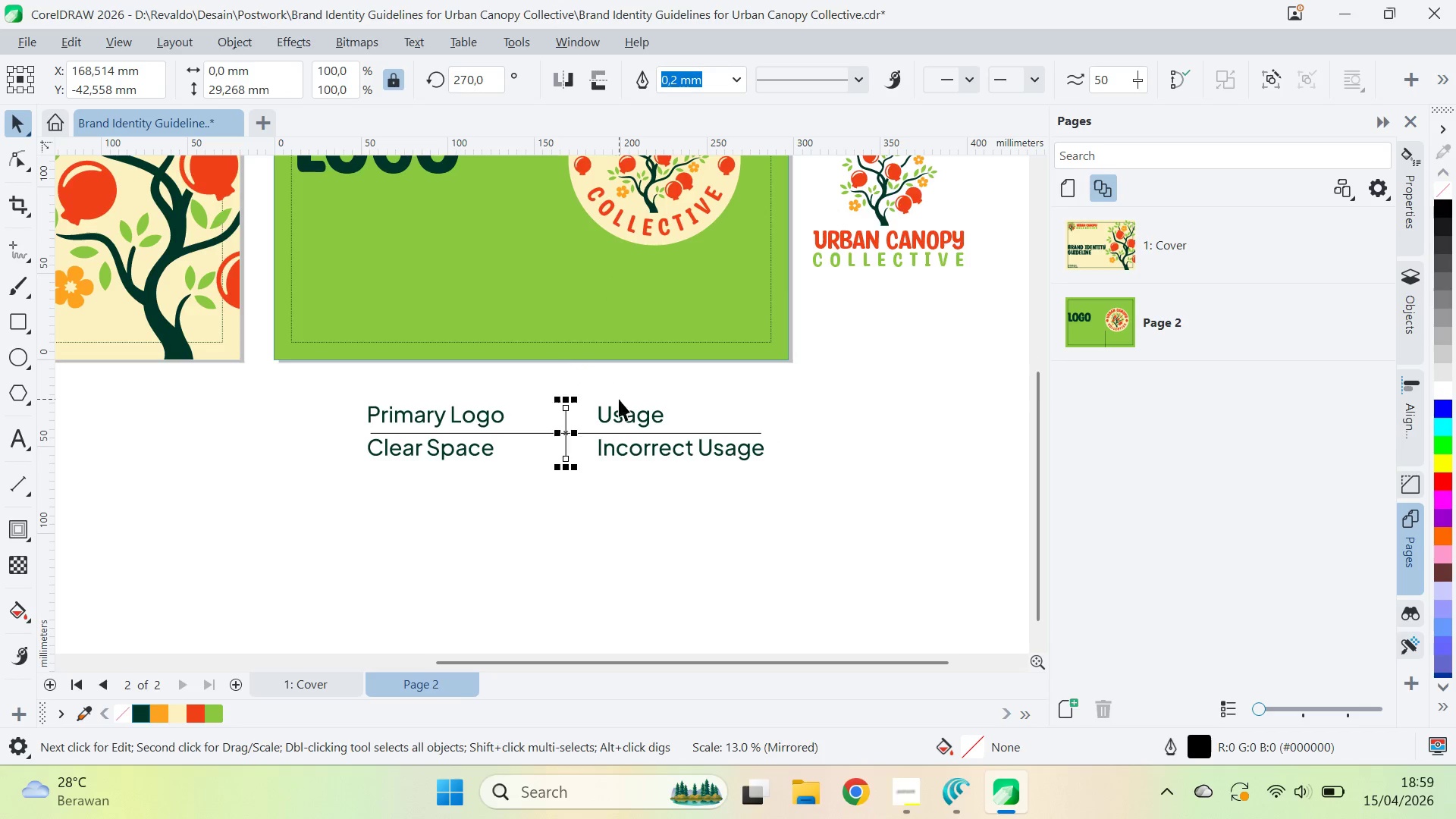 
key(Shift+ShiftLeft)
 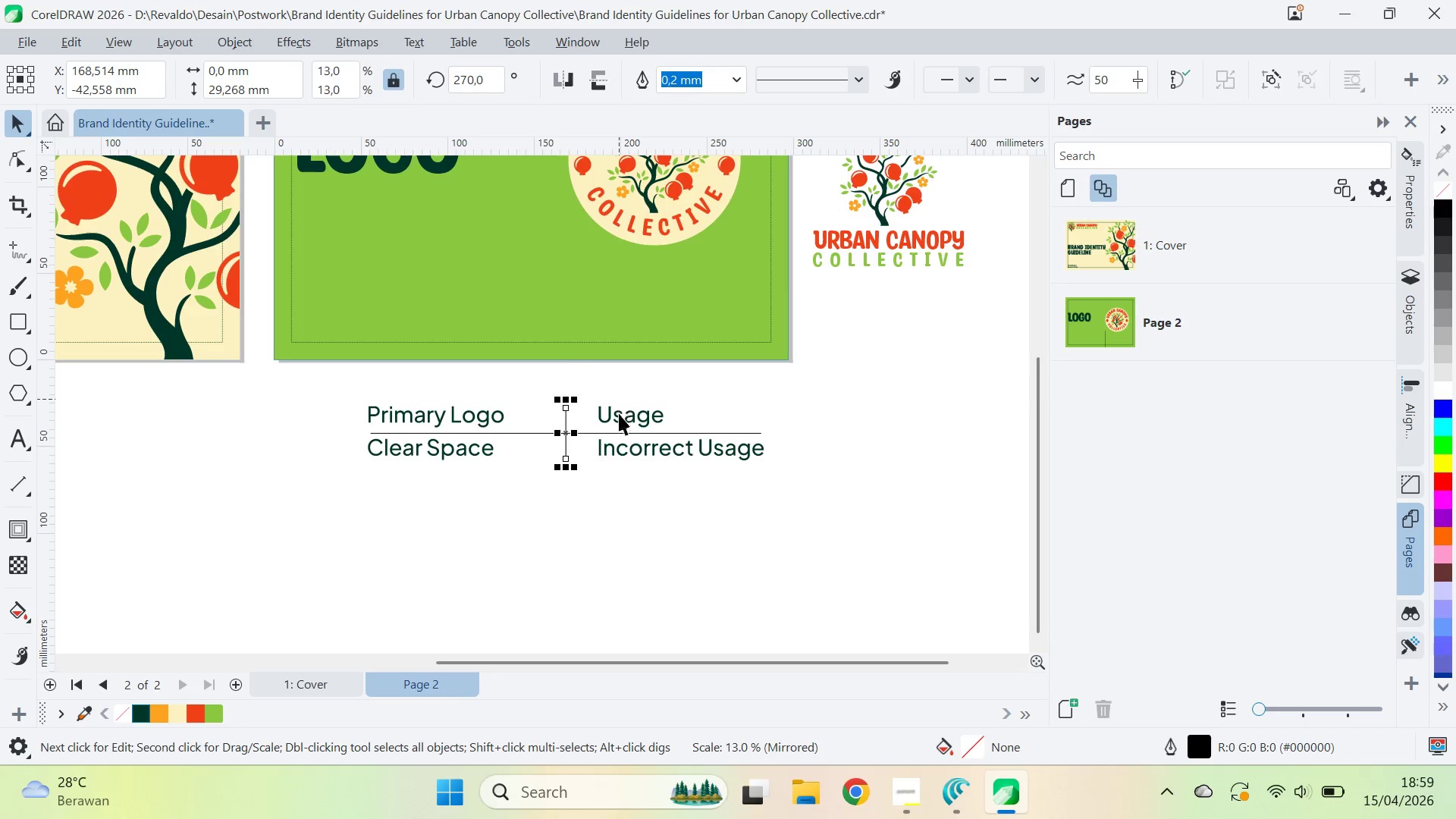 
key(Shift+ShiftLeft)
 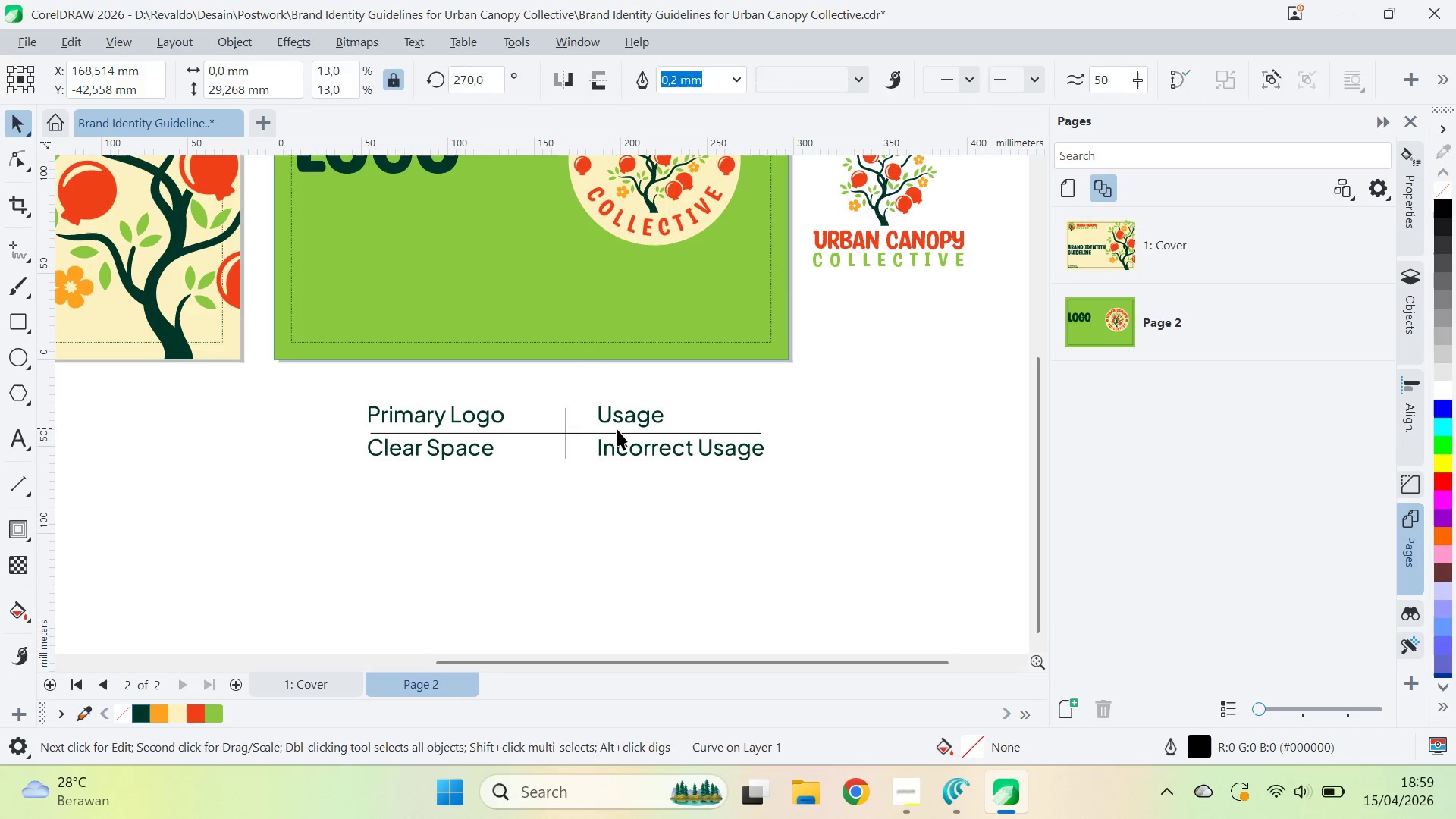 
double_click([620, 434])
 